 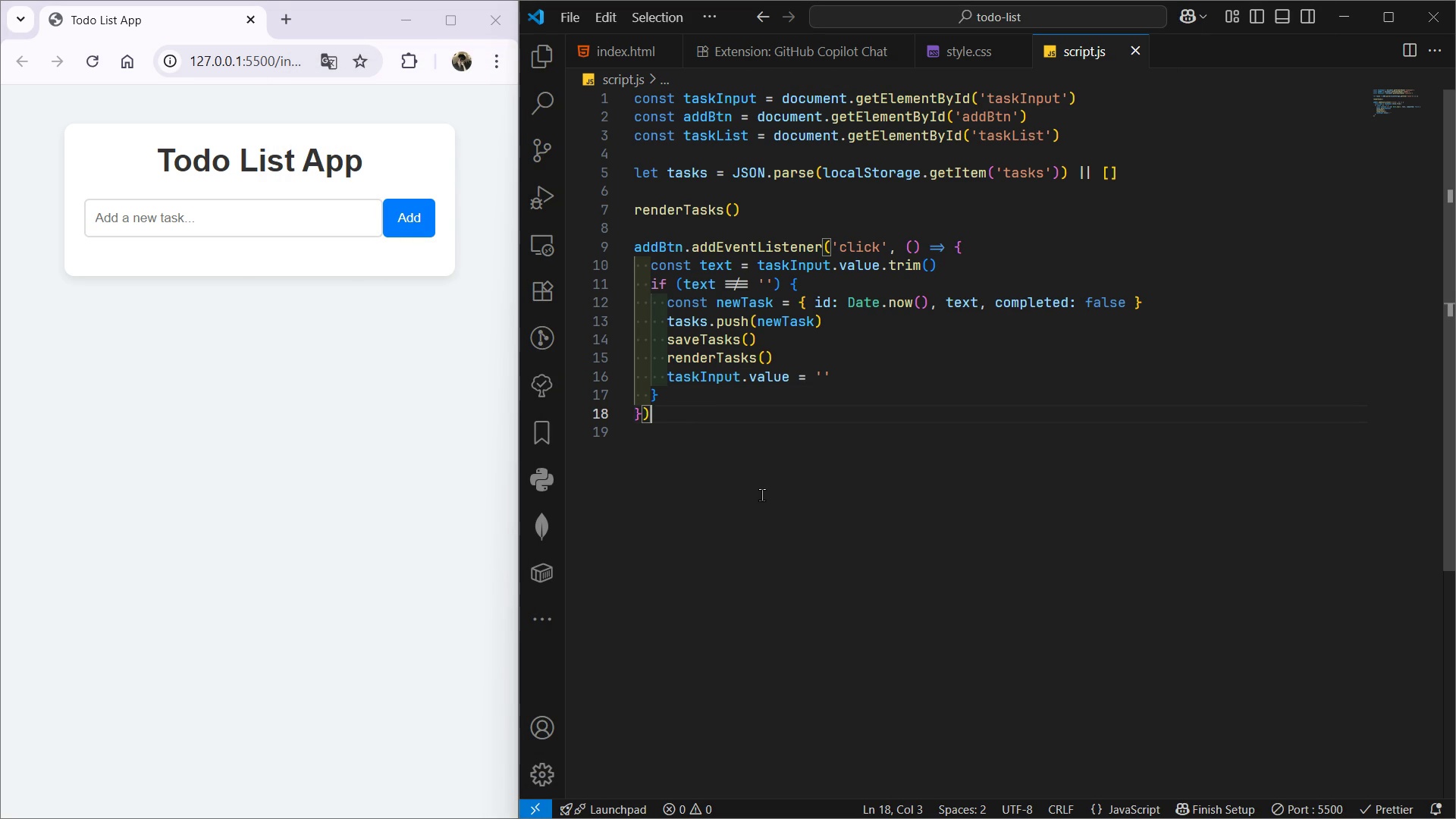 
key(Enter)
 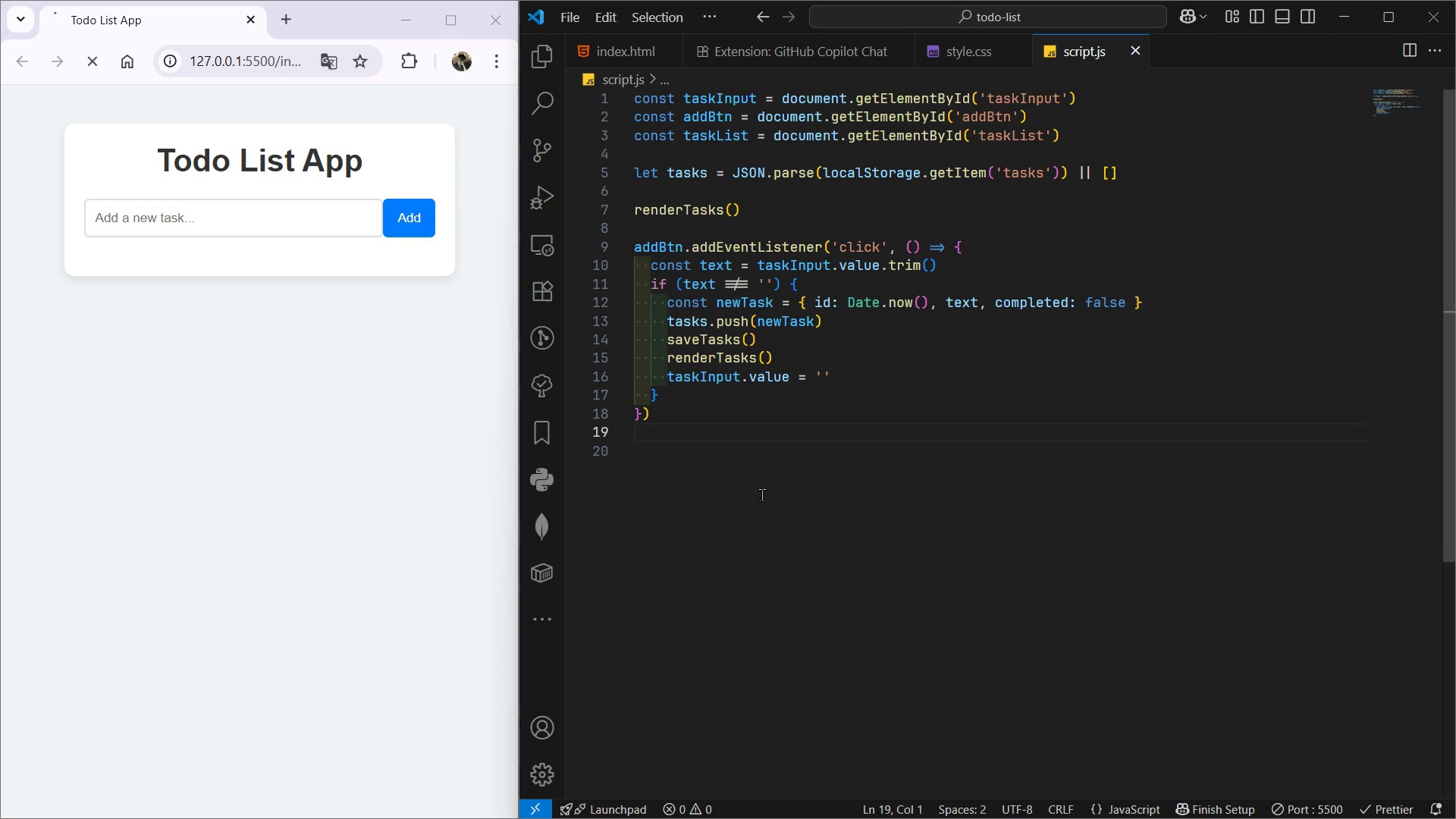 
key(Enter)
 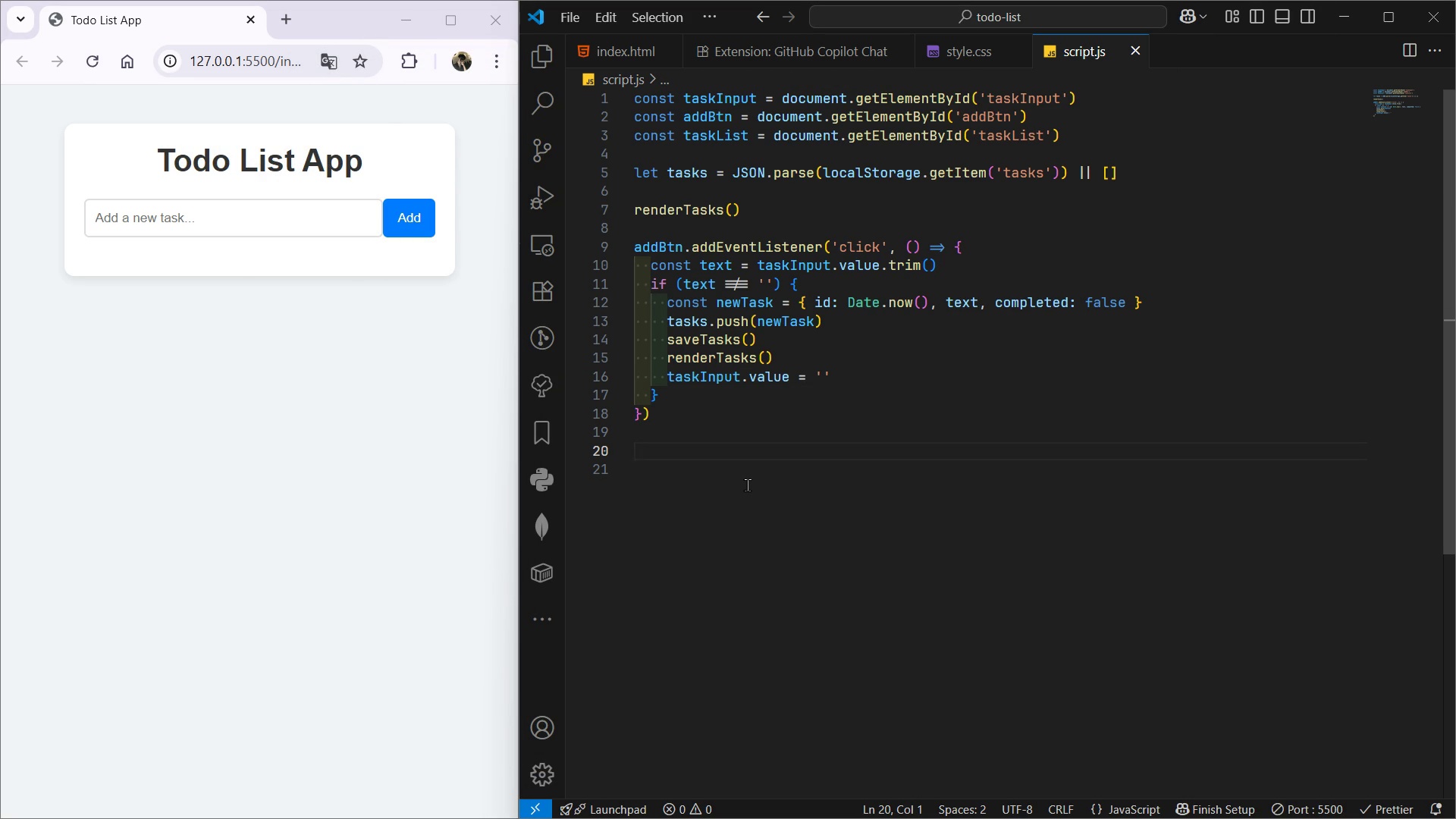 
type(unction render)
 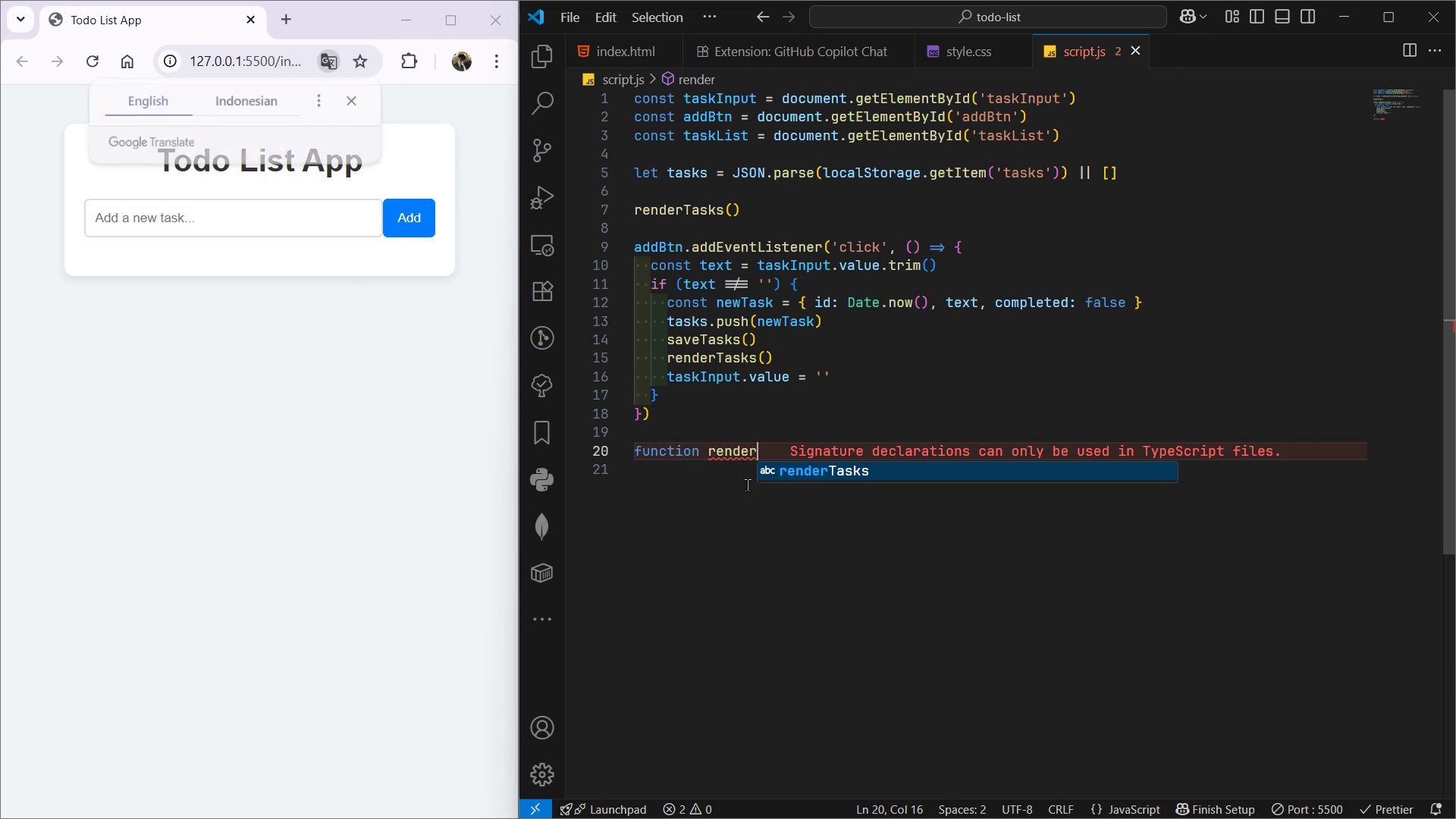 
key(Enter)
 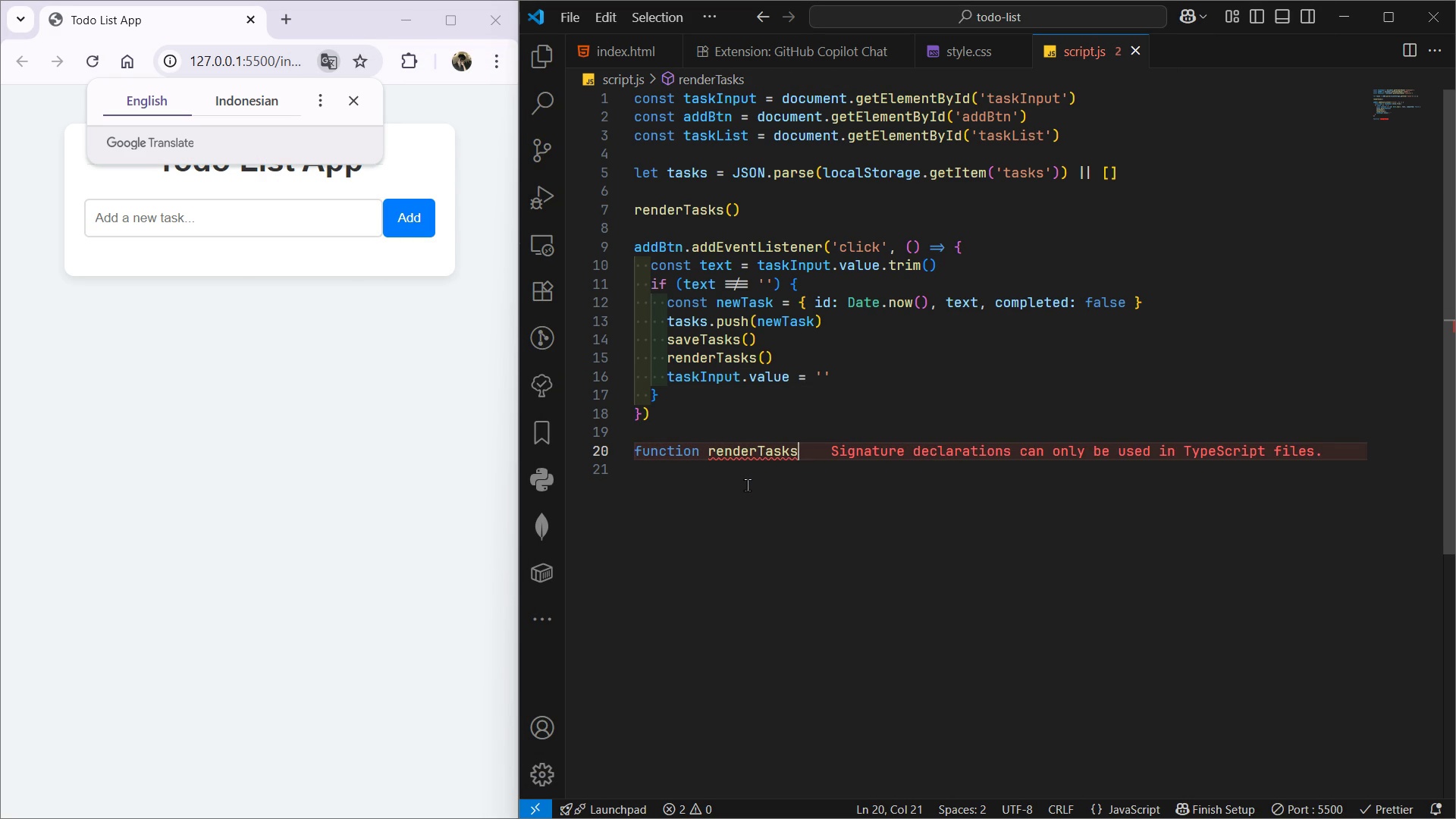 
type(() {)
 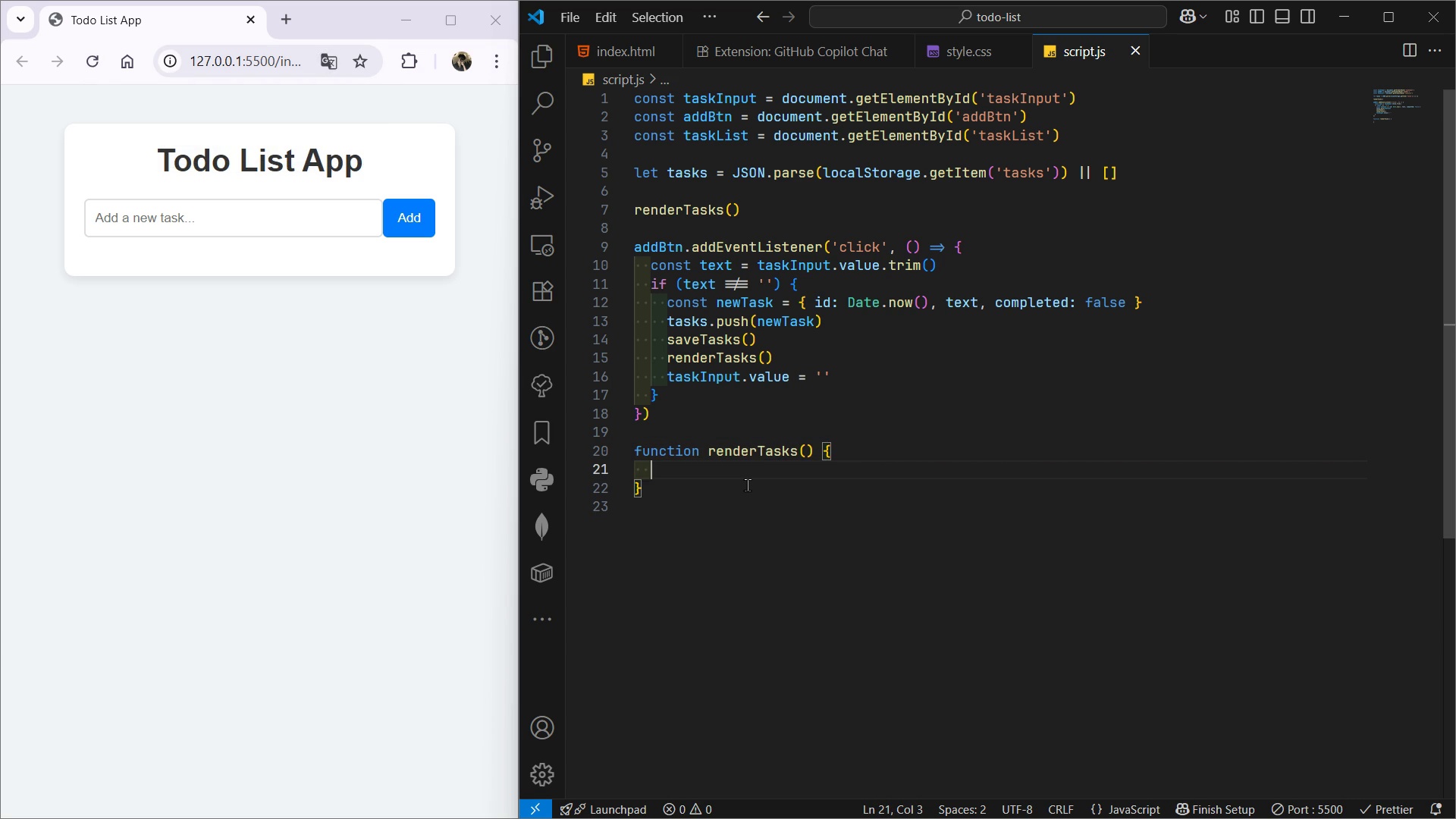 
 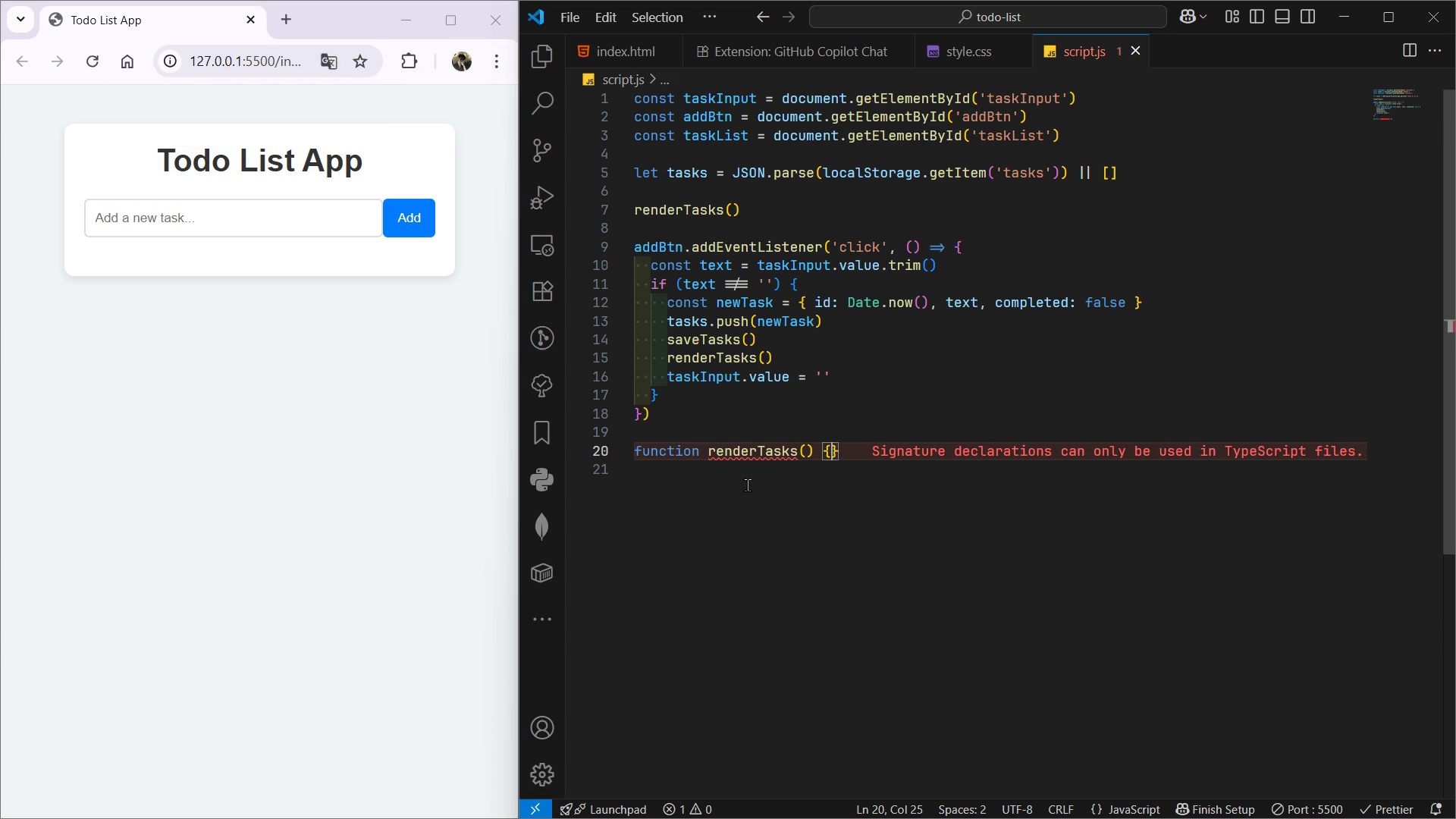 
key(Enter)
 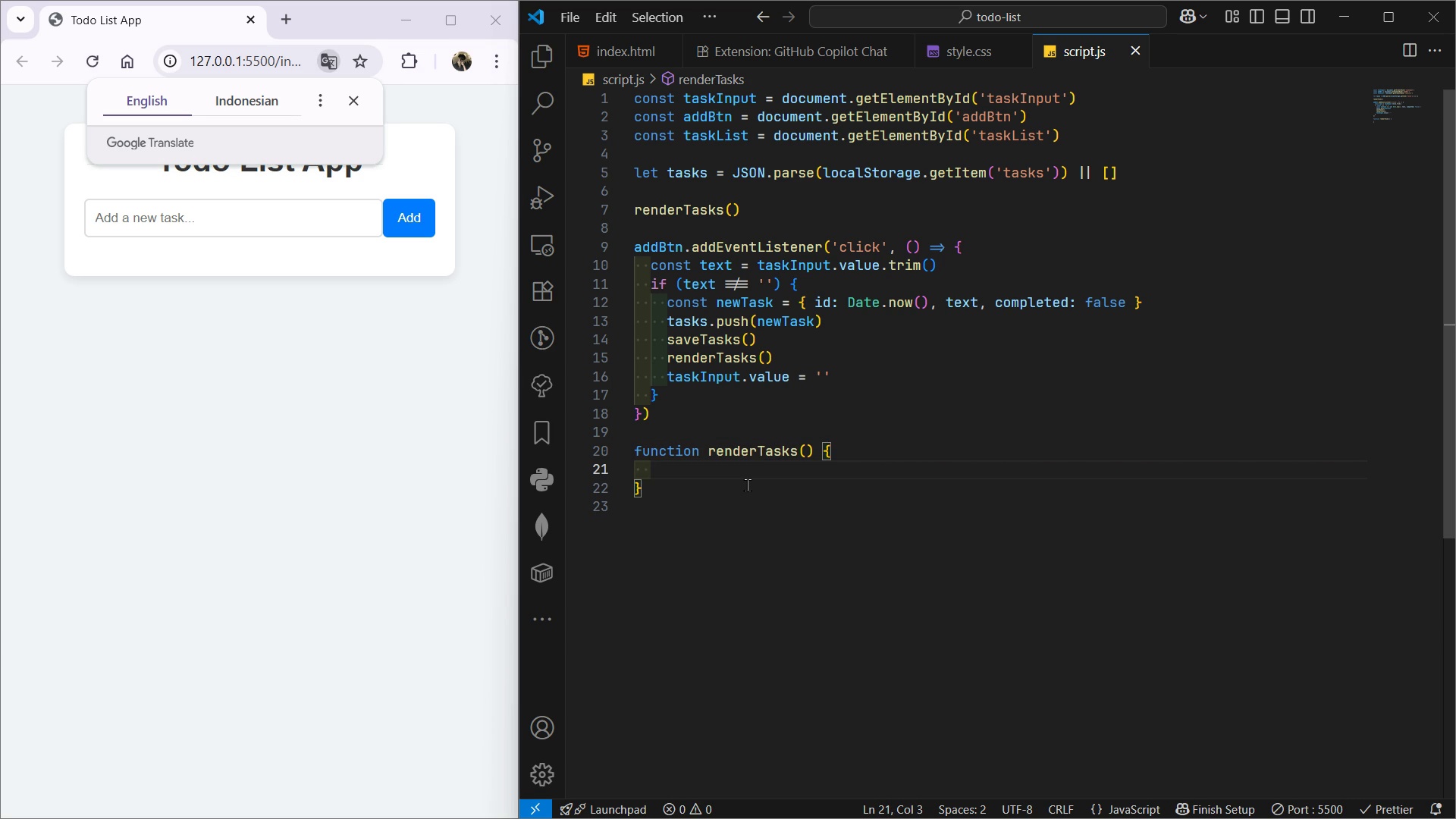 
wait(6.41)
 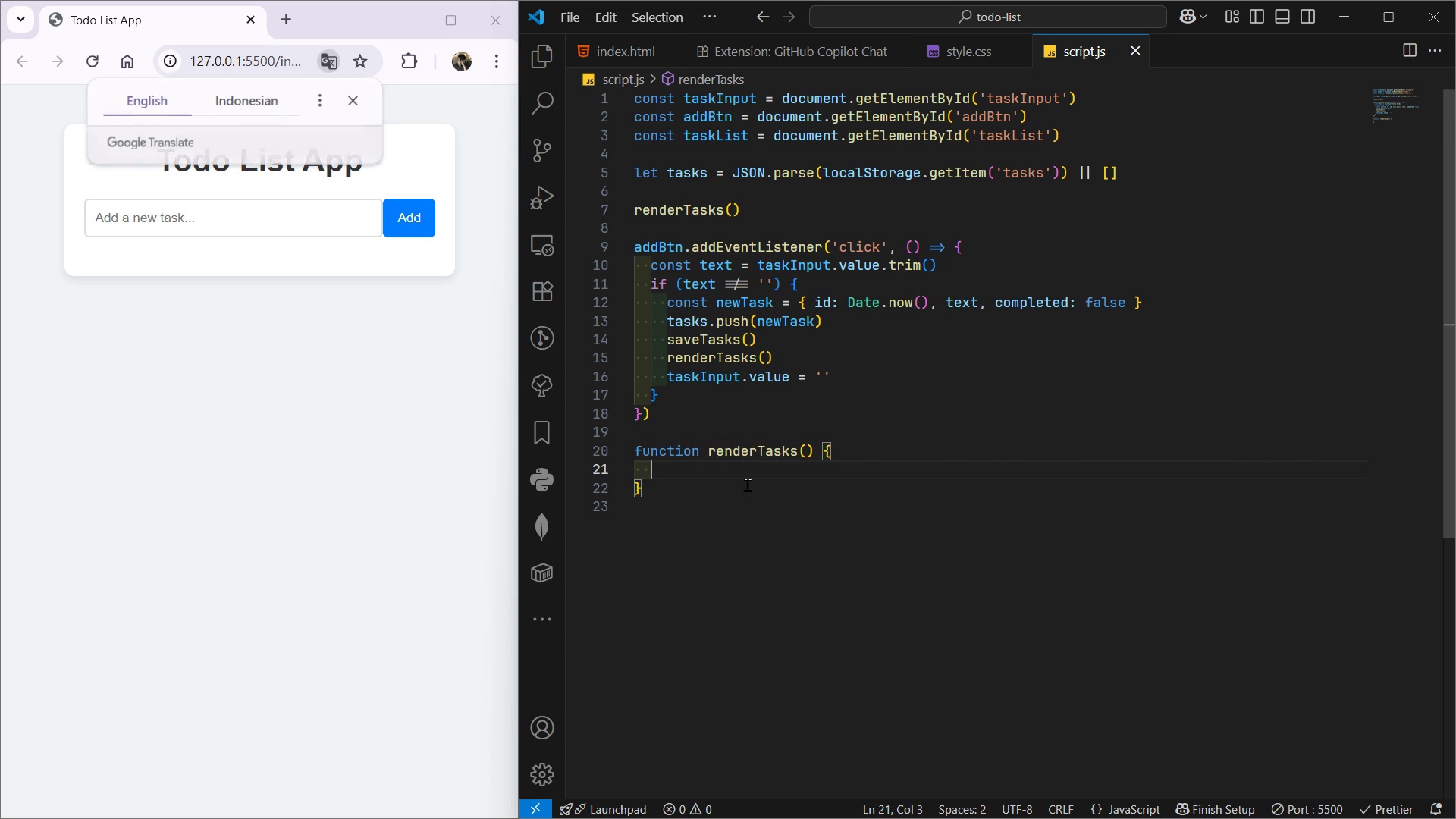 
type(taskLIs)
 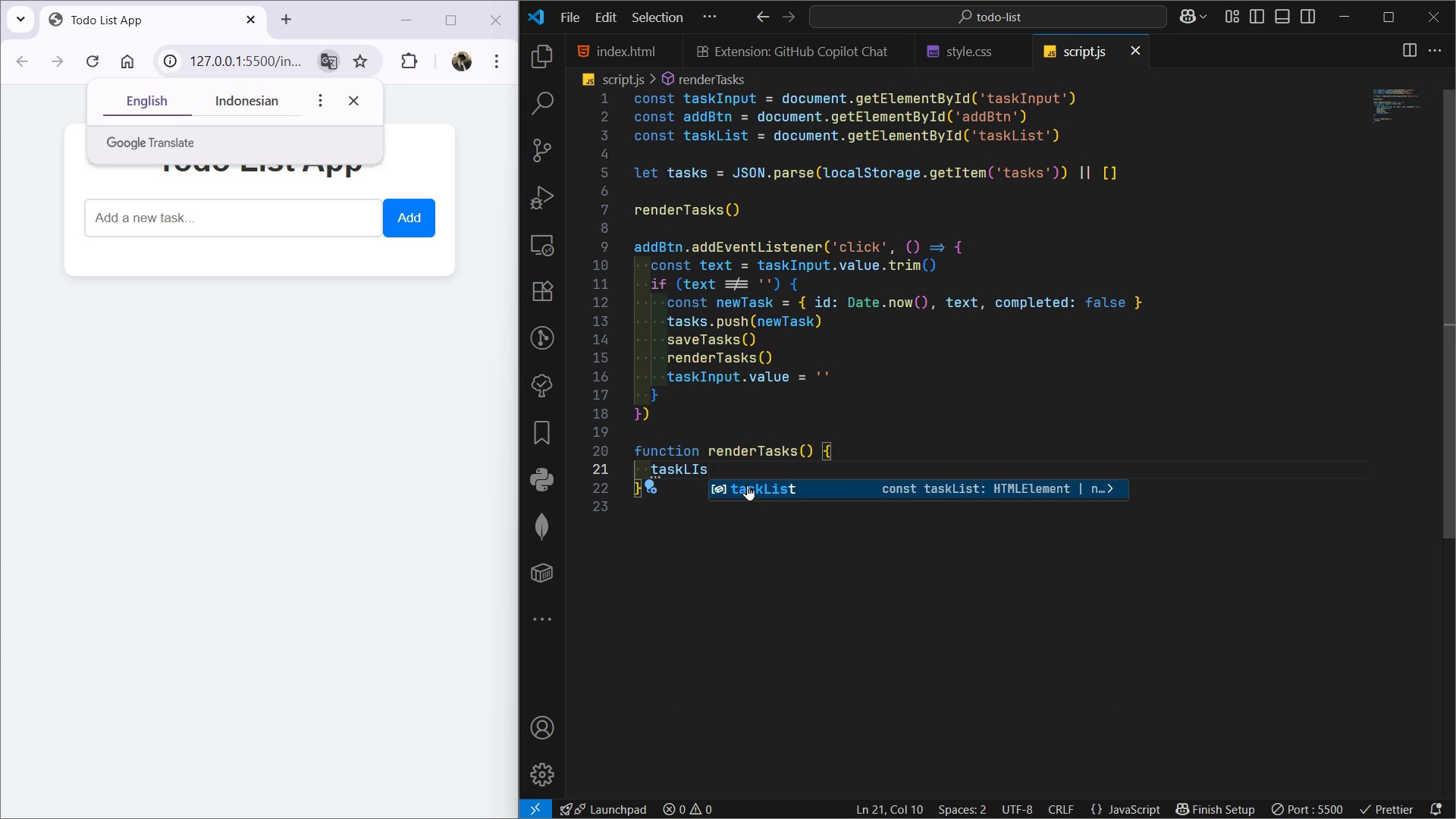 
key(Enter)
 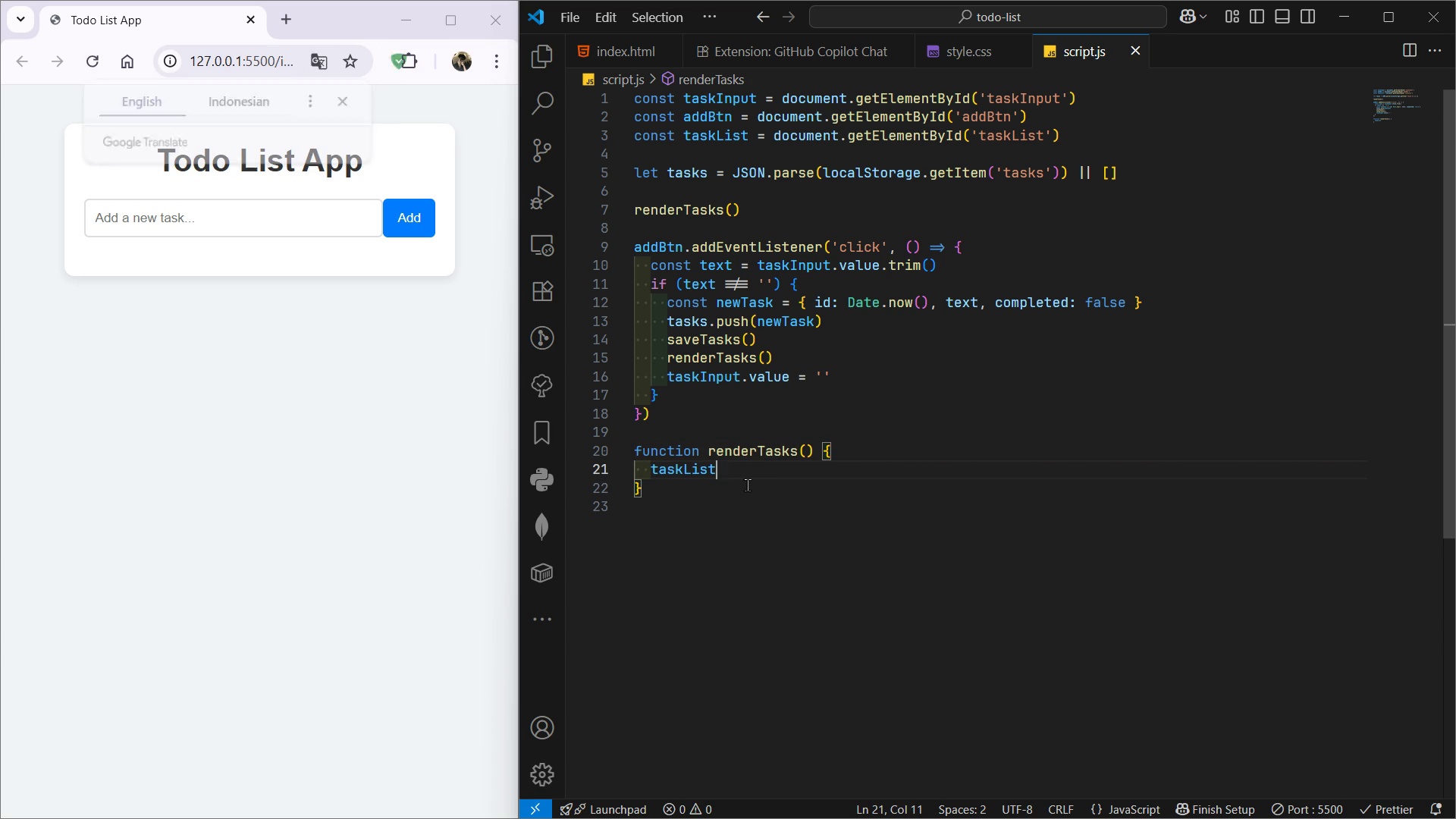 
type(.inner)
 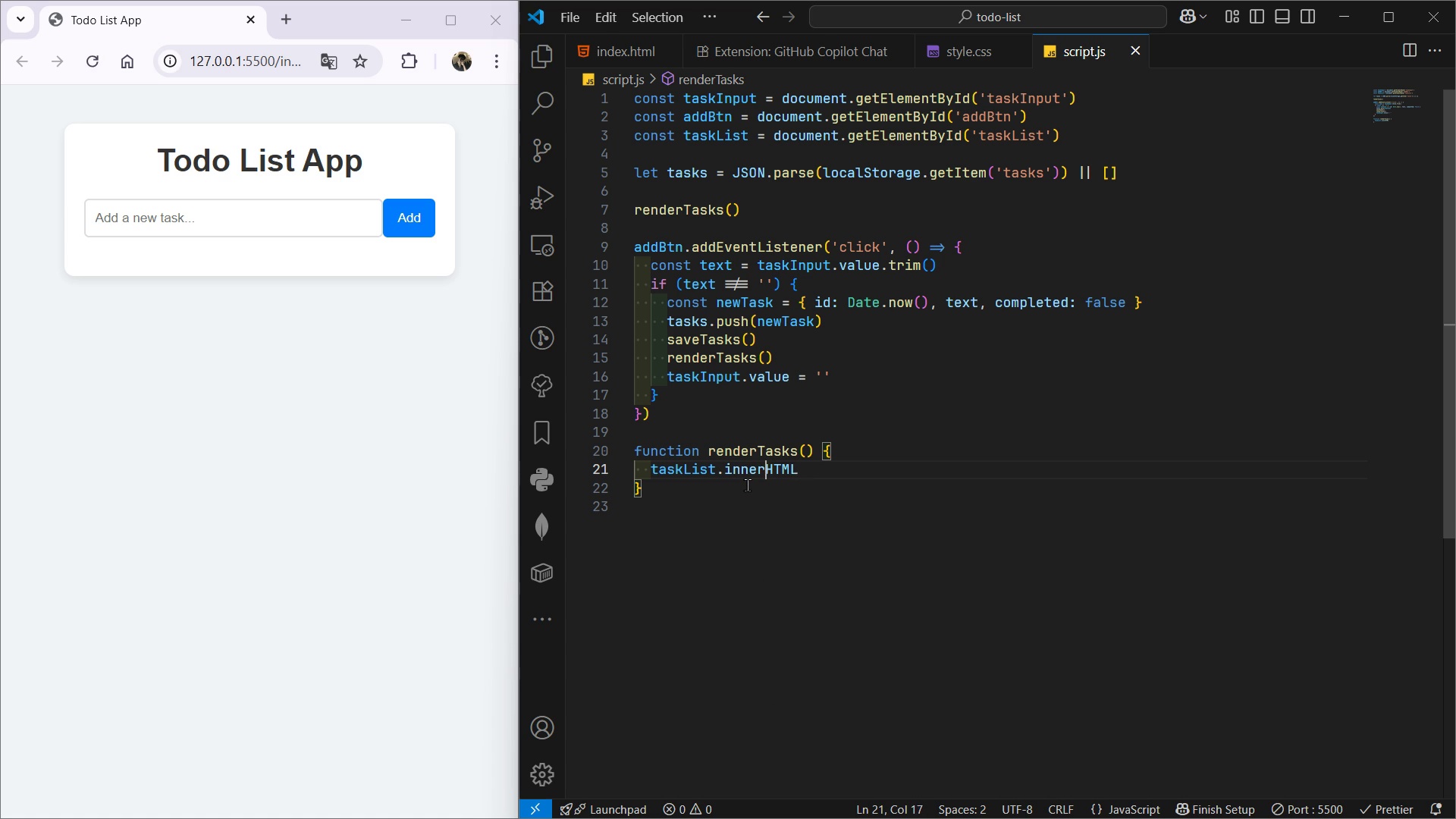 
key(Enter)
 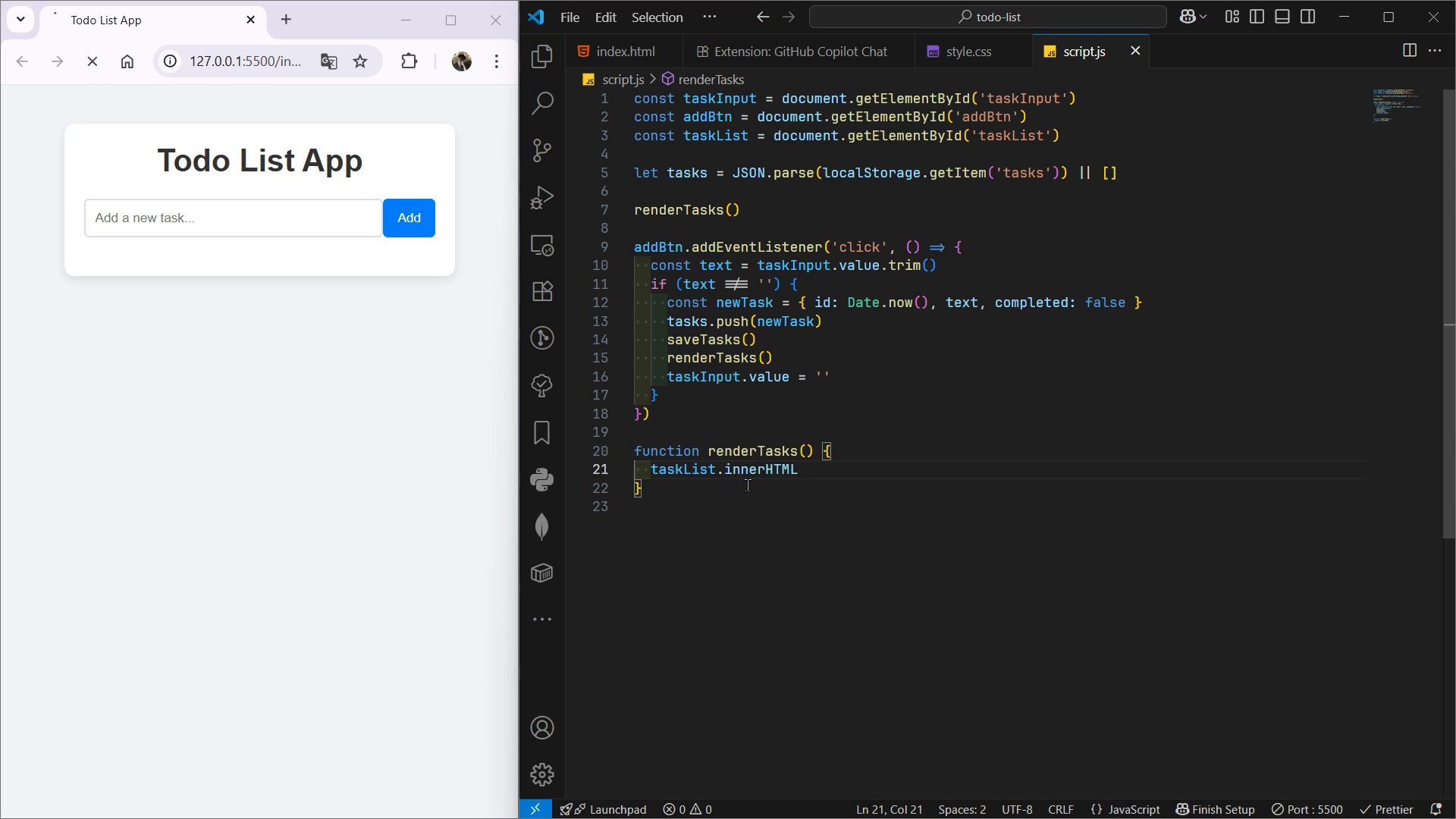 
key(Space)
 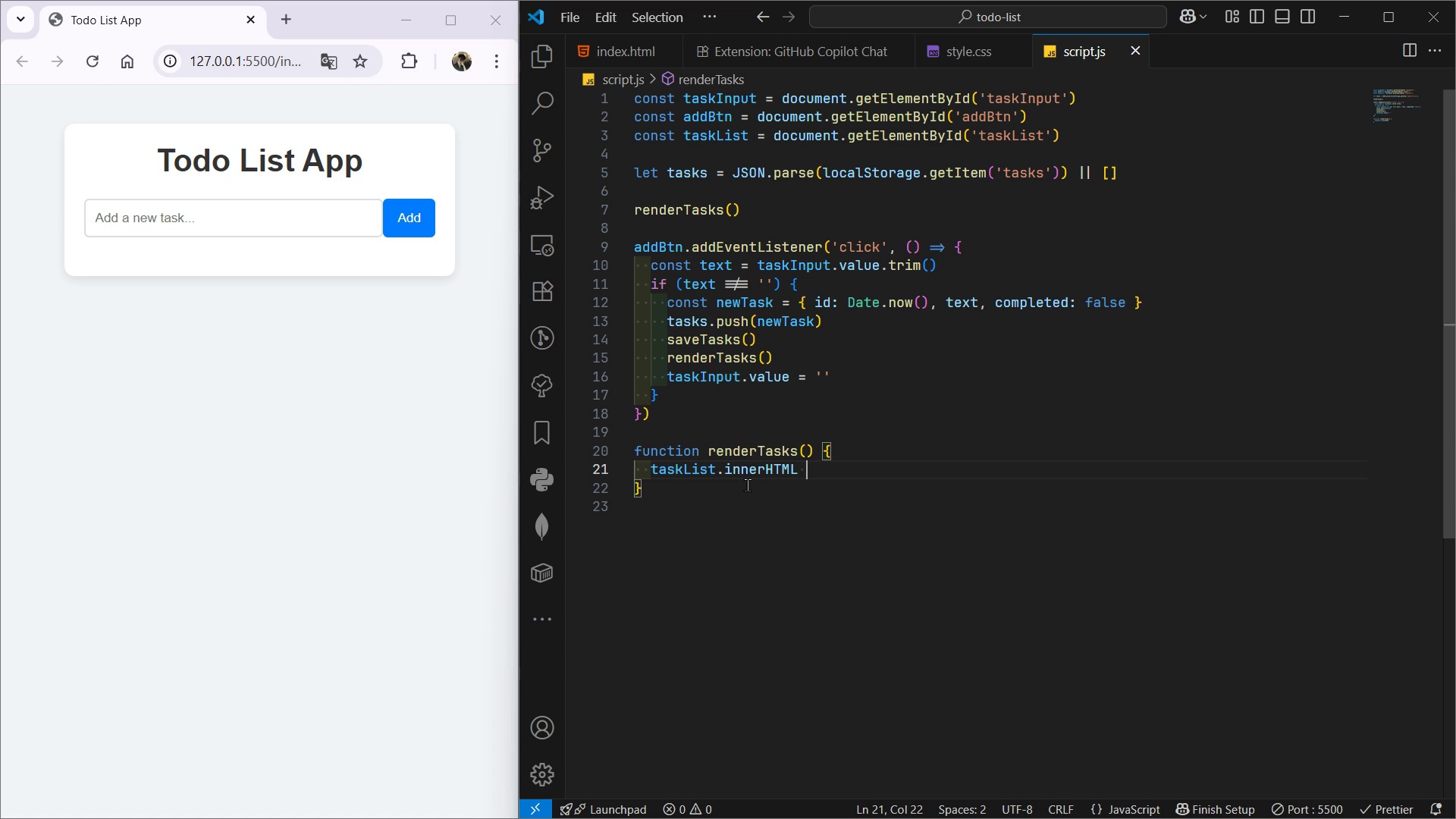 
key(Space)
 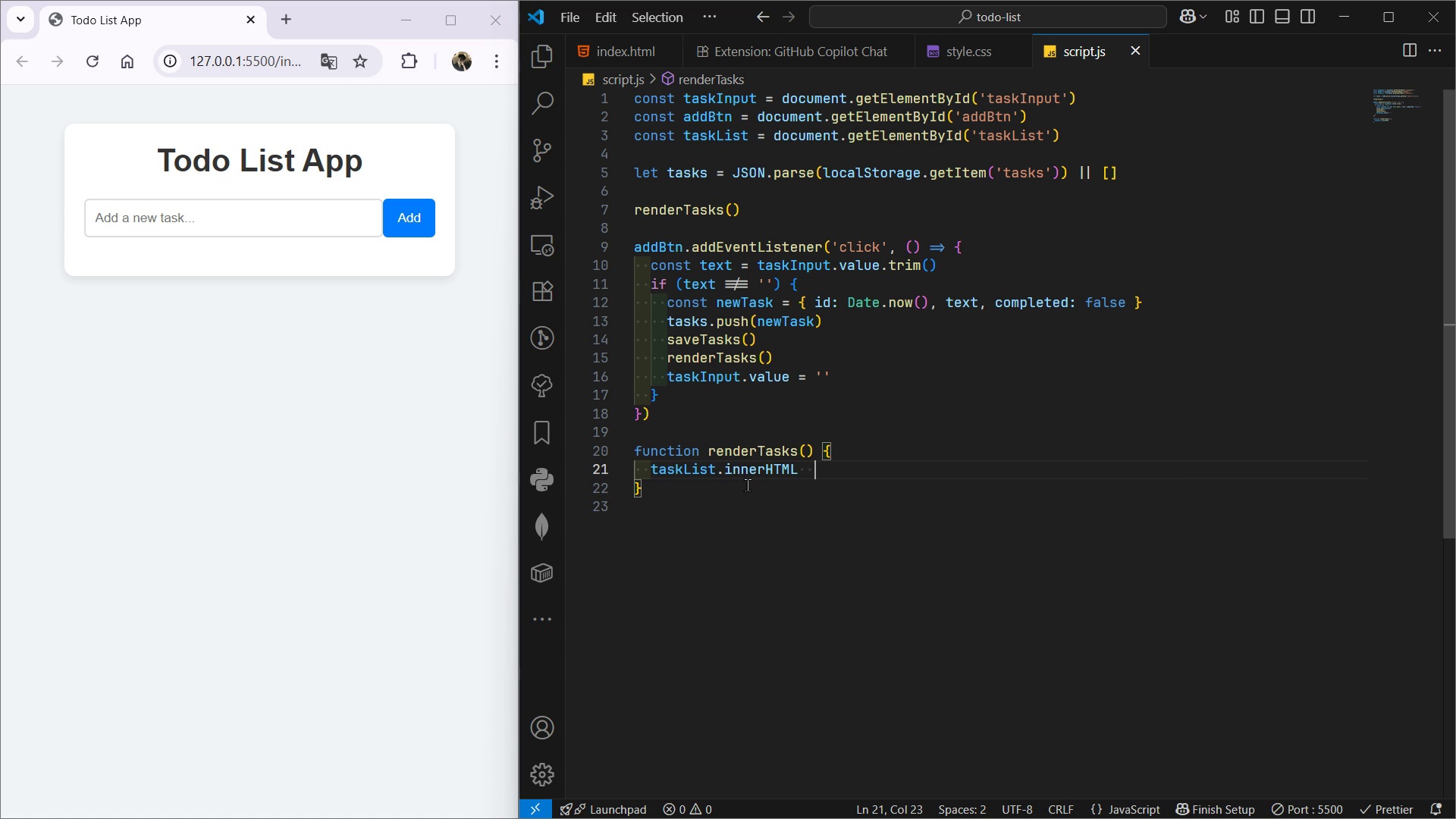 
key(Backspace)
 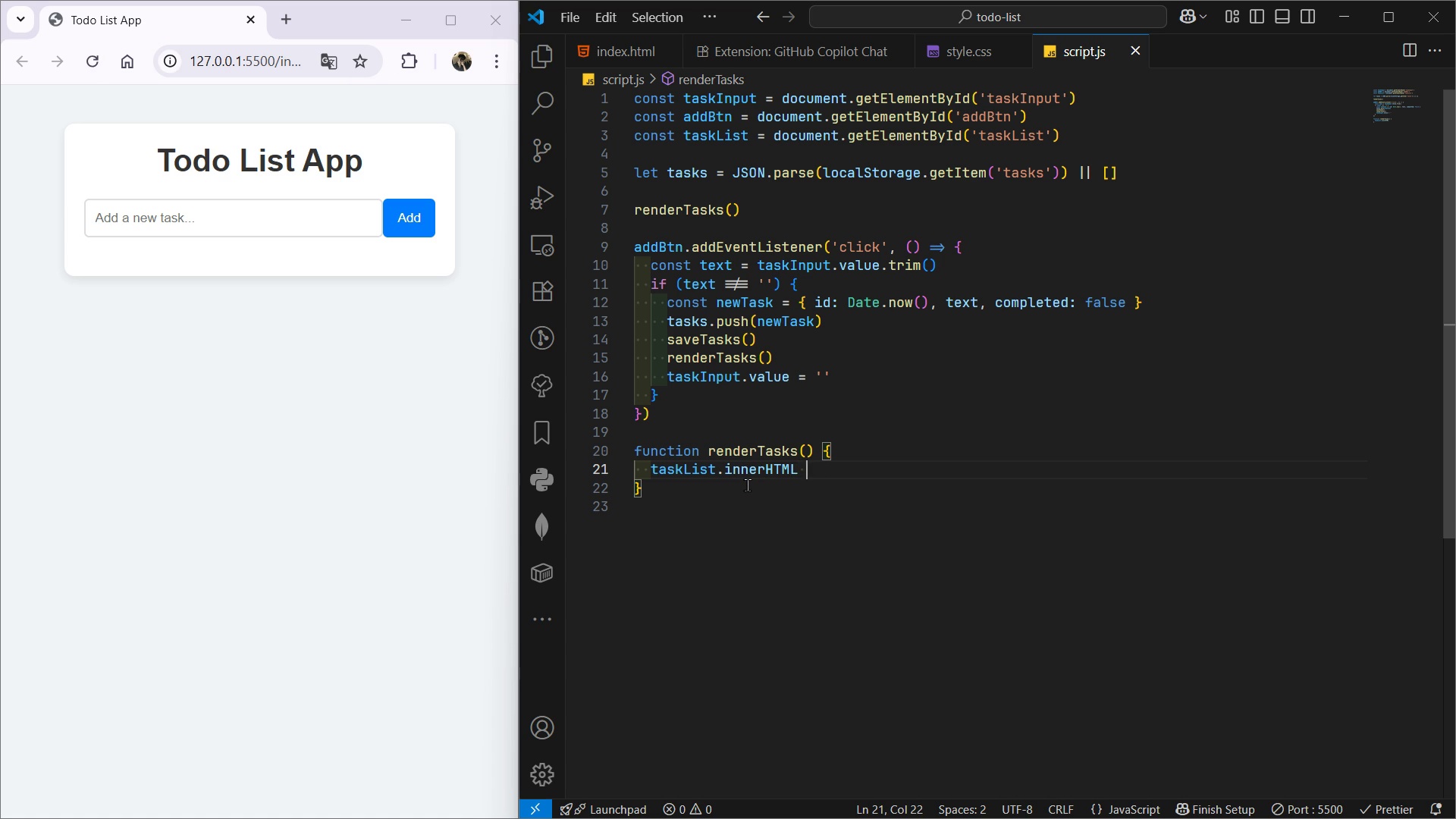 
key(Equal)
 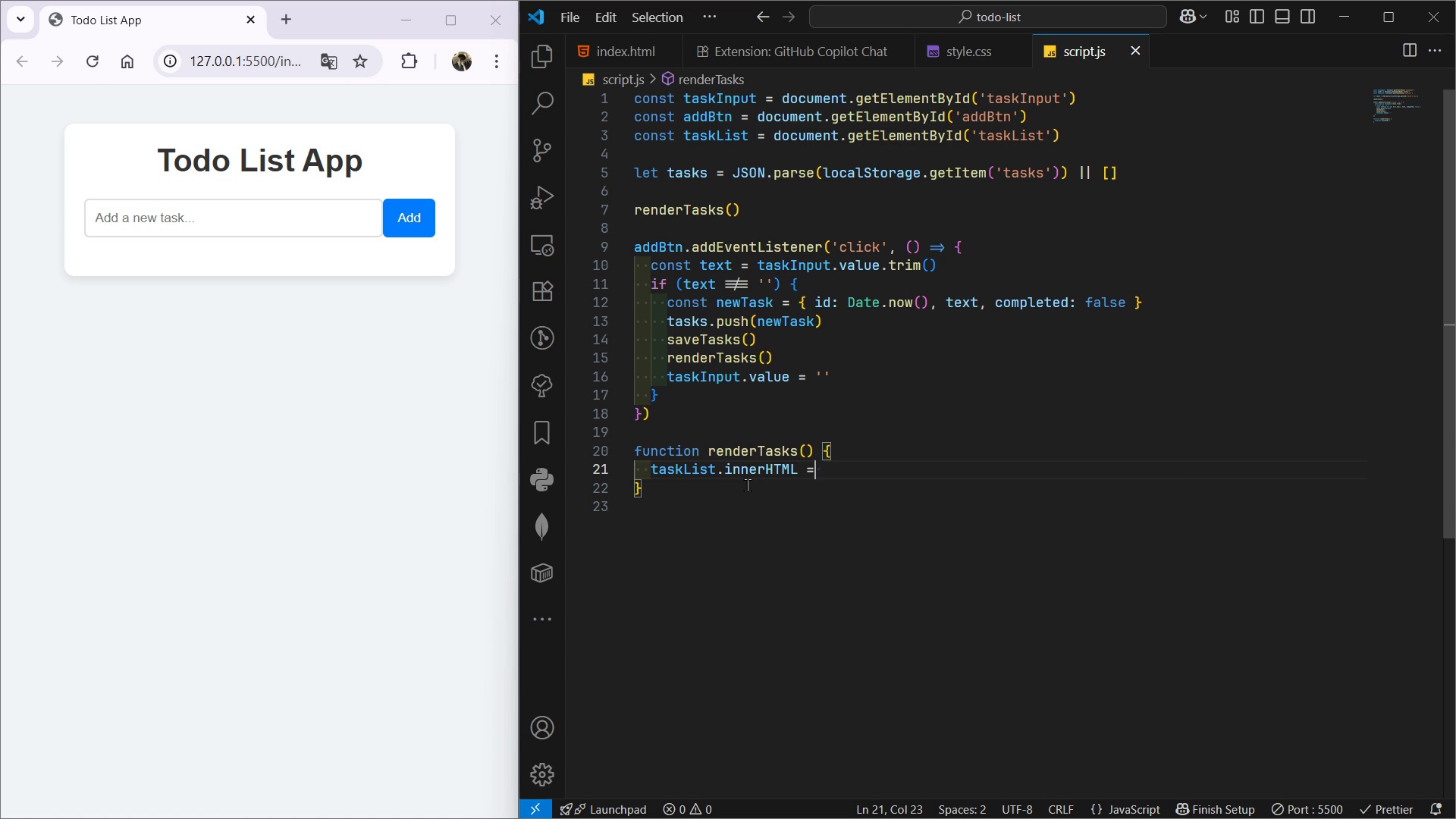 
key(Space)
 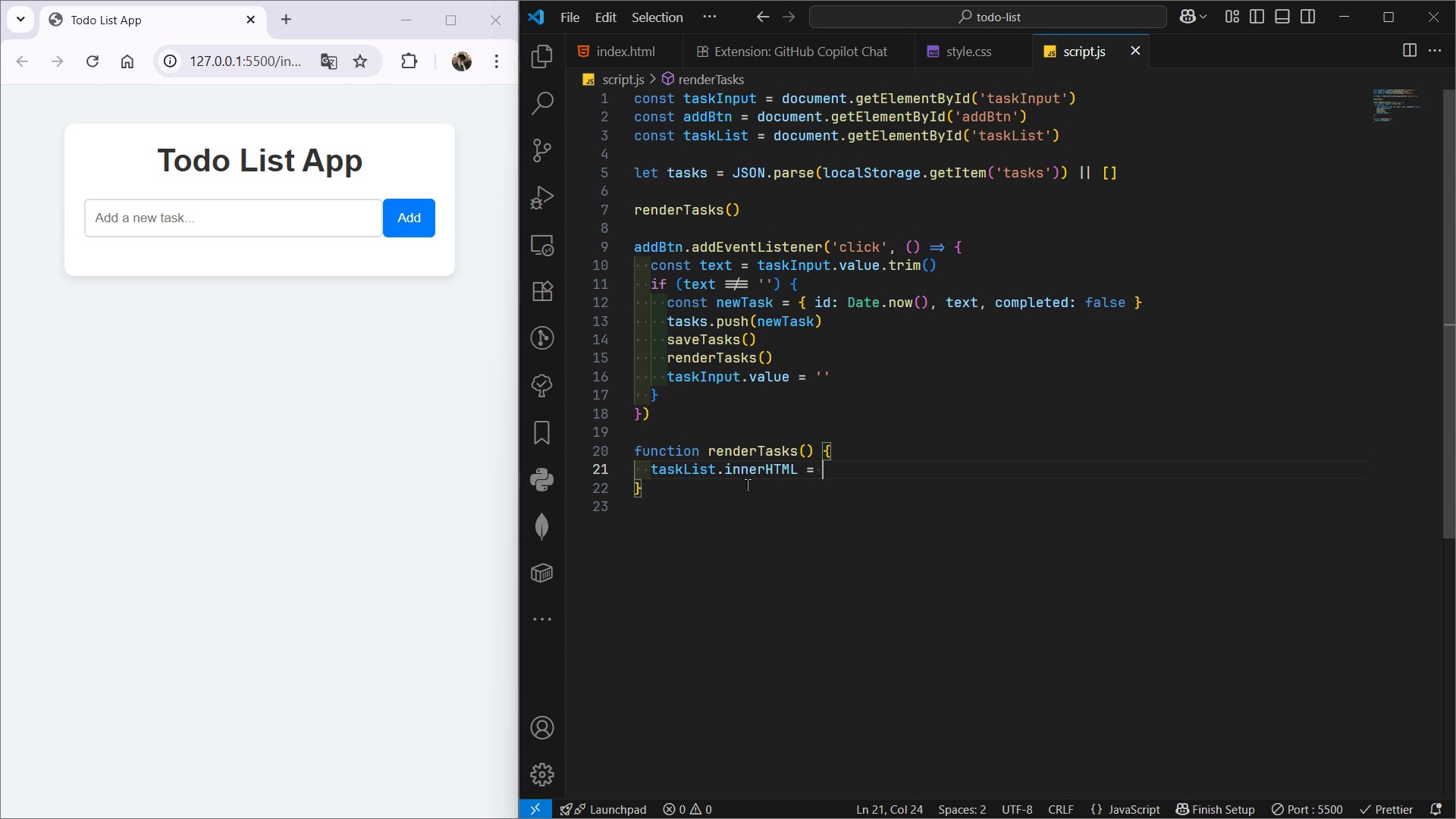 
key(Shift+Quote)
 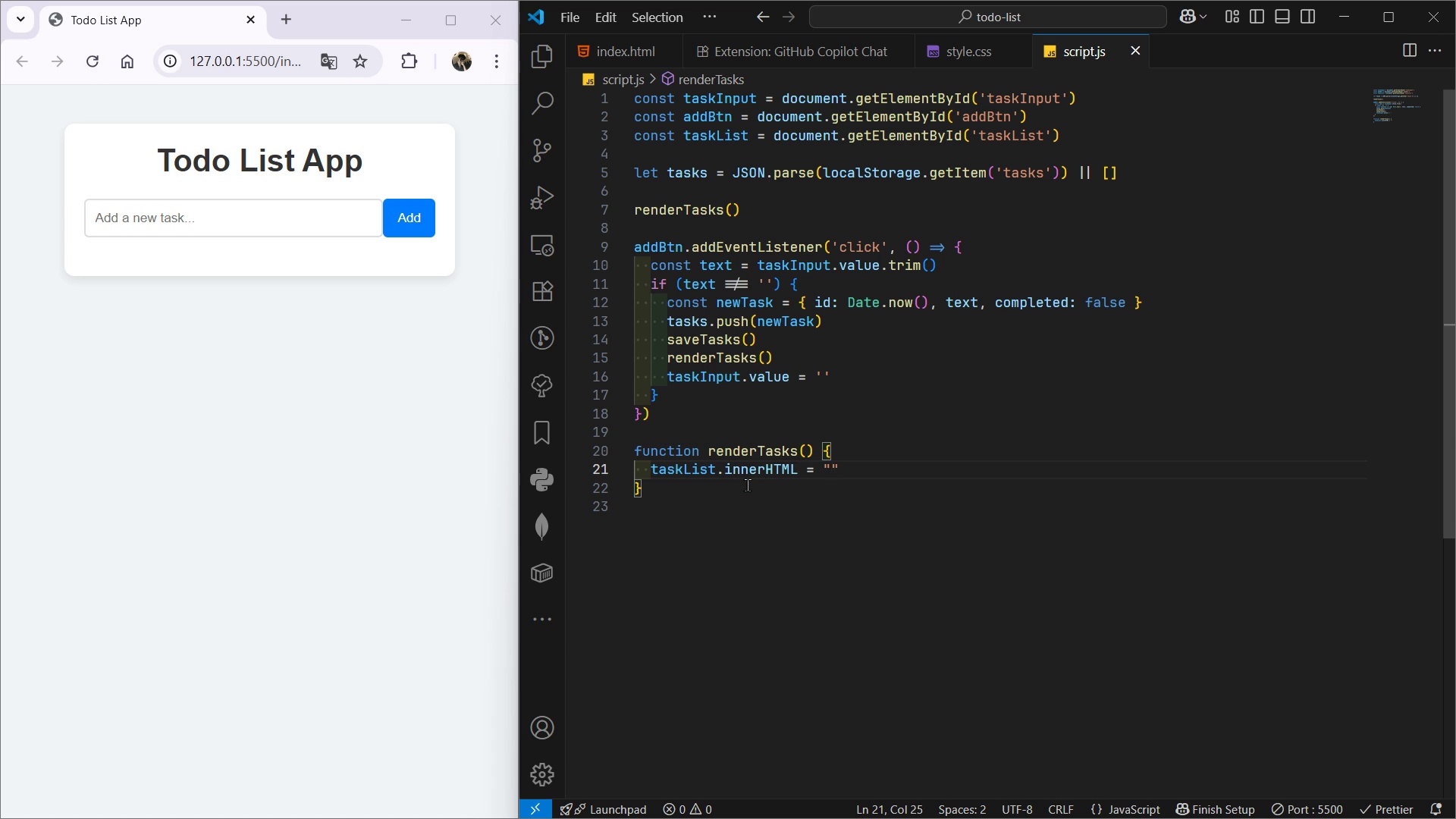 
key(Shift+Quote)
 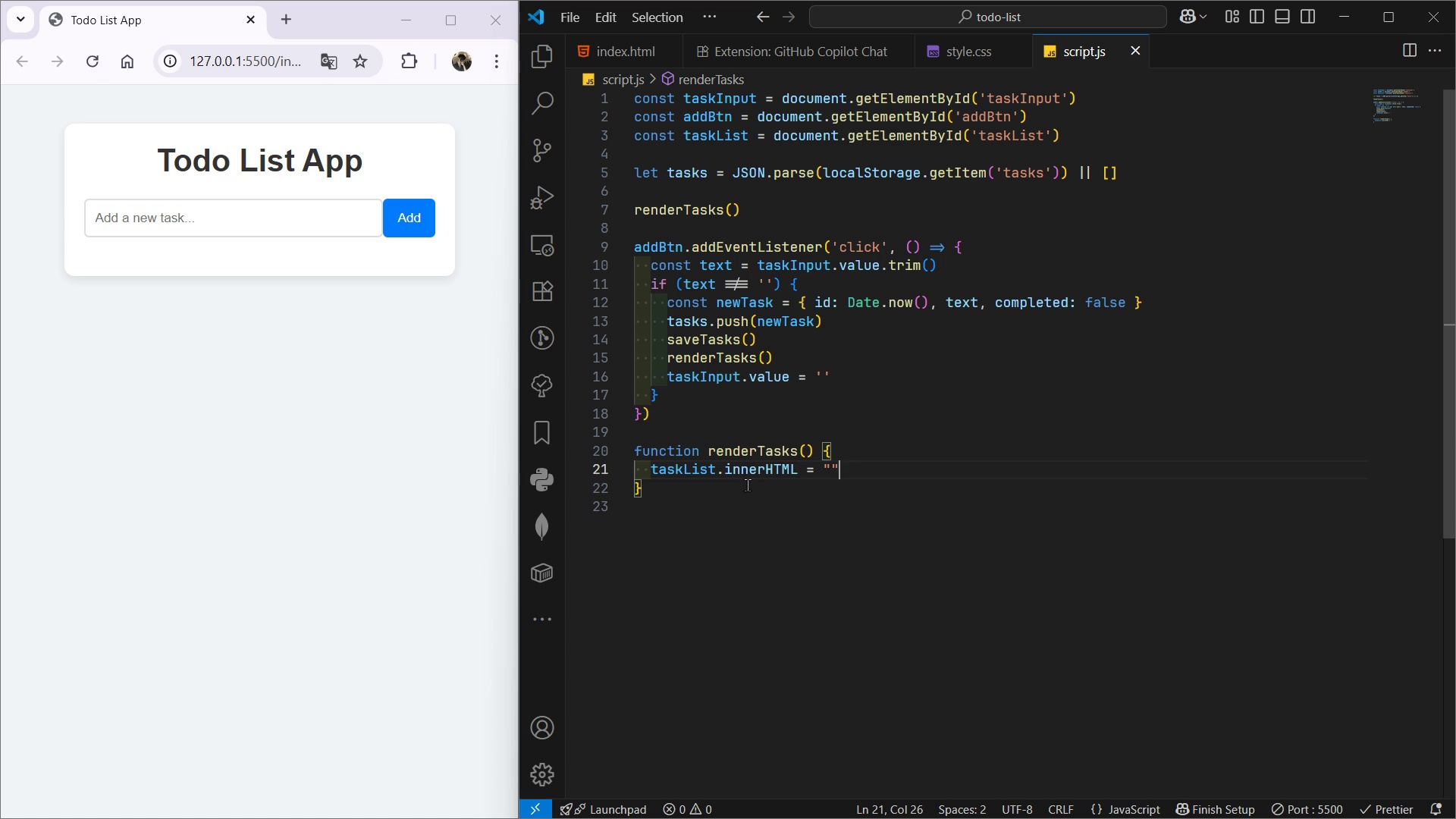 
key(Semicolon)
 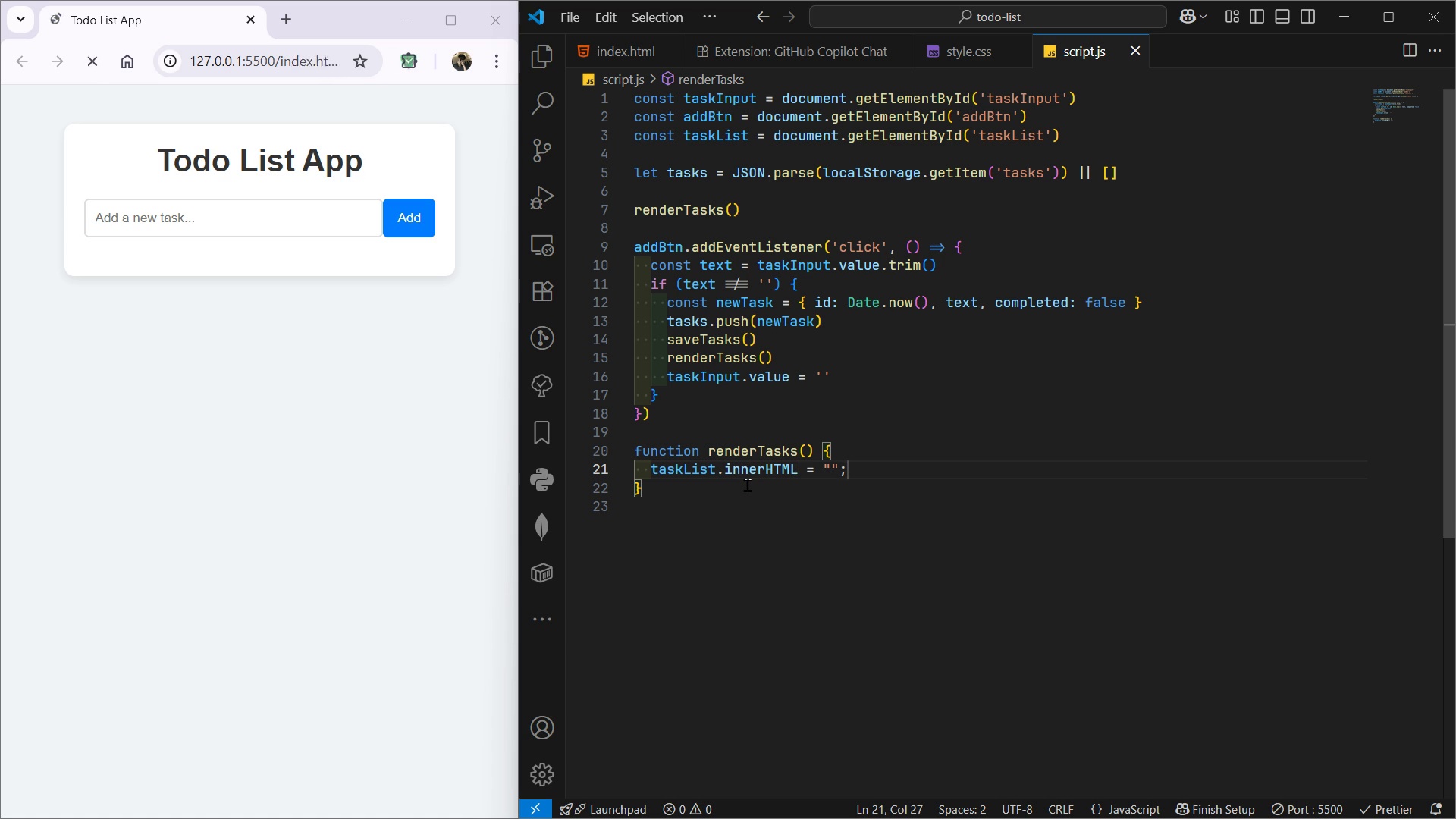 
key(Enter)
 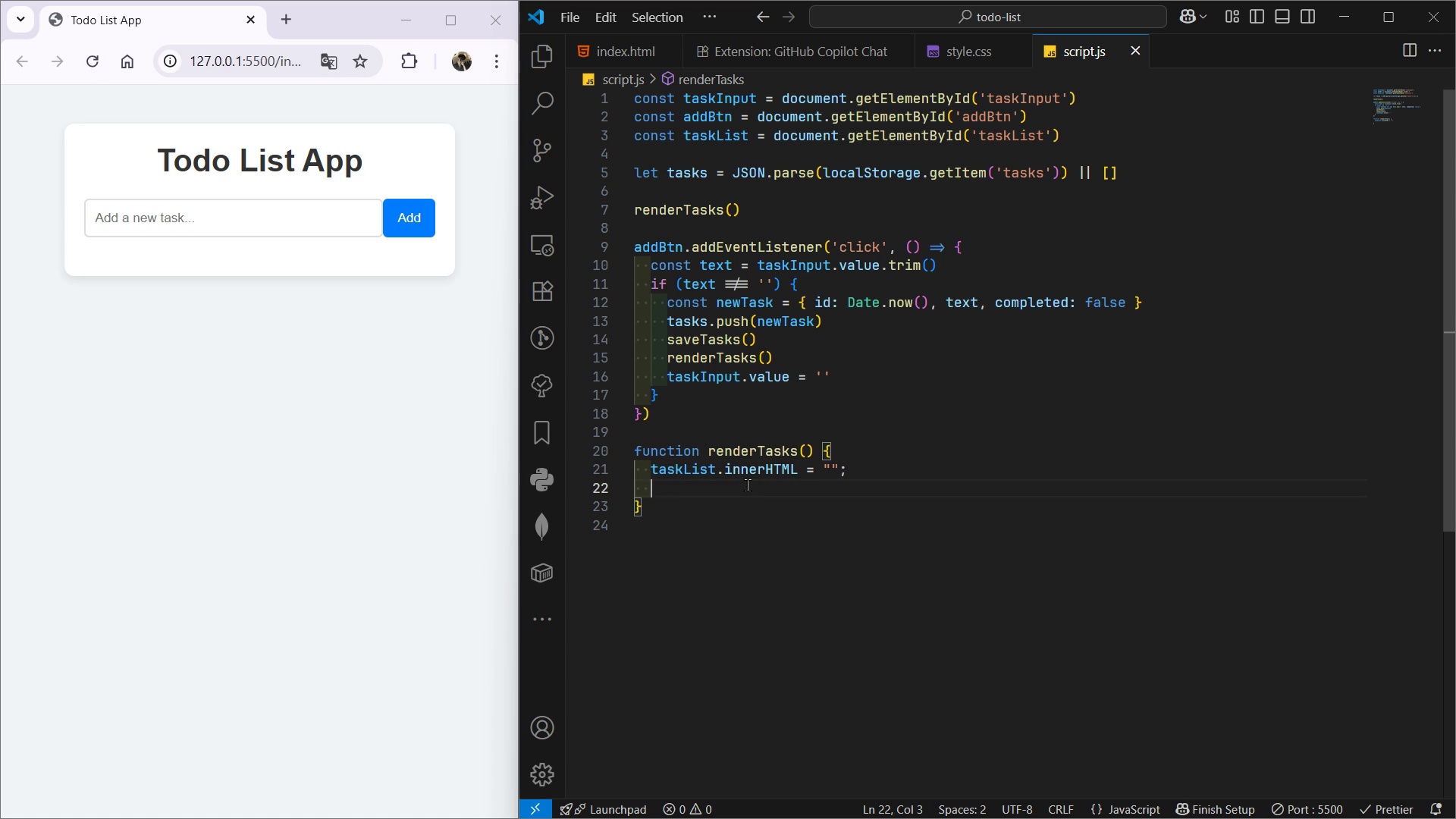 
type(tasks.forEach )
key(Backspace)
type((task => {)
 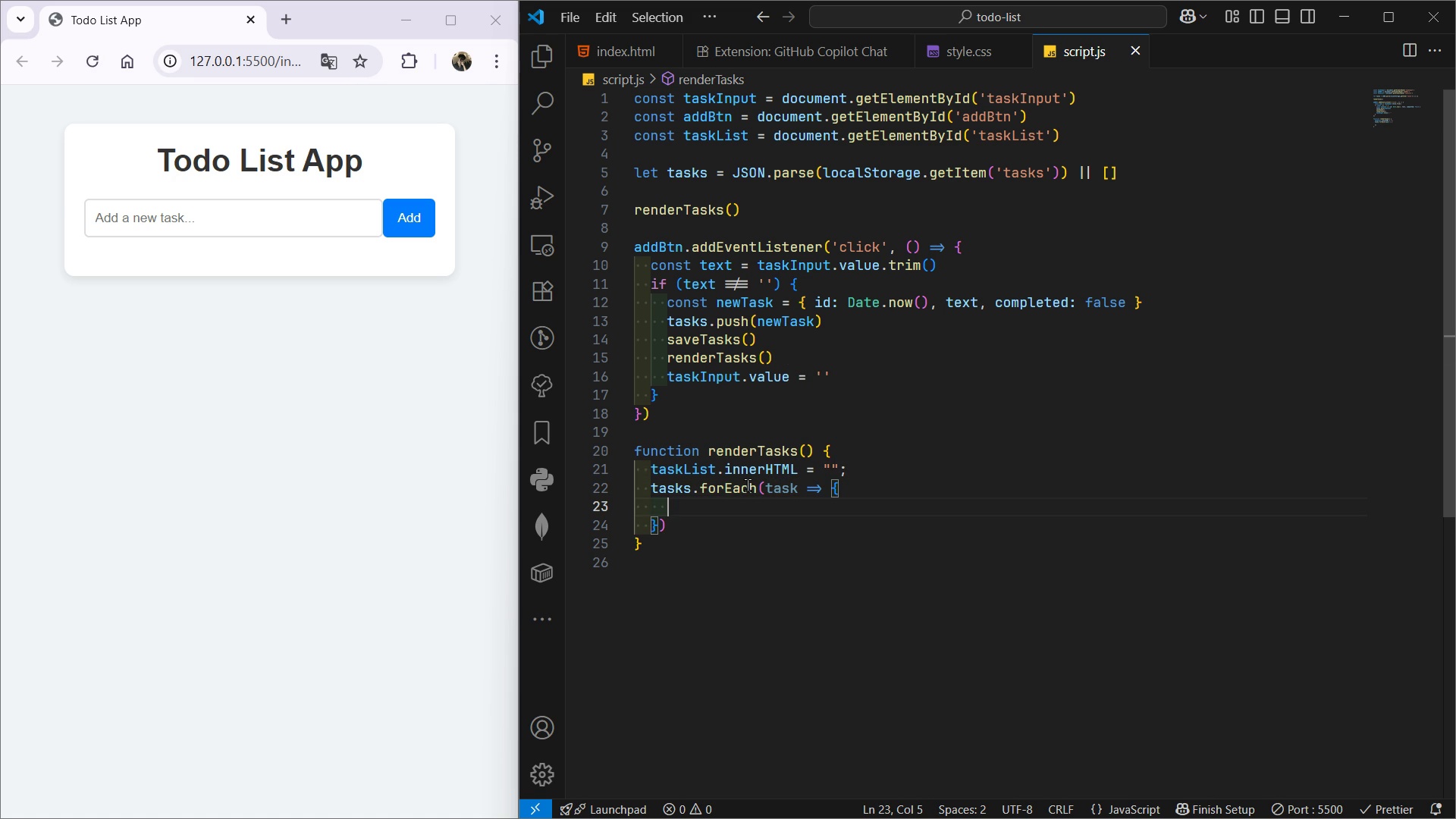 
 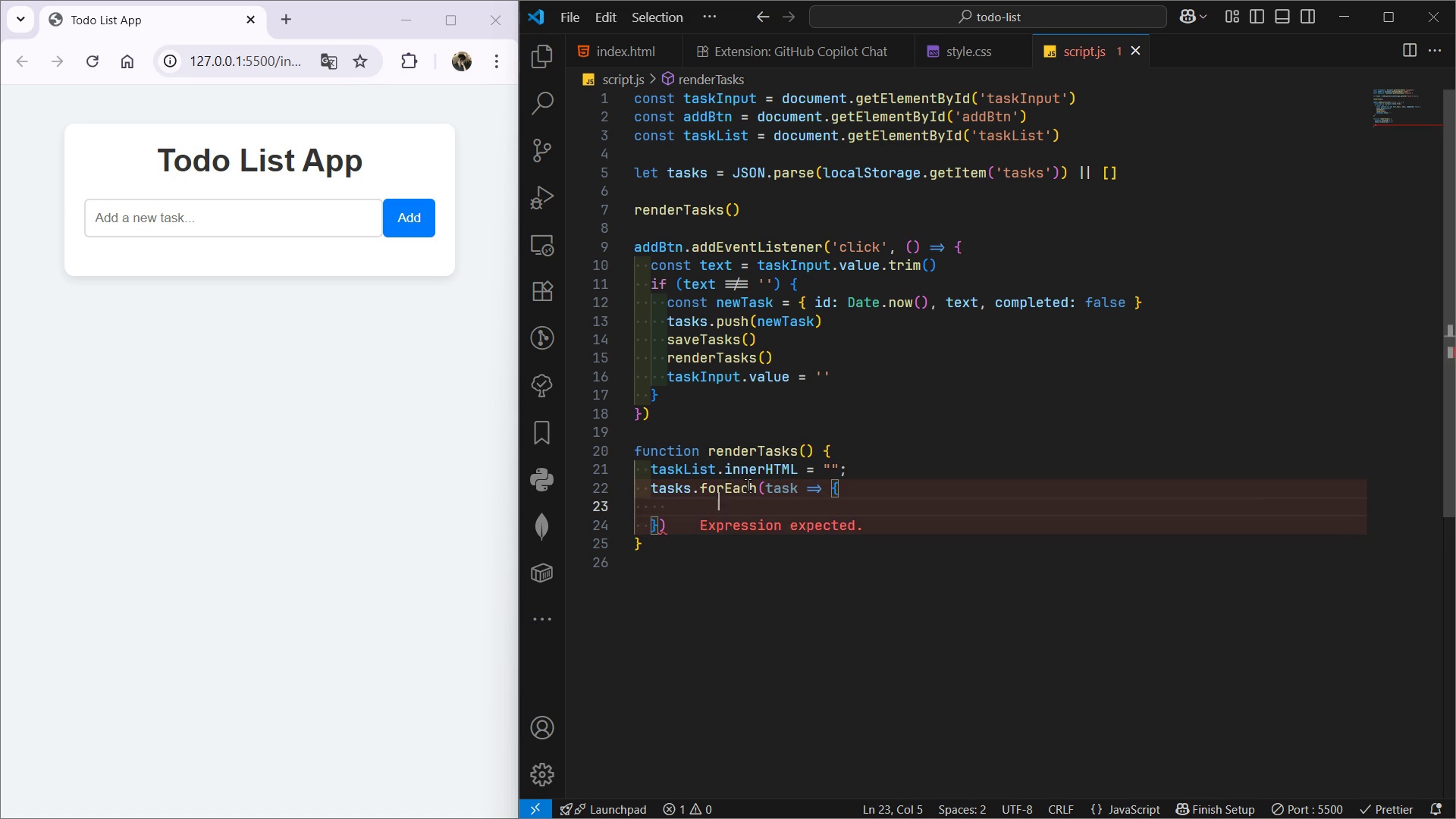 
key(Enter)
 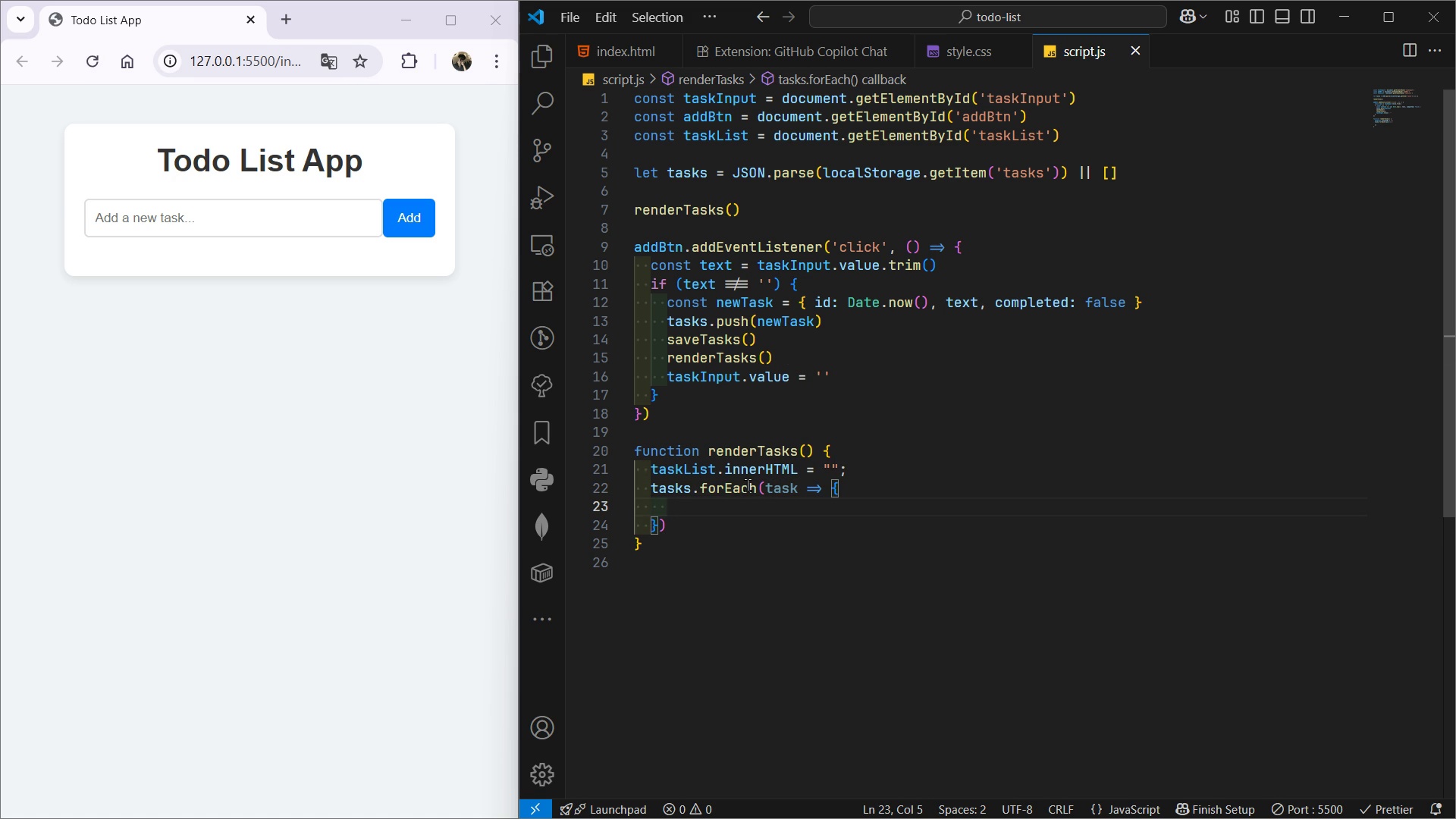 
type(const lin)
key(Backspace)
 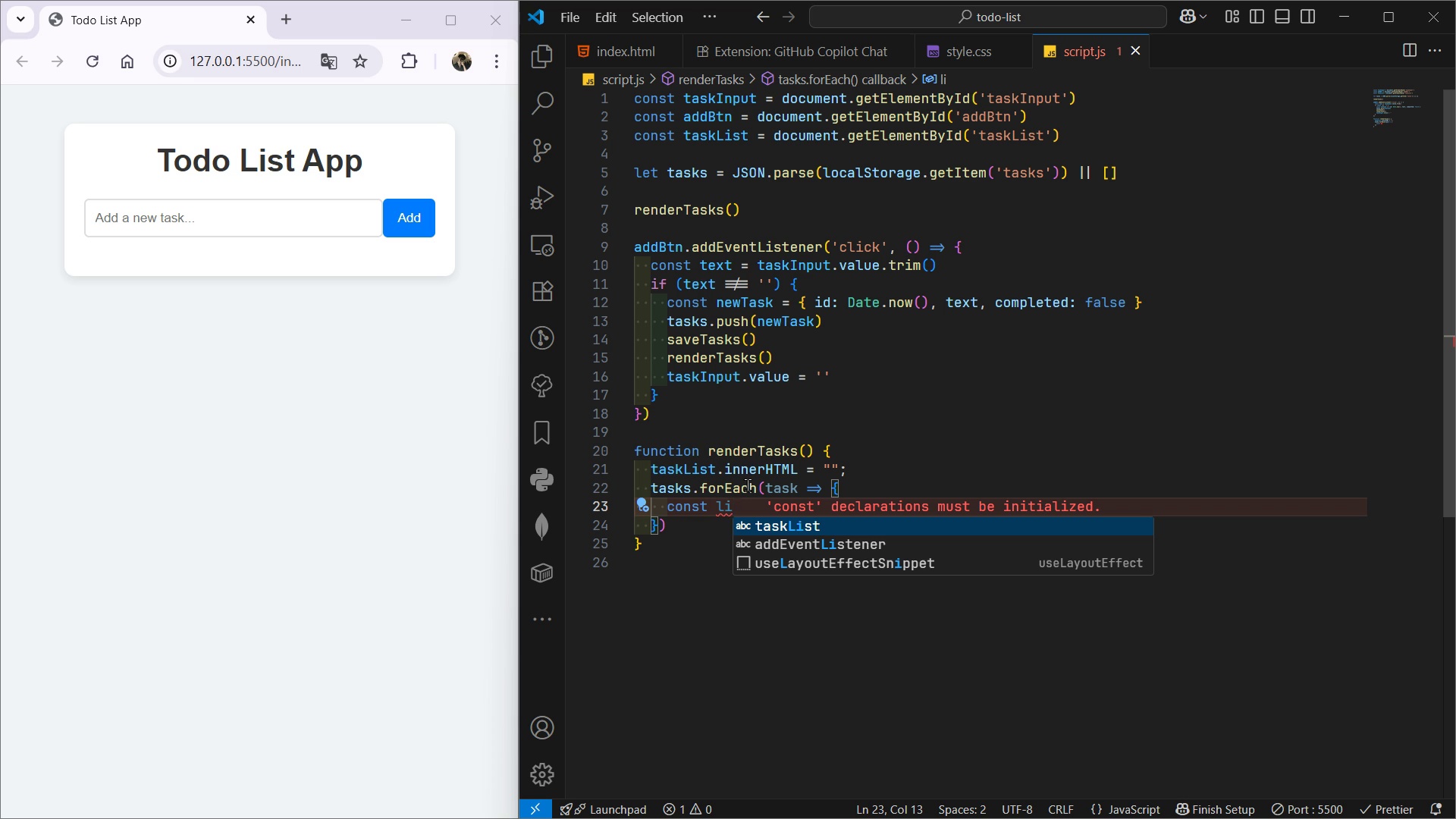 
wait(6.73)
 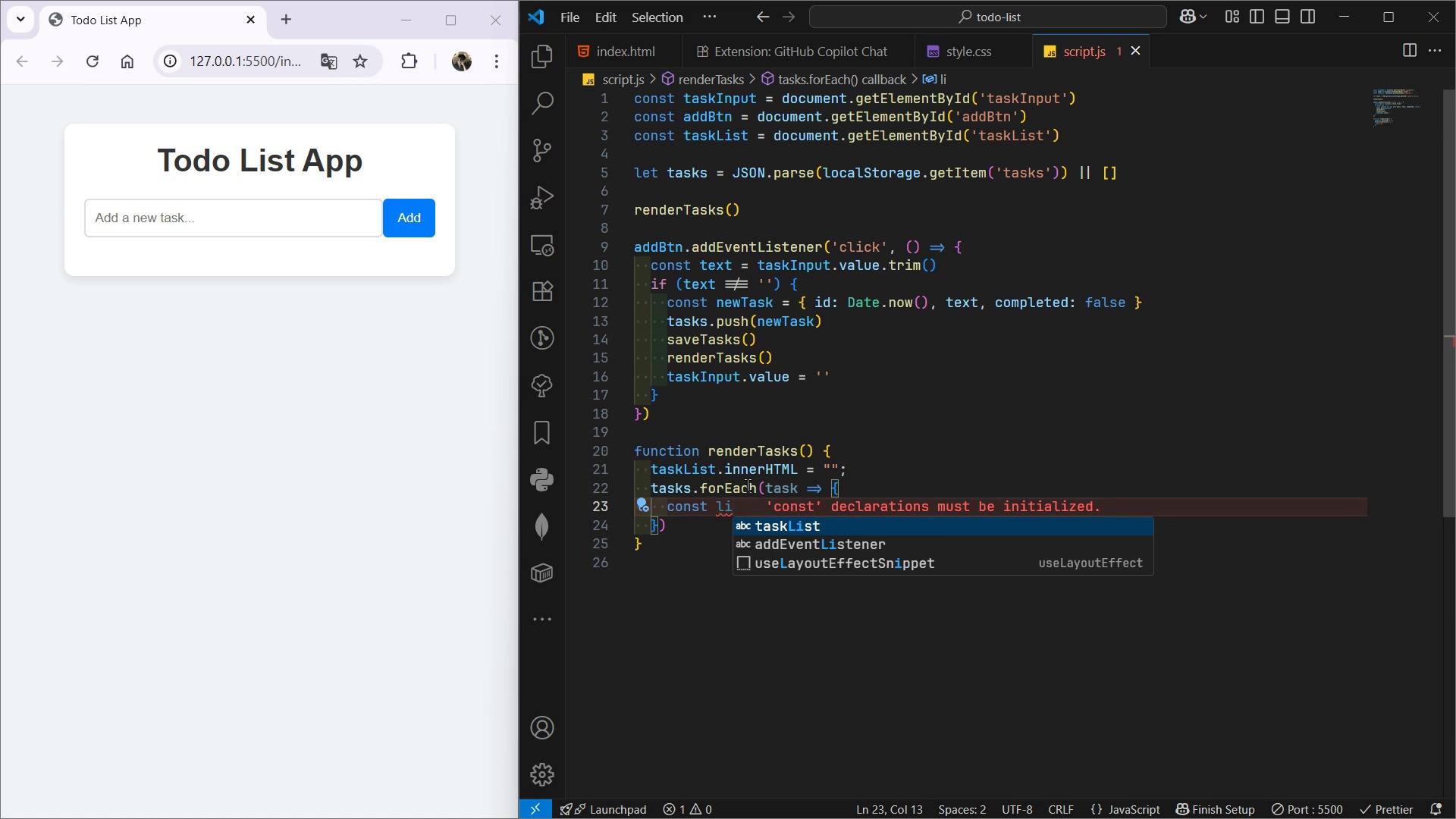 
type( = doc)
 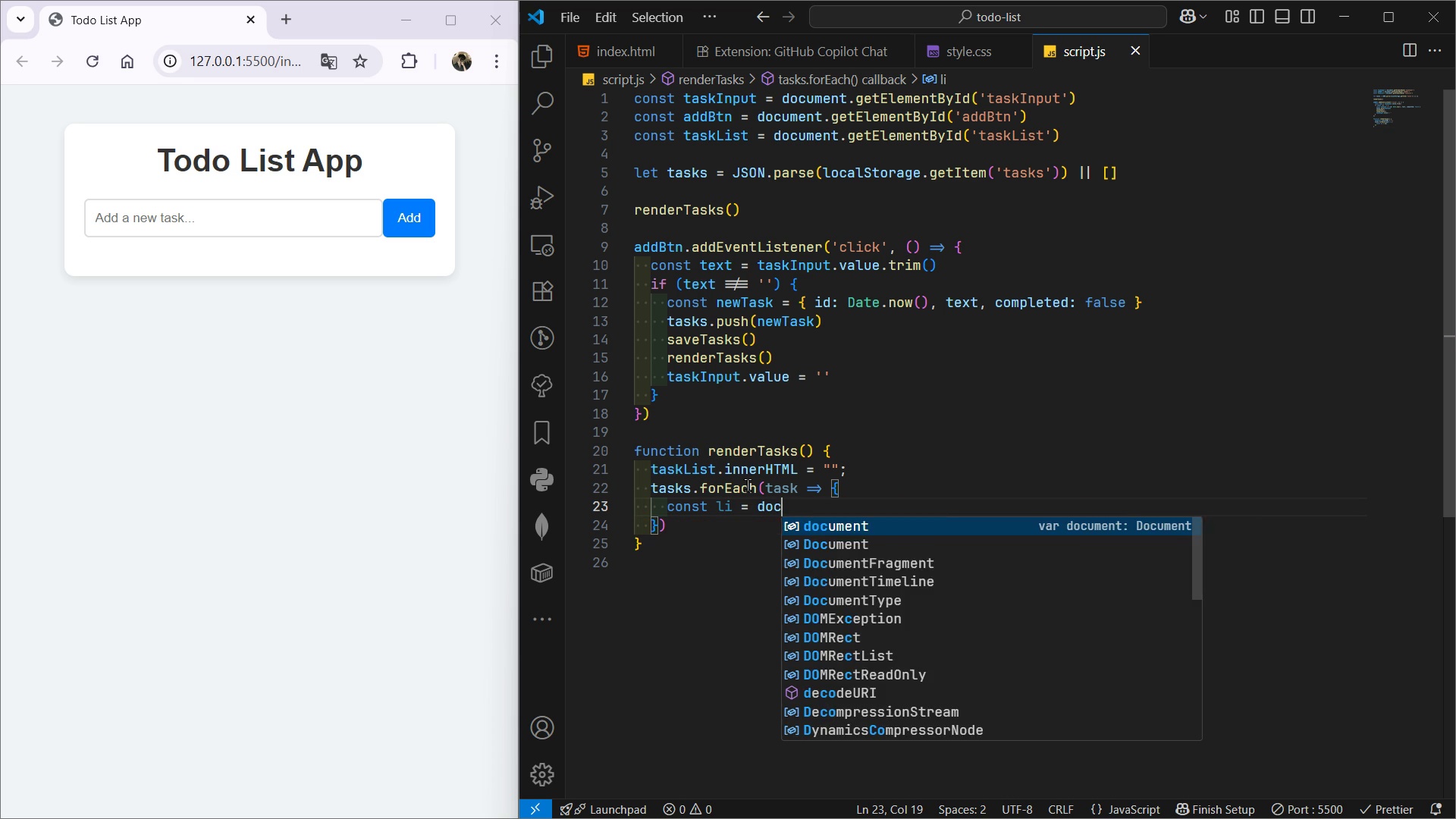 
key(Enter)
 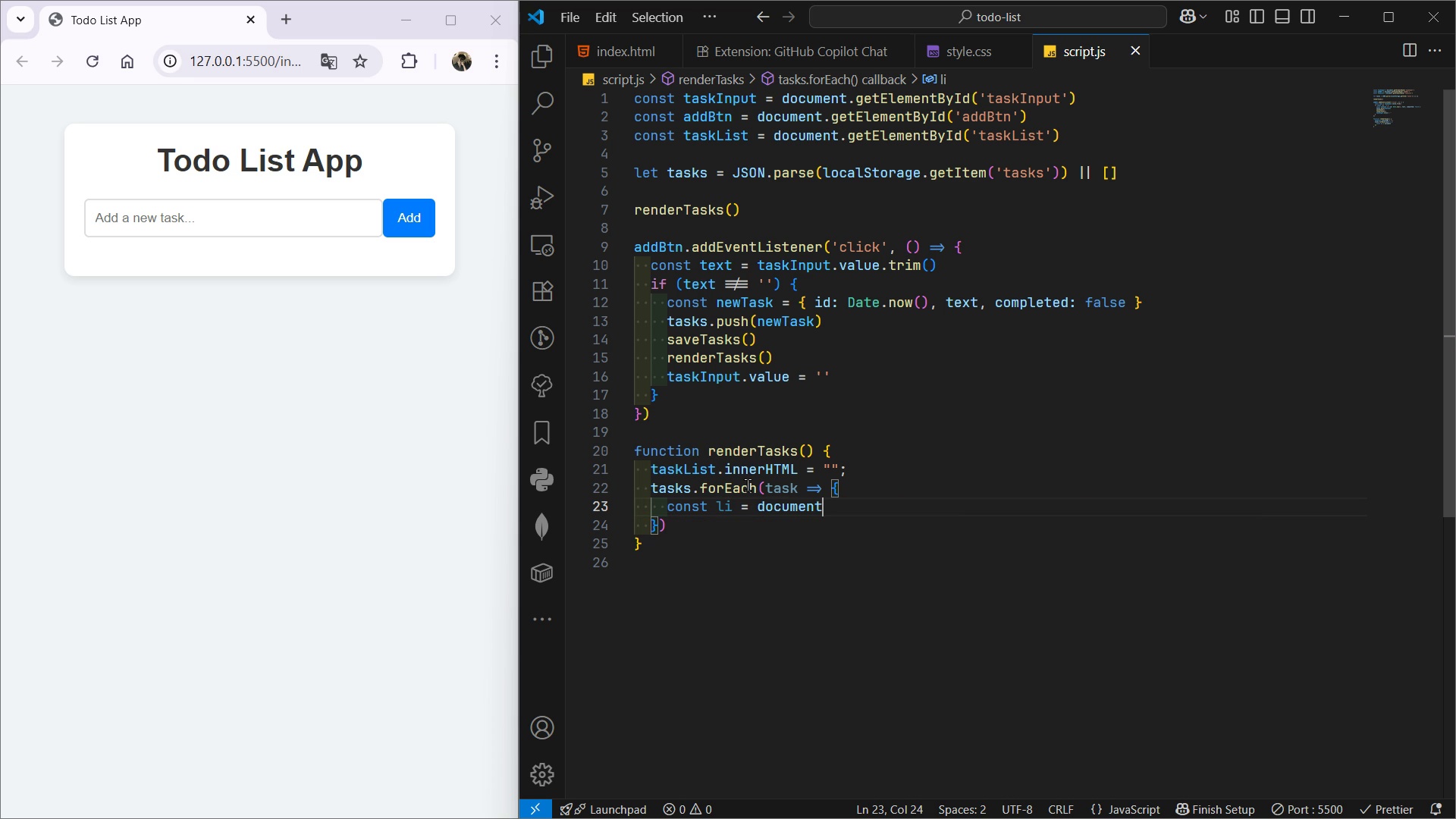 
type(.get)
 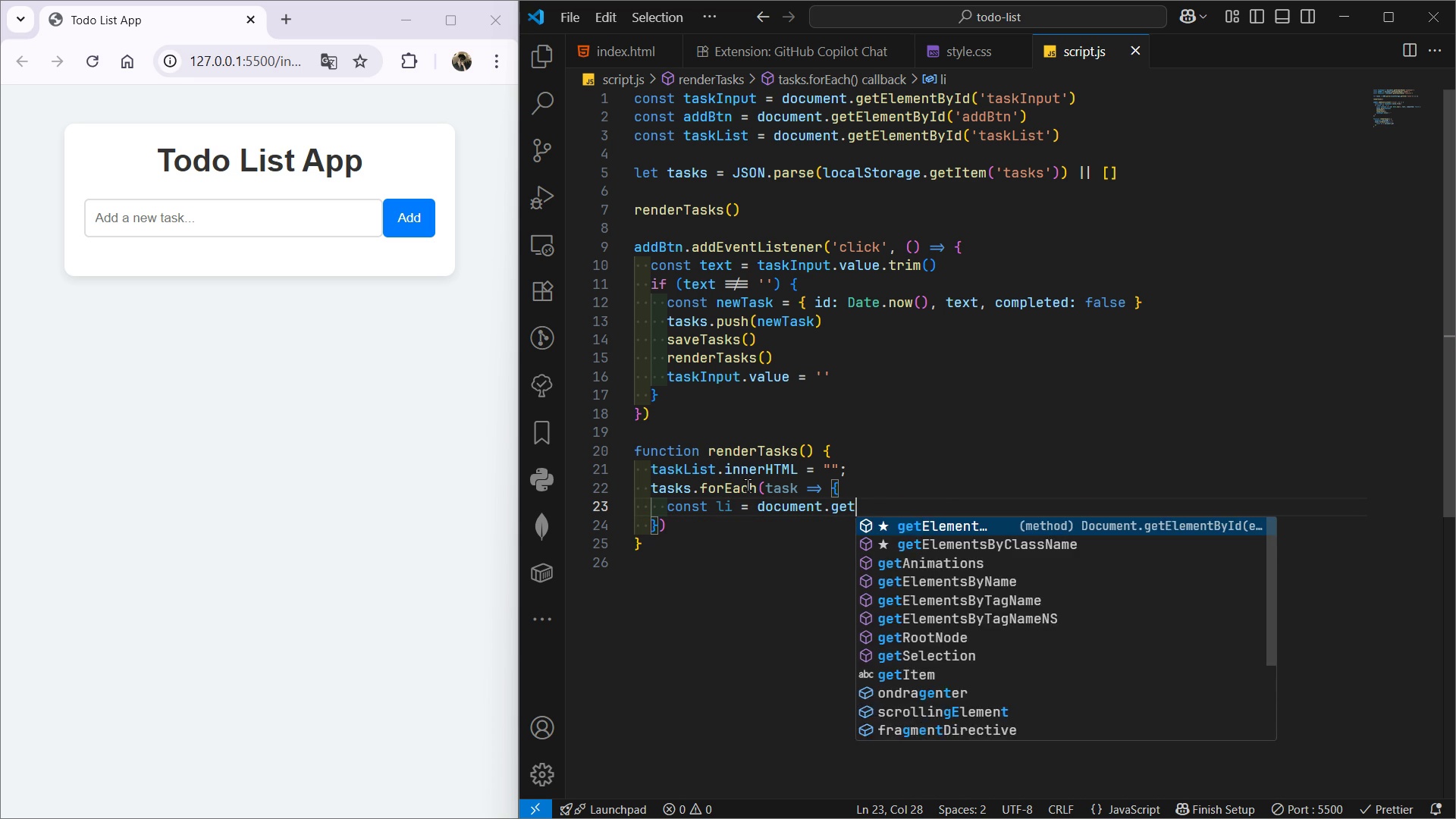 
key(Enter)
 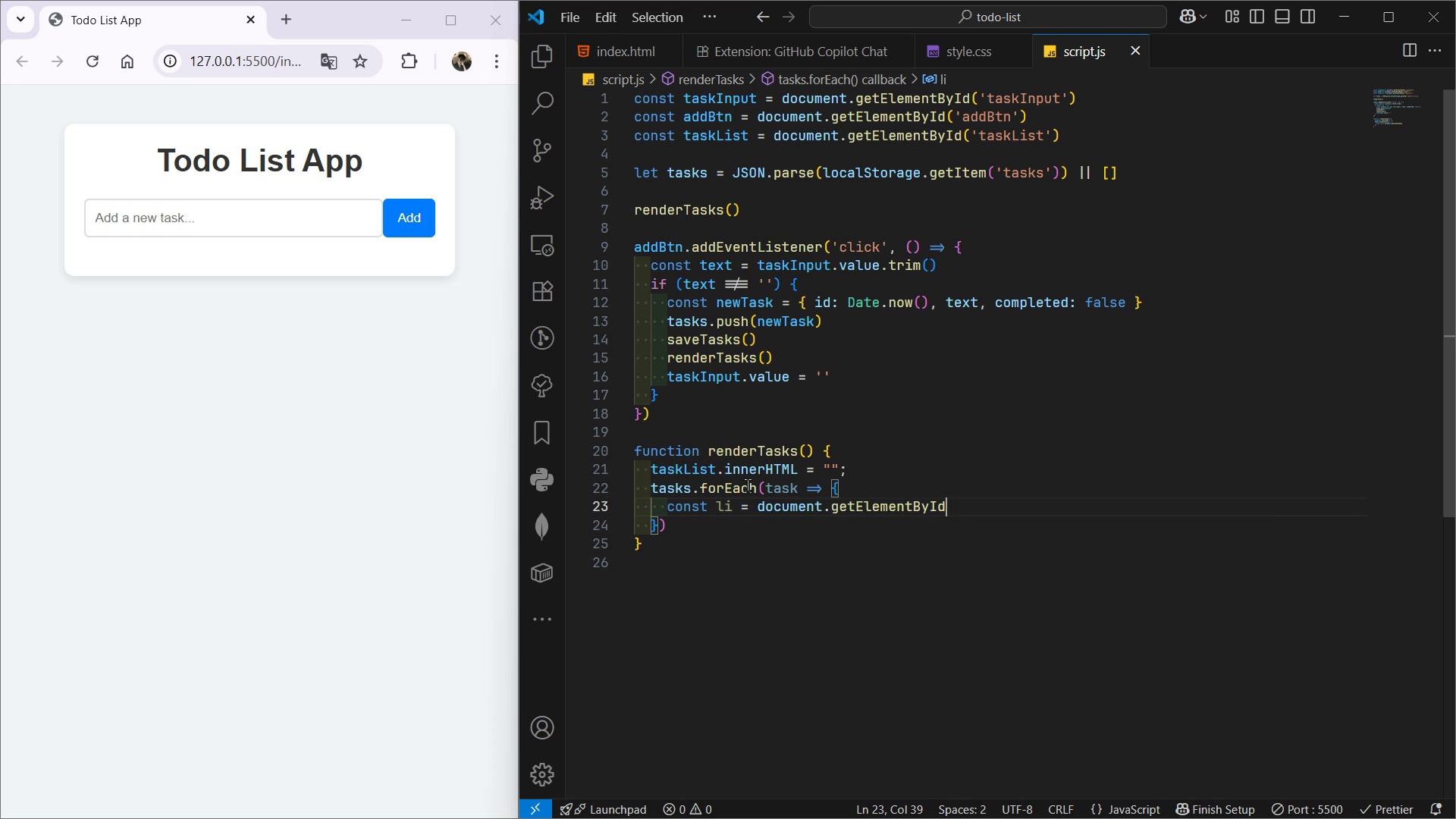 
hold_key(key=Backspace, duration=0.8)
 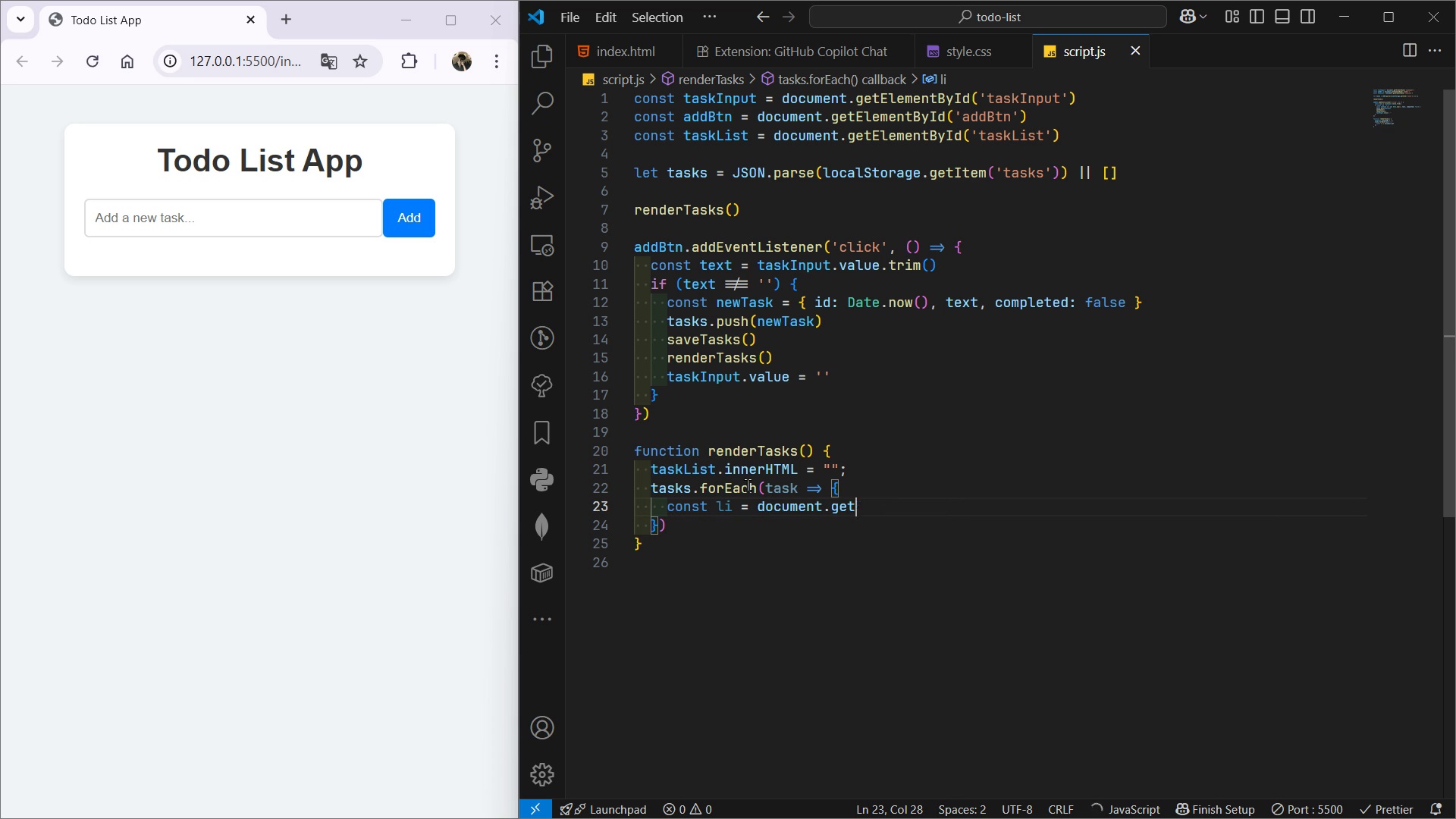 
key(Backspace)
key(Backspace)
key(Backspace)
type(crea)
 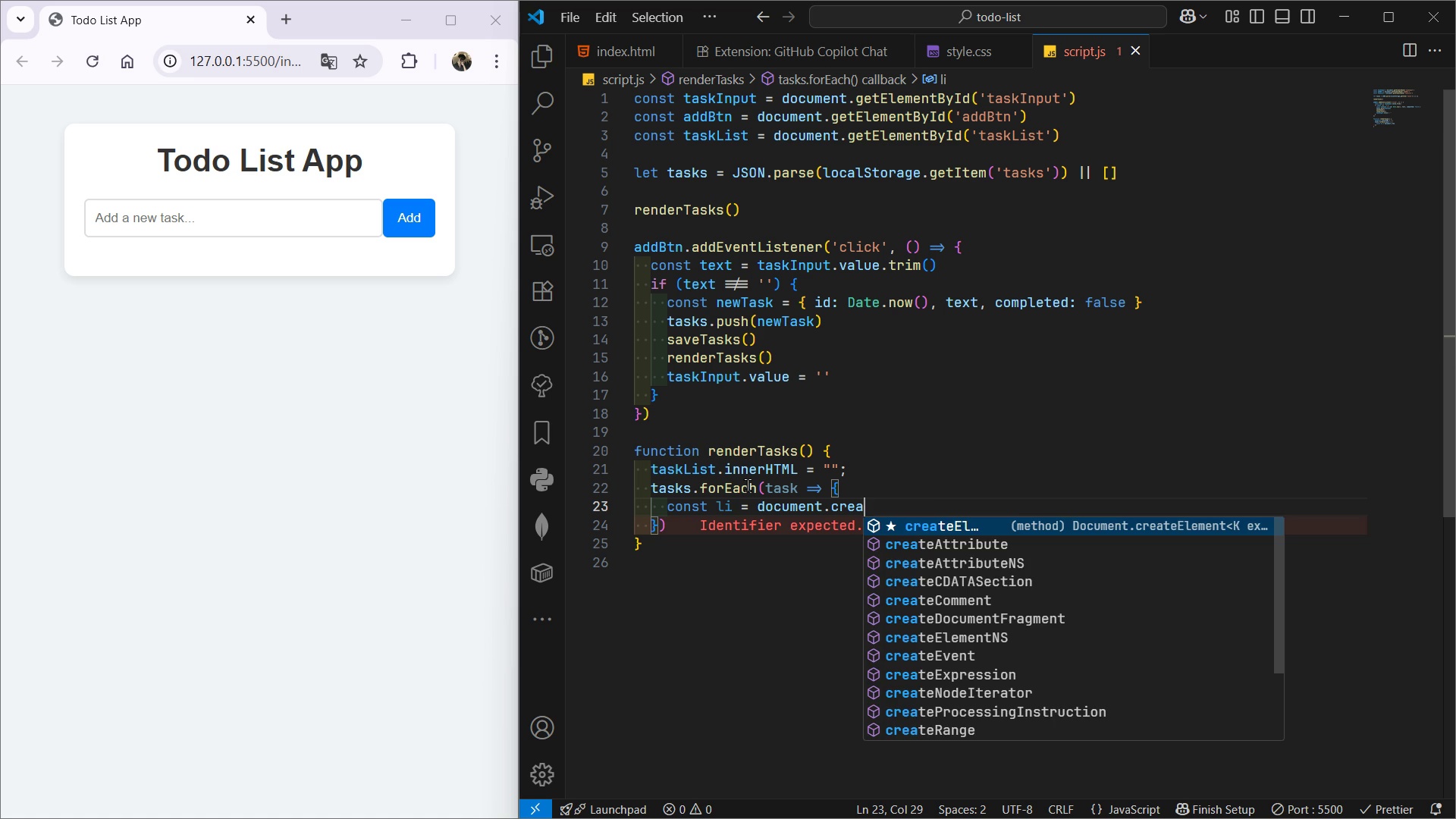 
key(Enter)
 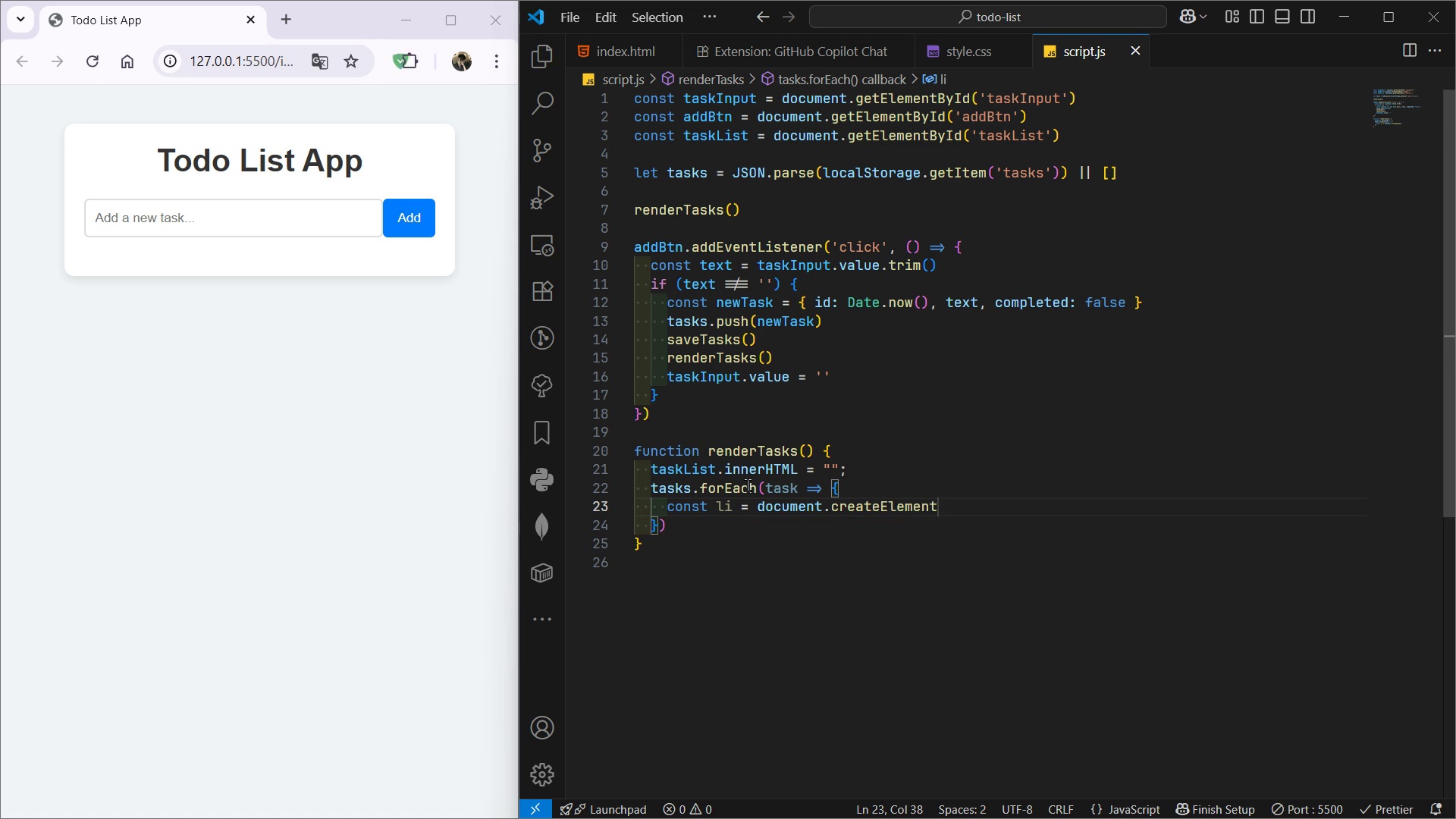 
type(("li"))
 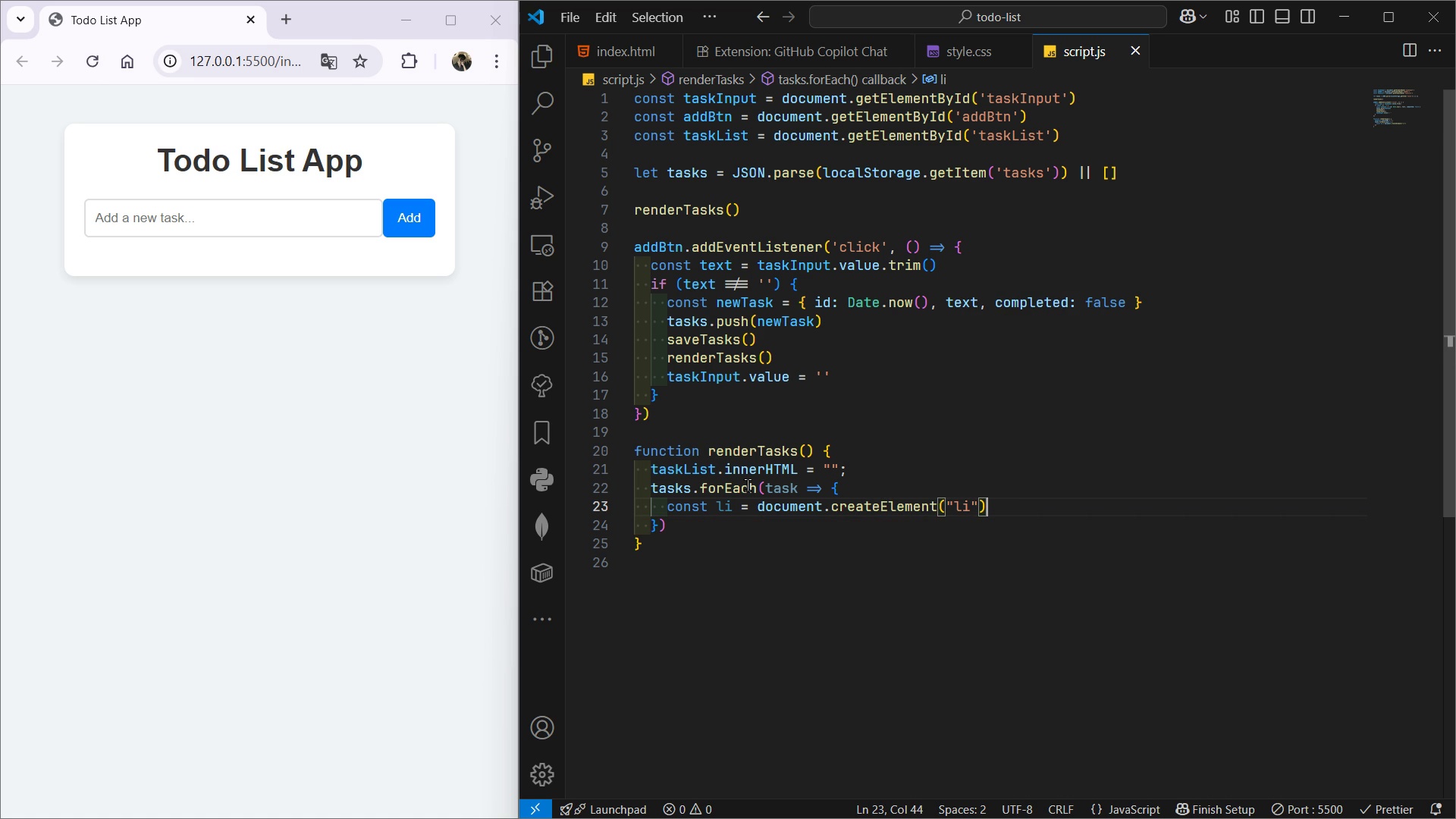 
key(Enter)
 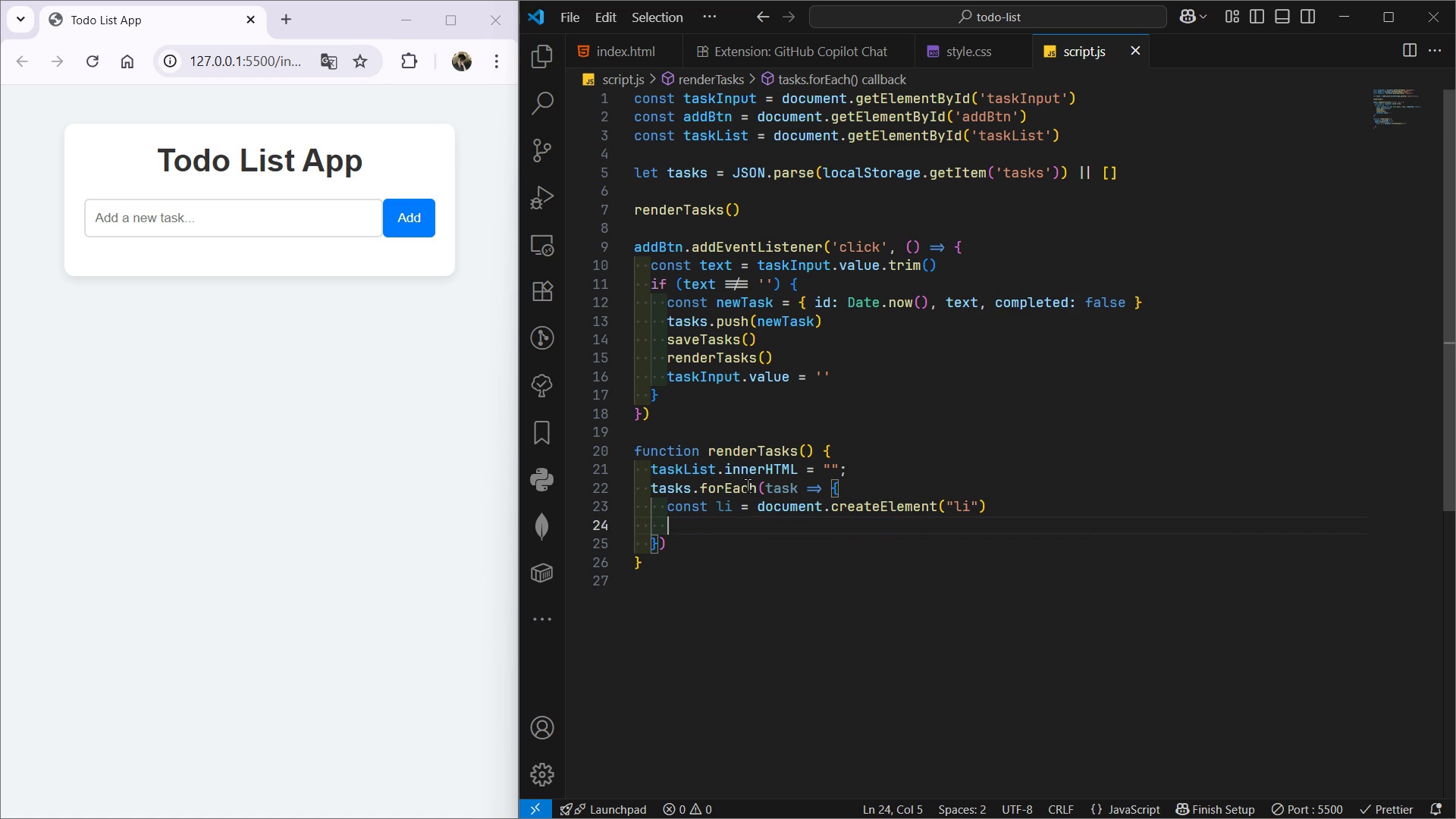 
type(li.cla)
 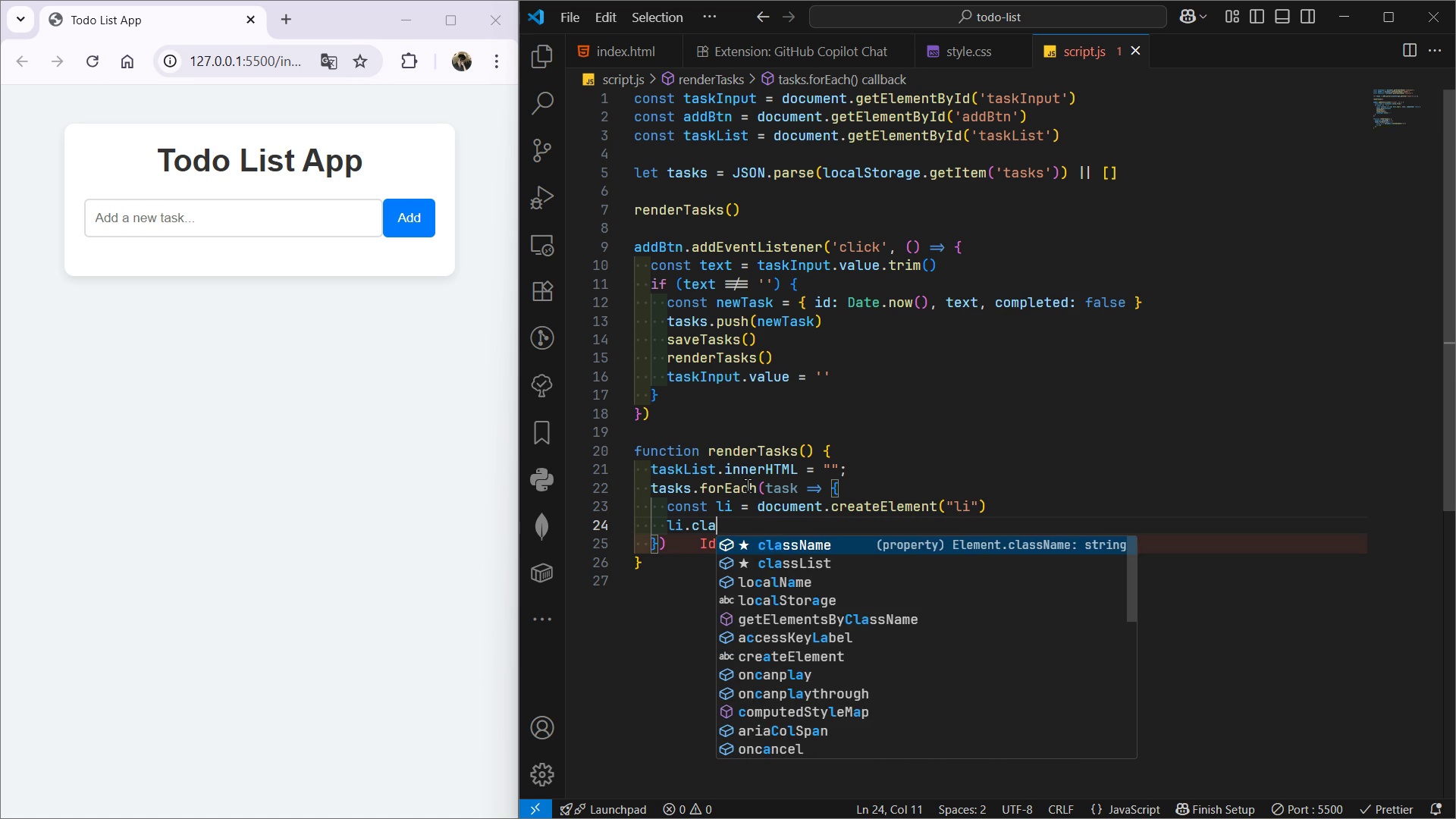 
key(Enter)
 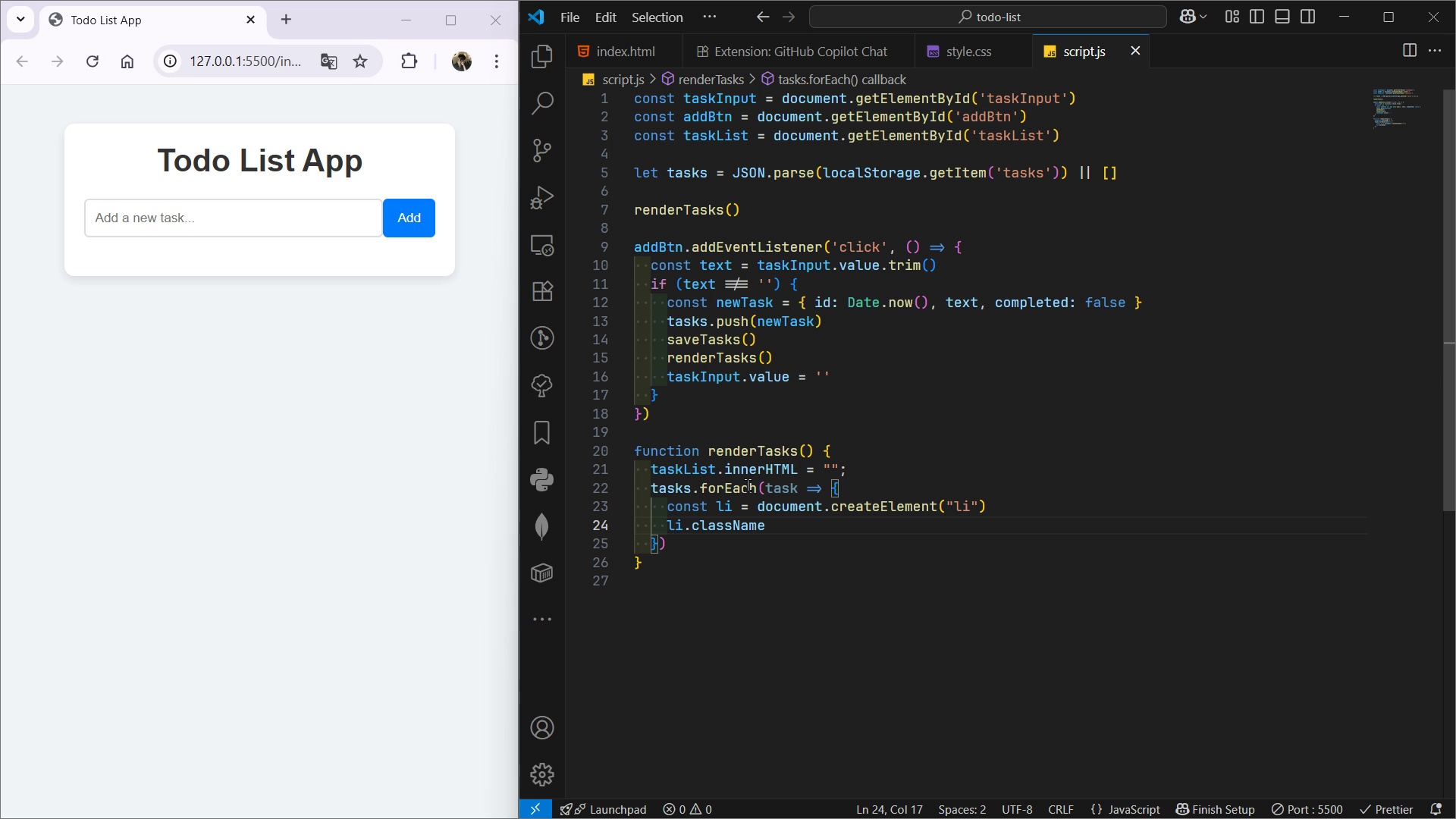 
type( = ta)
key(Backspace)
key(Backspace)
type("task)
 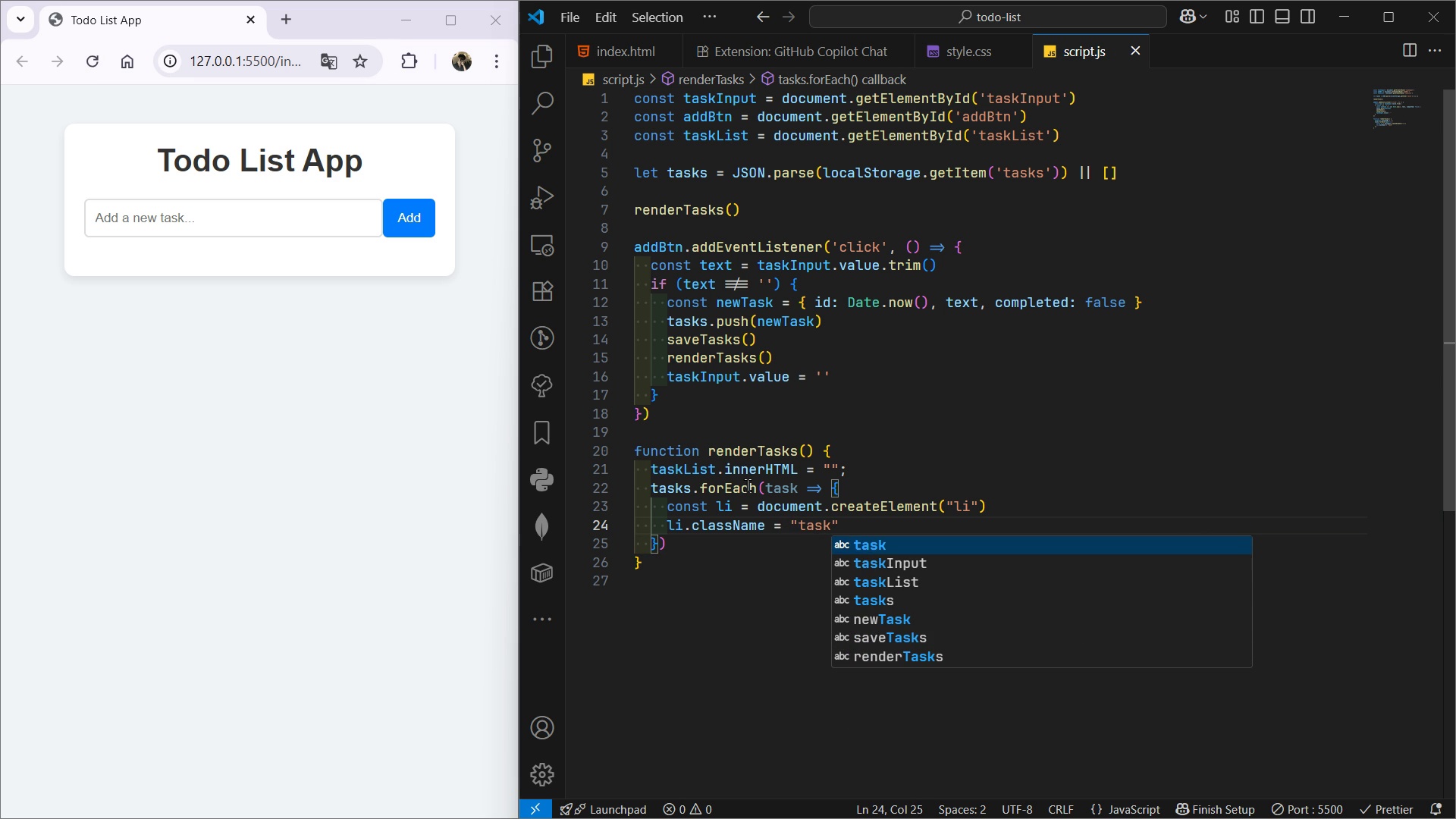 
type(-item")
 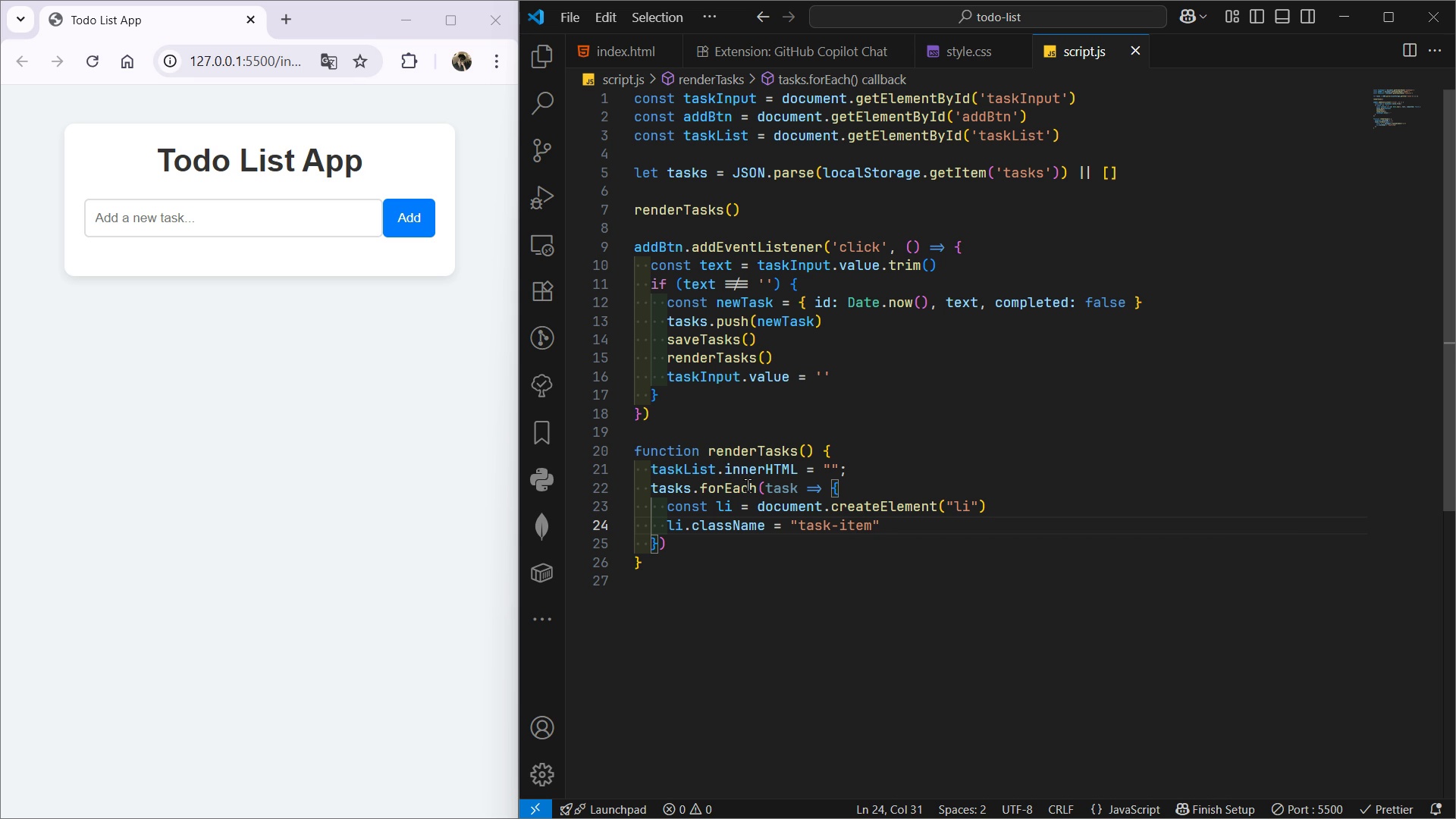 
key(Enter)
 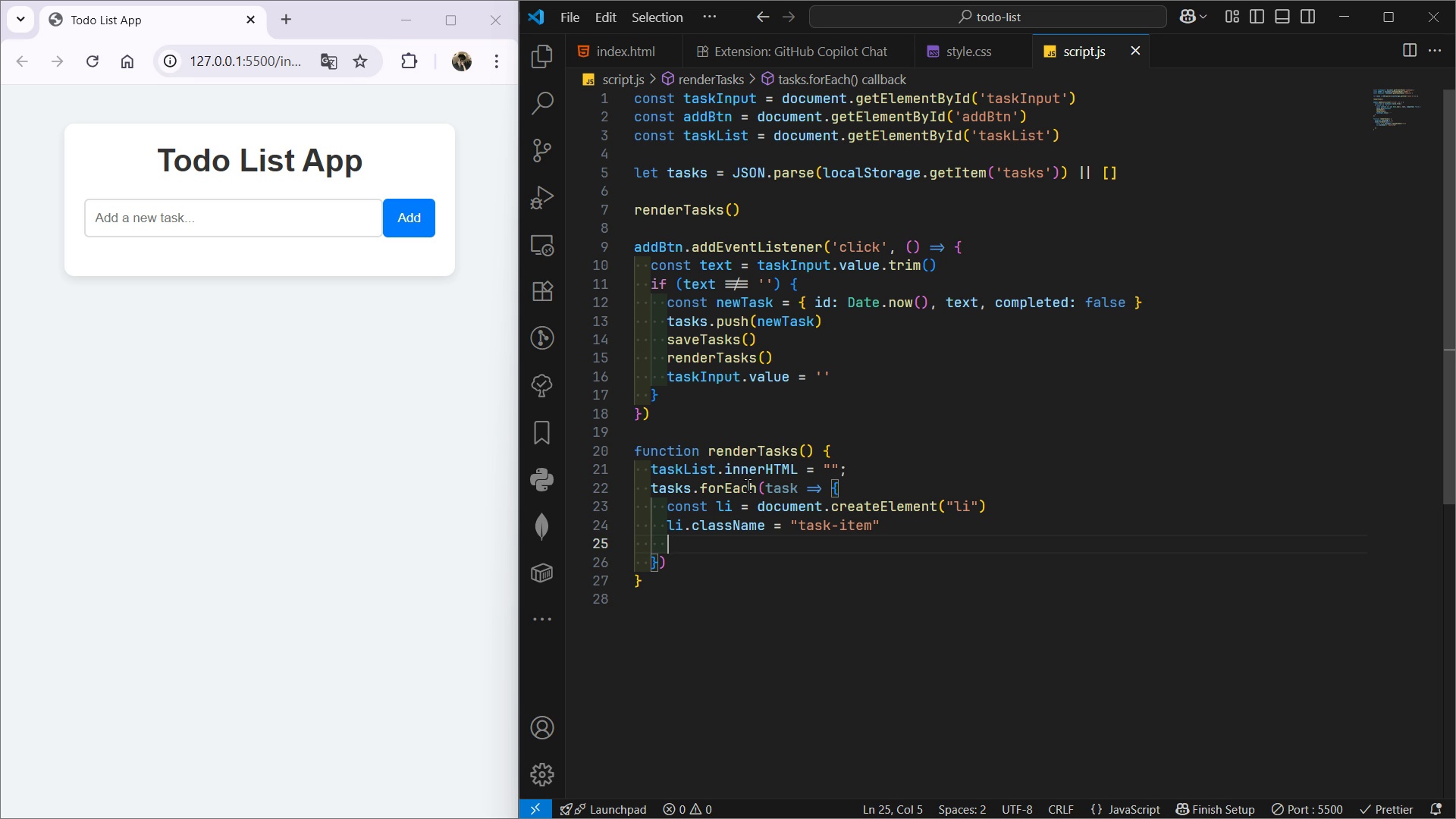 
type(if (task.comp)
 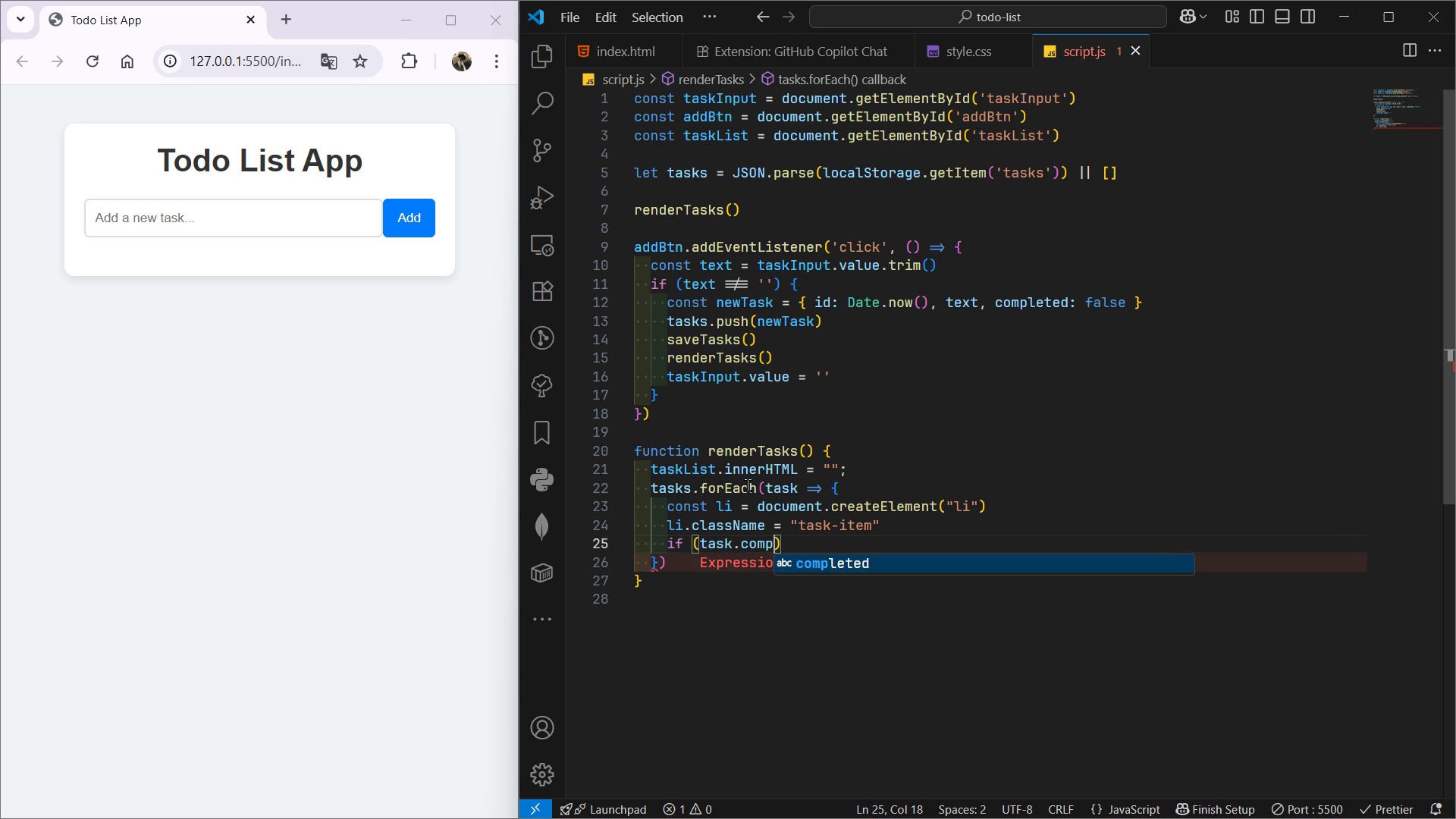 
key(Enter)
 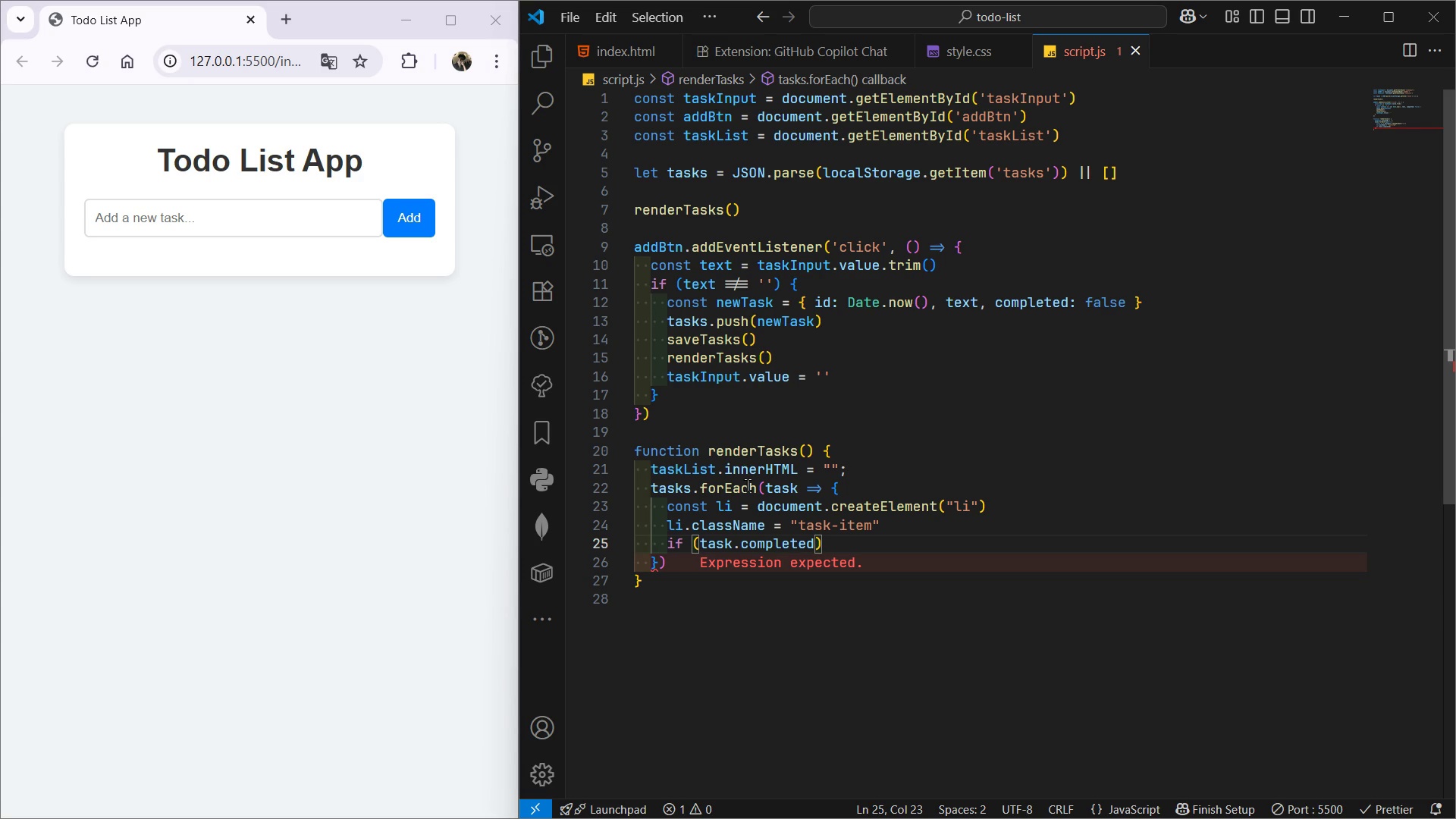 
wait(12.92)
 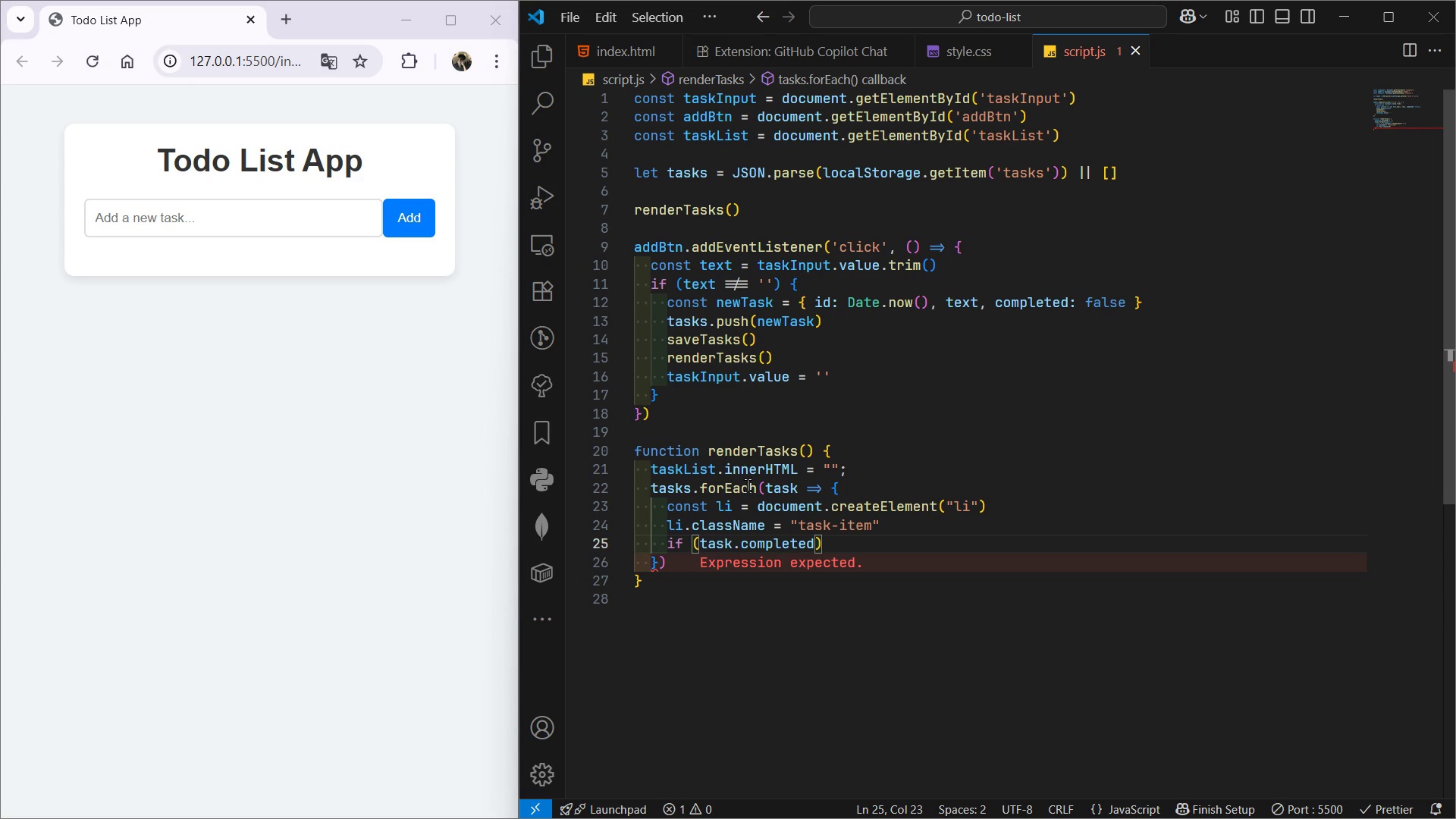 
key(Shift+0)
 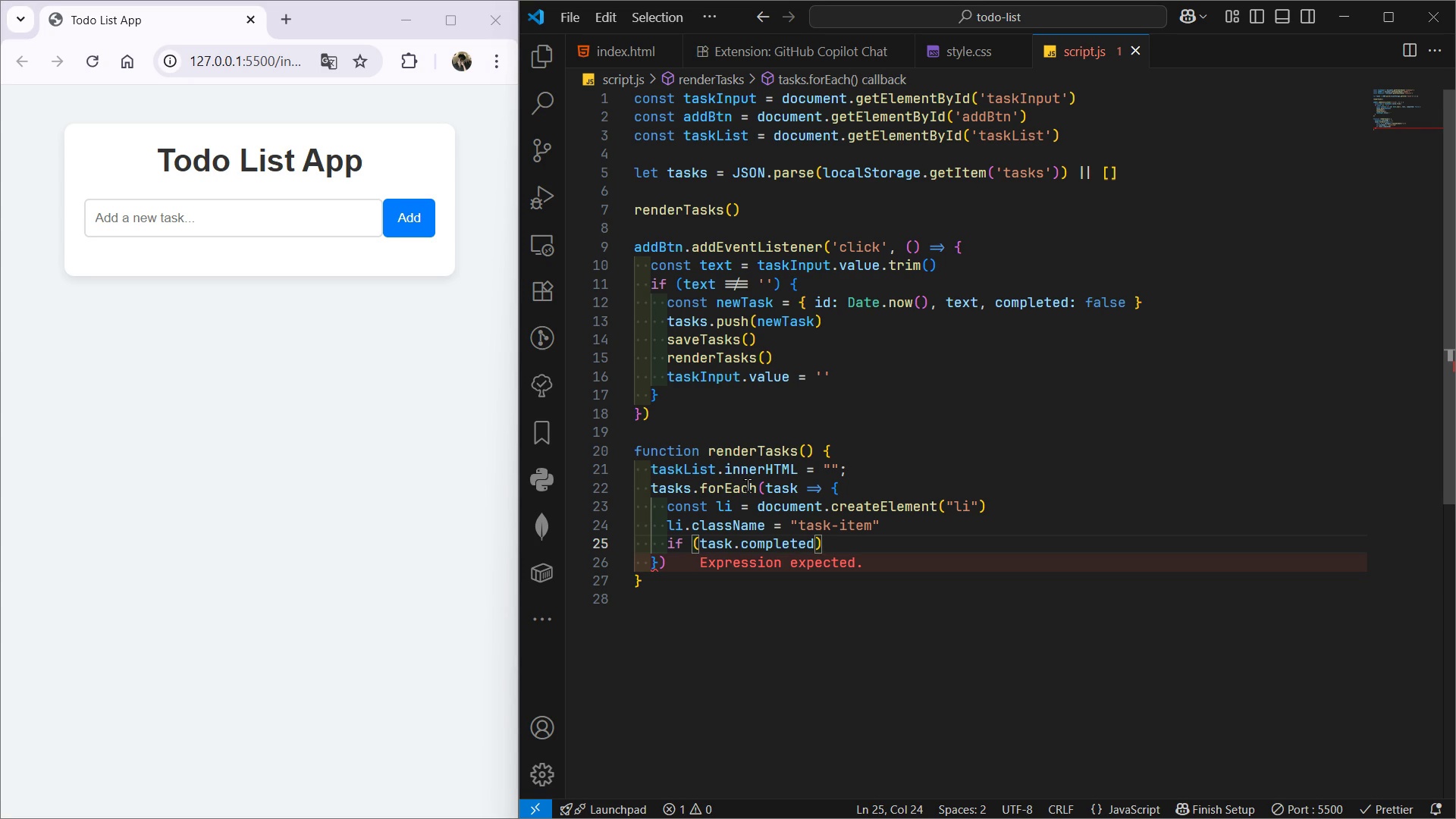 
key(Enter)
 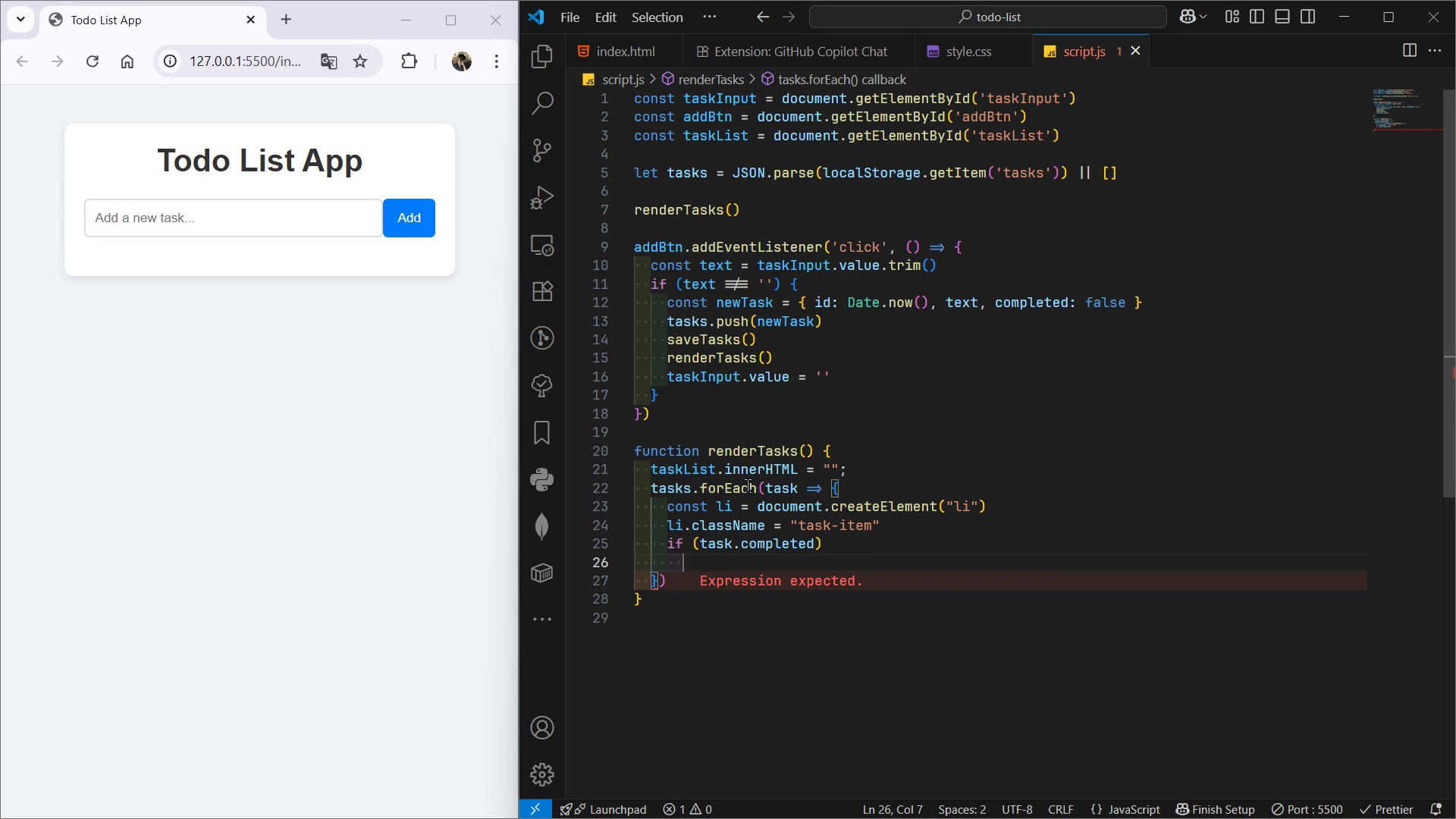 
wait(9.7)
 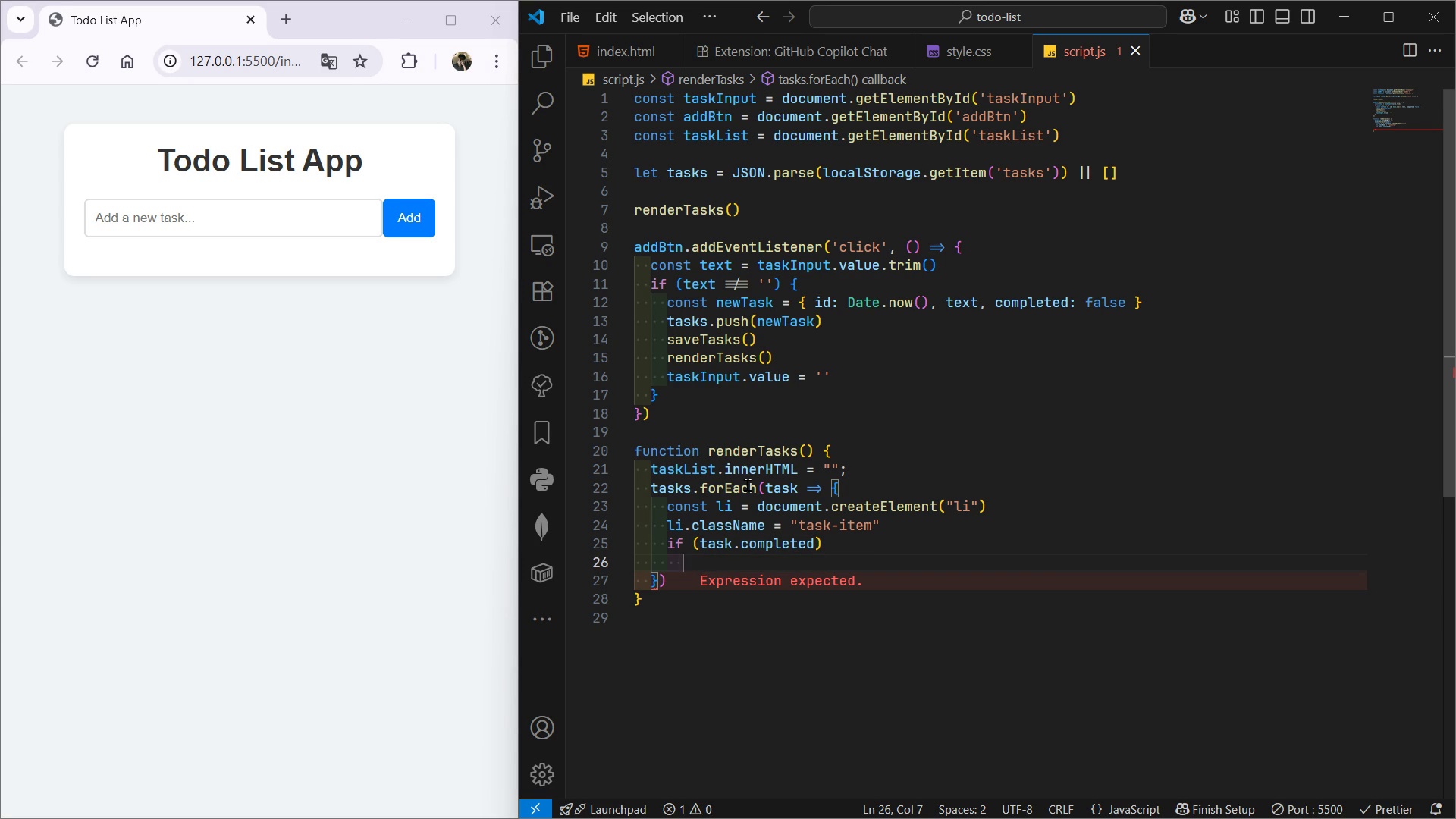 
type(li.)
key(Backspace)
key(Backspace)
key(Backspace)
key(Backspace)
key(Backspace)
key(Backspace)
key(Backspace)
type( li.)
 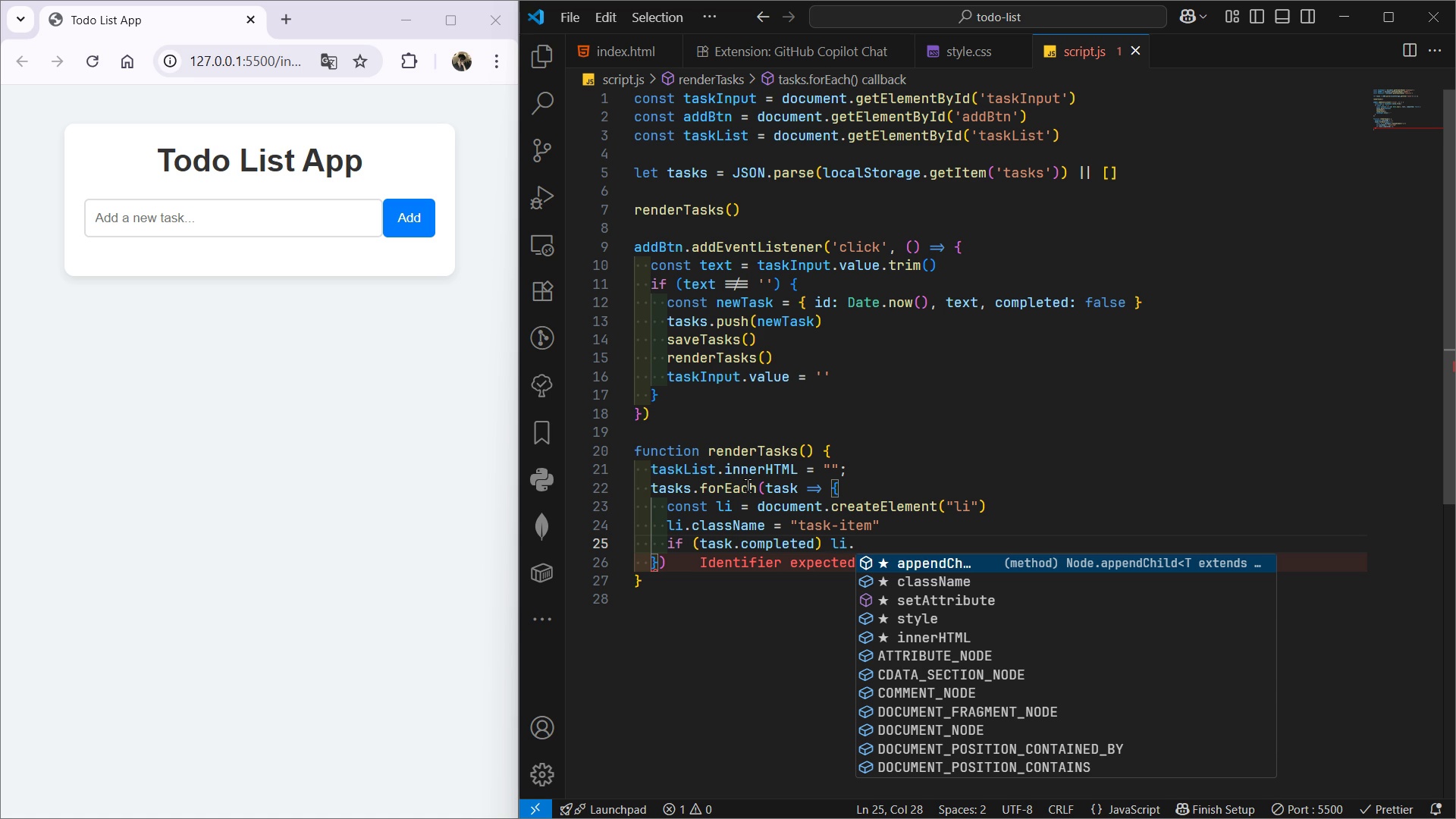 
type(clsal)
 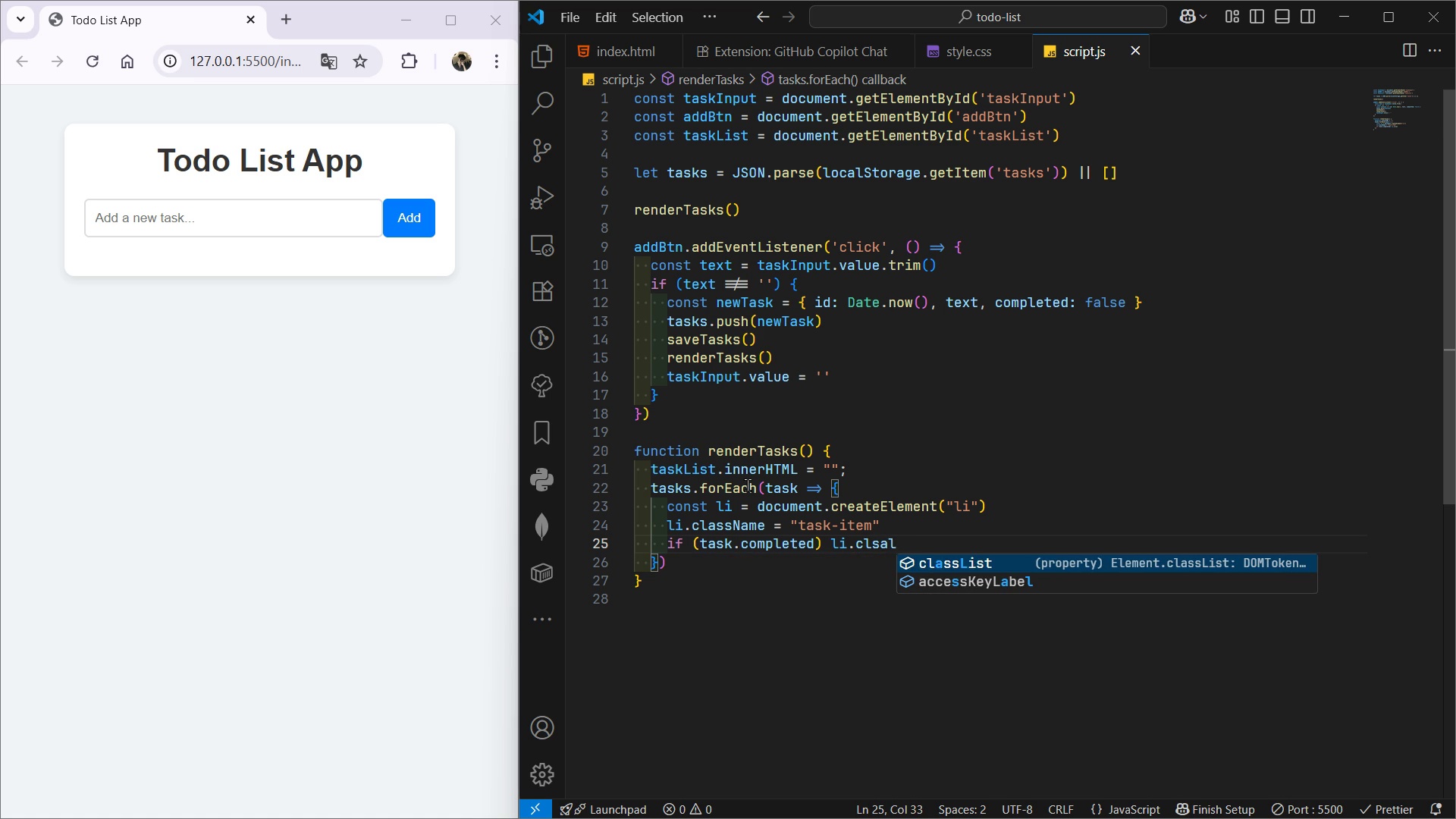 
key(Enter)
 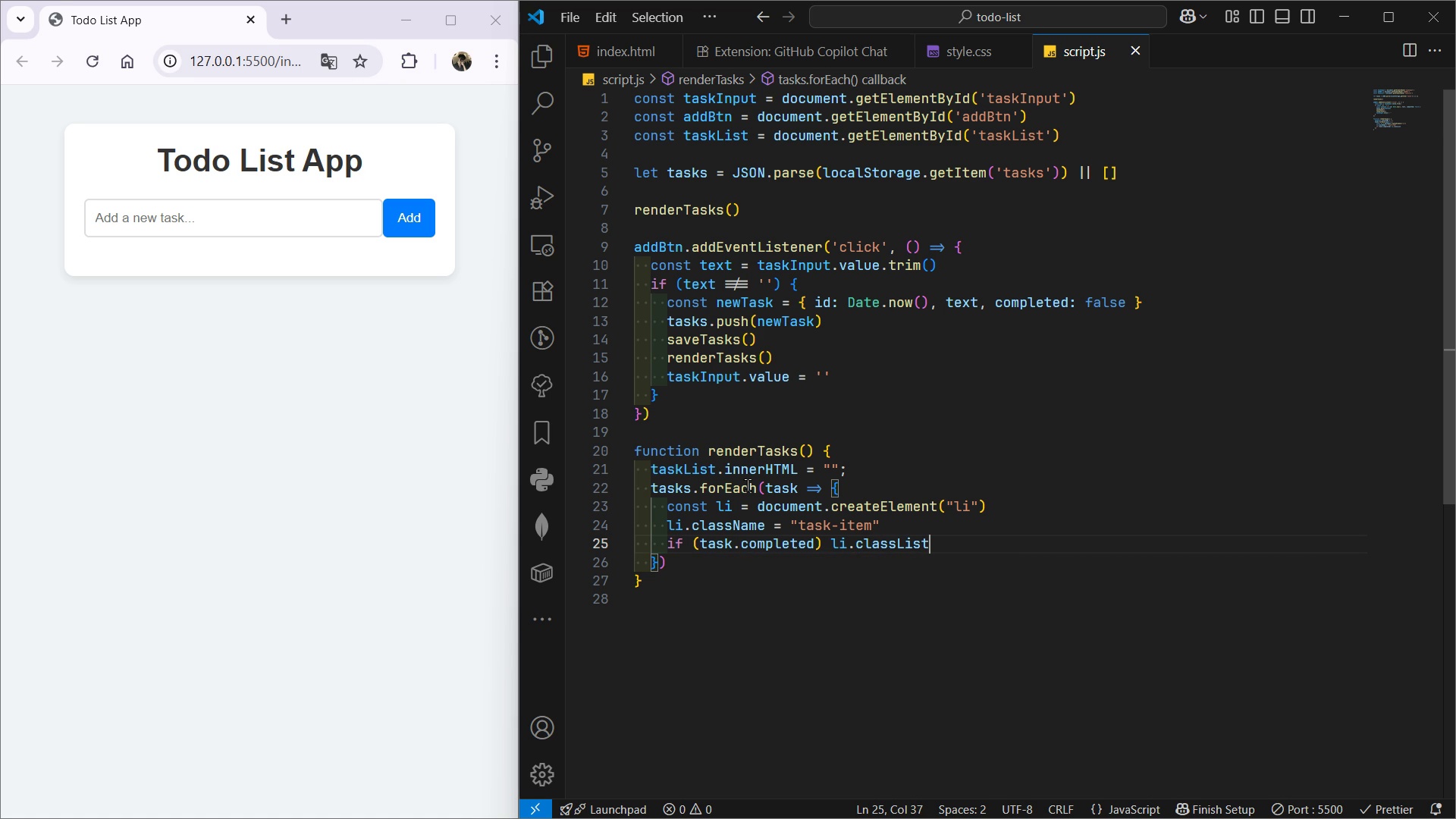 
wait(7.17)
 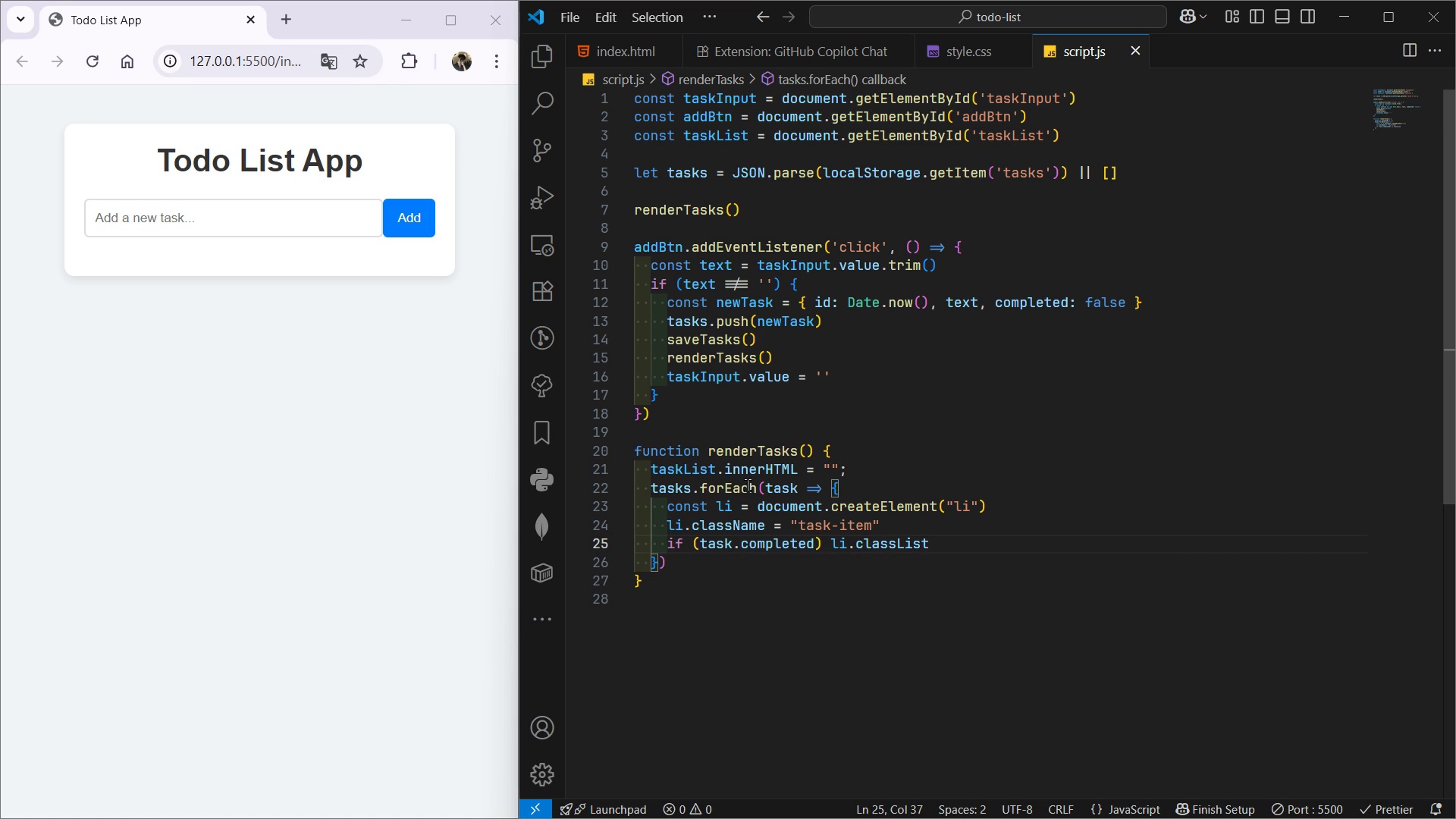 
type(.add("comp)
 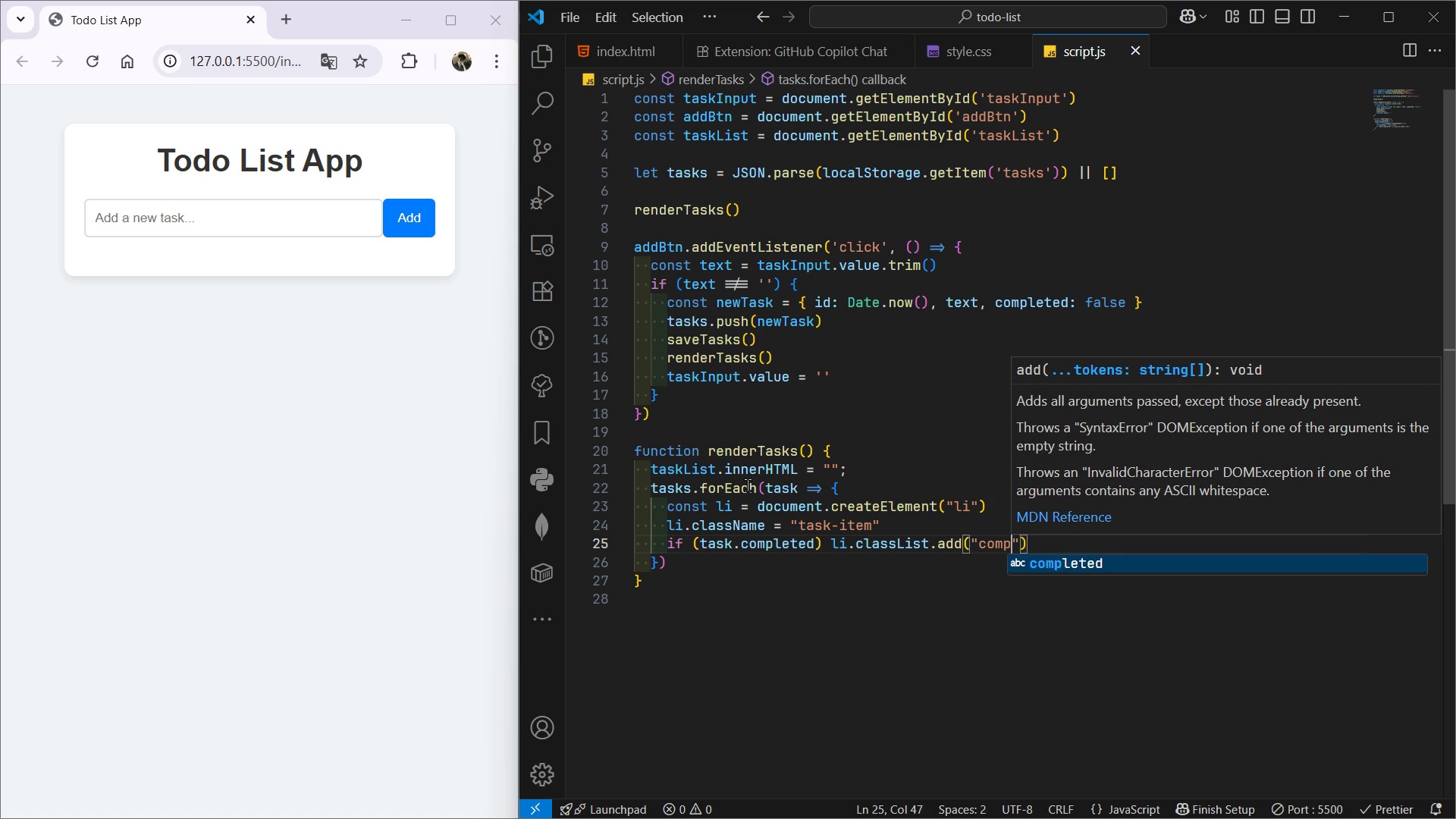 
key(Enter)
 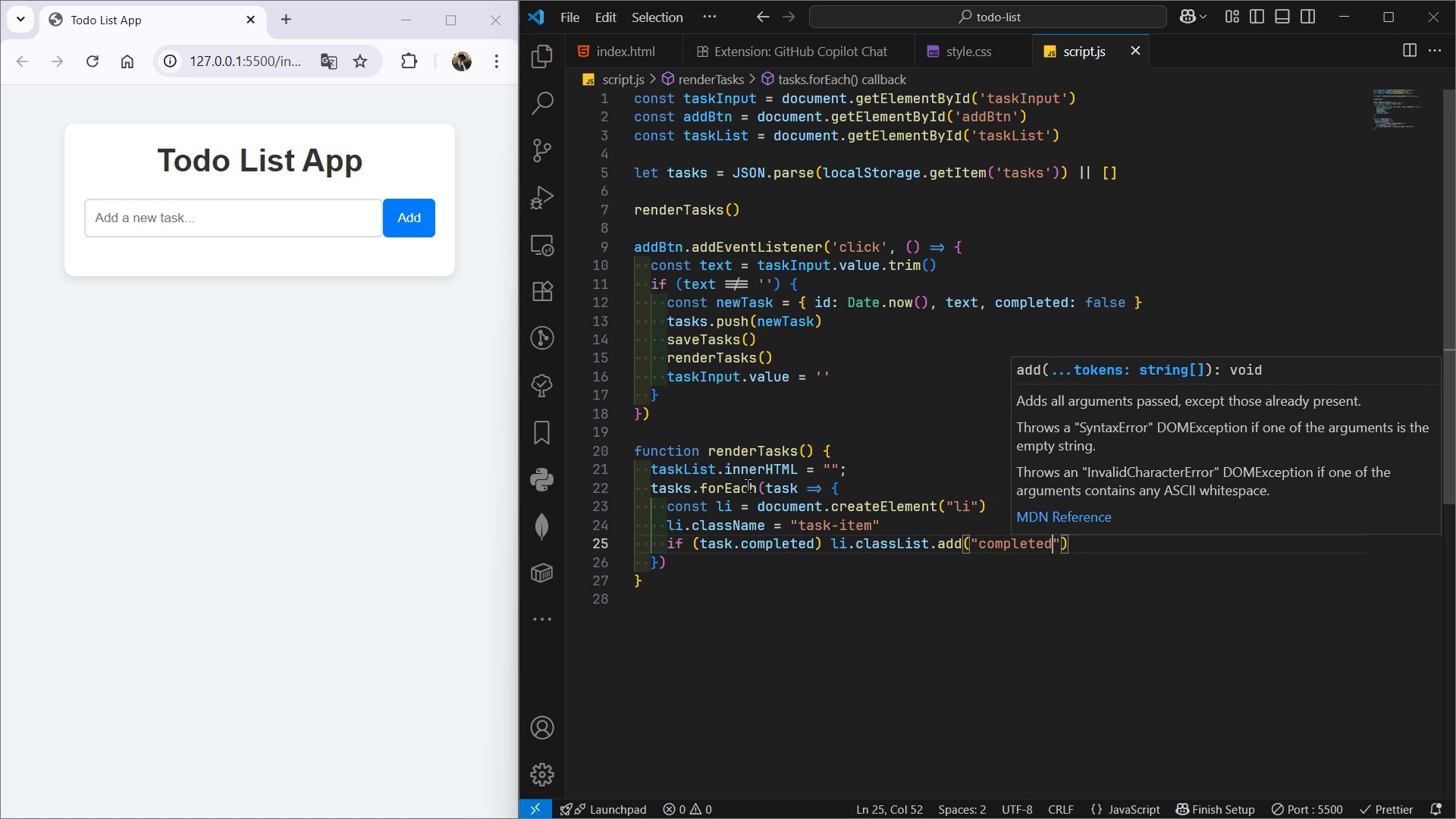 
key(Shift+Quote)
 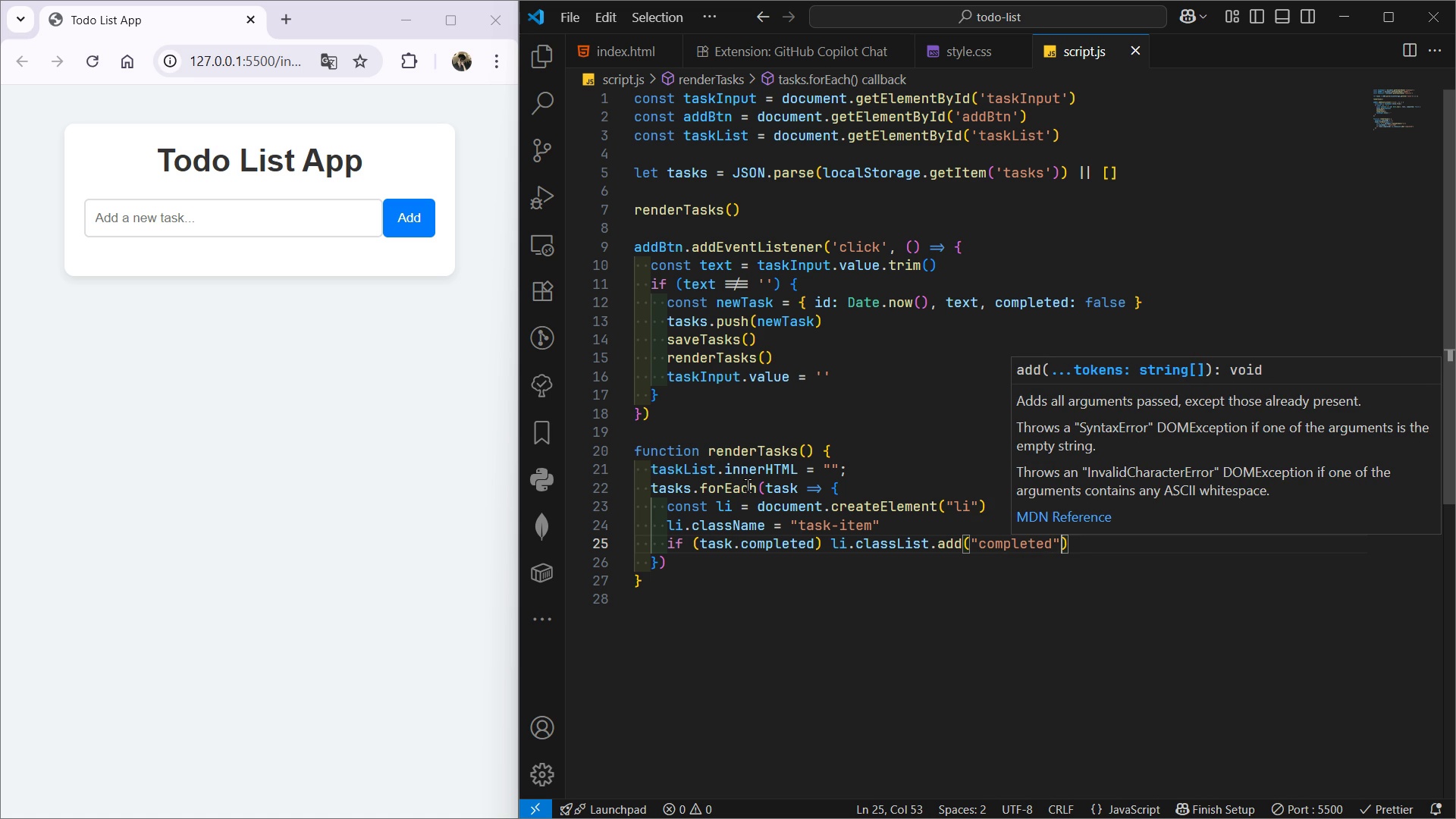 
key(Shift+0)
 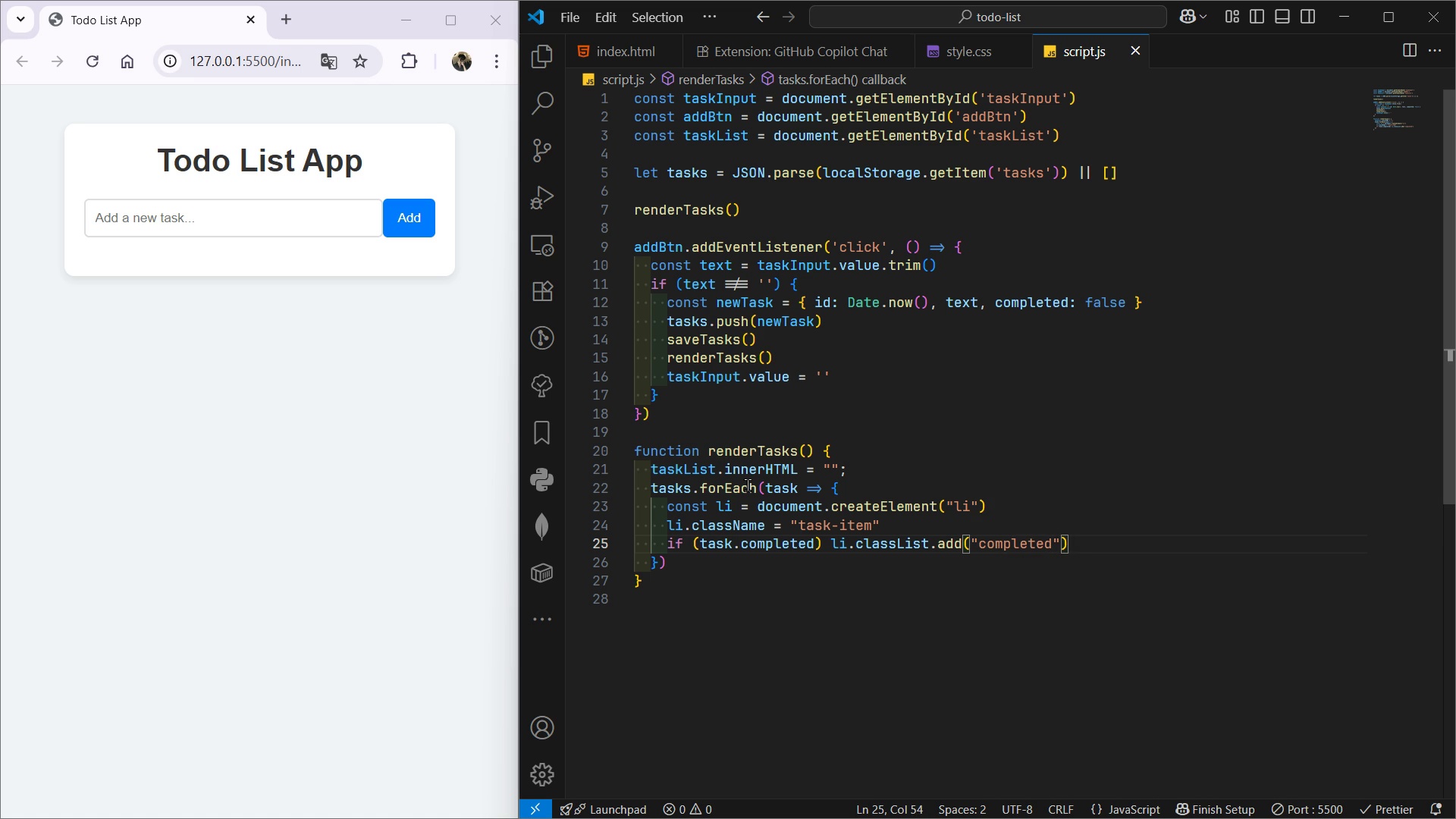 
wait(9.43)
 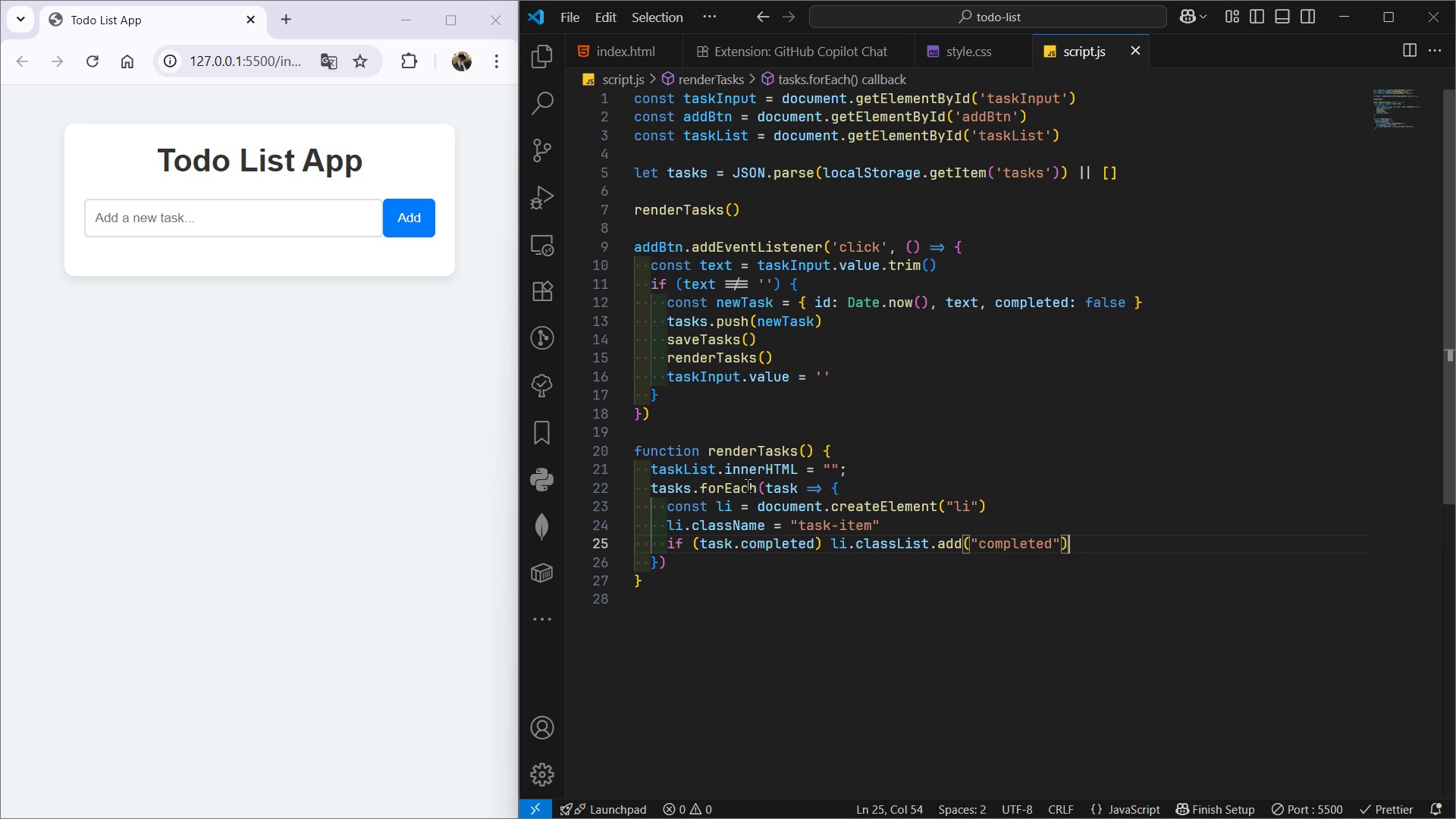 
key(Control+S)
 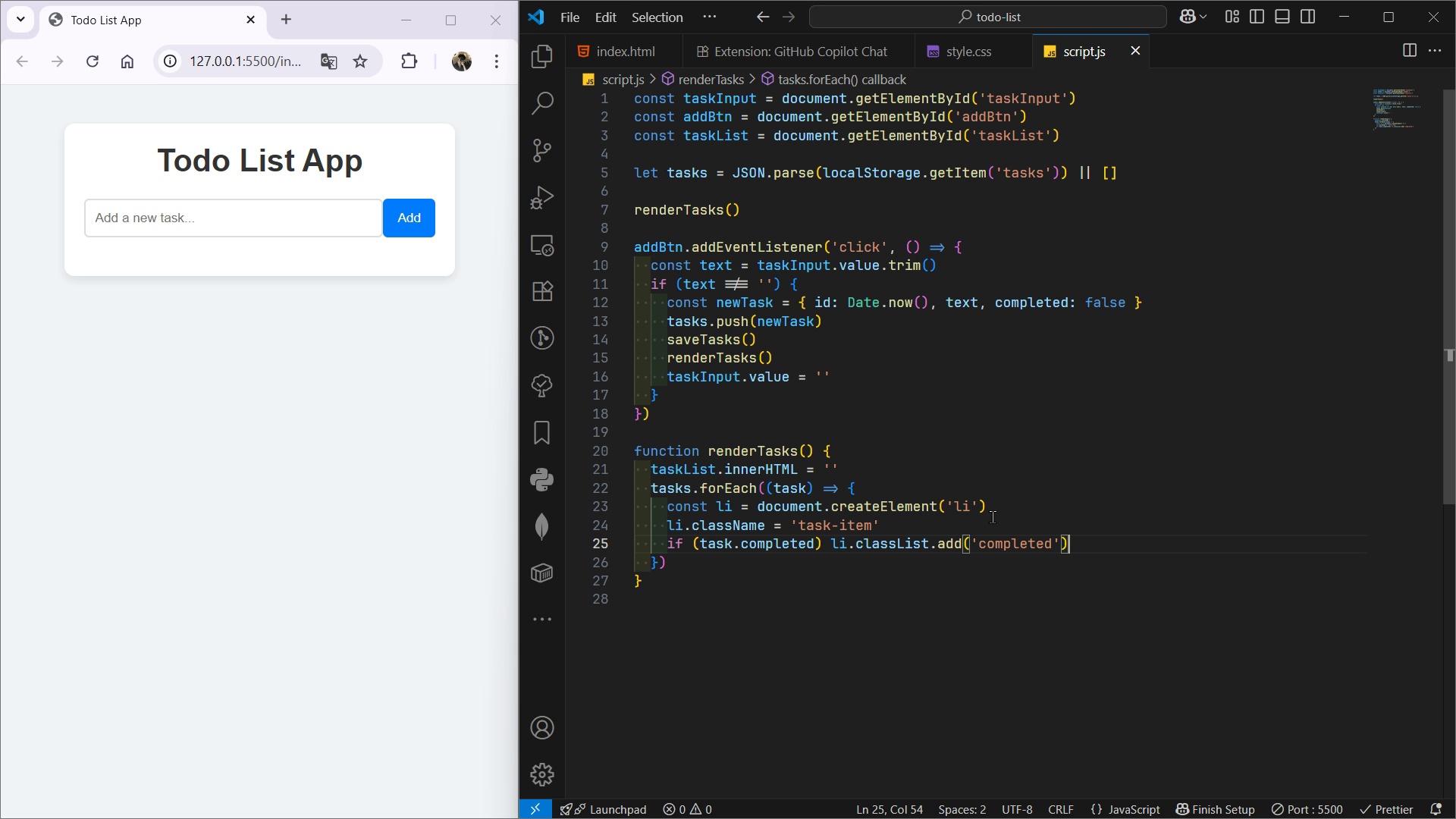 
wait(49.22)
 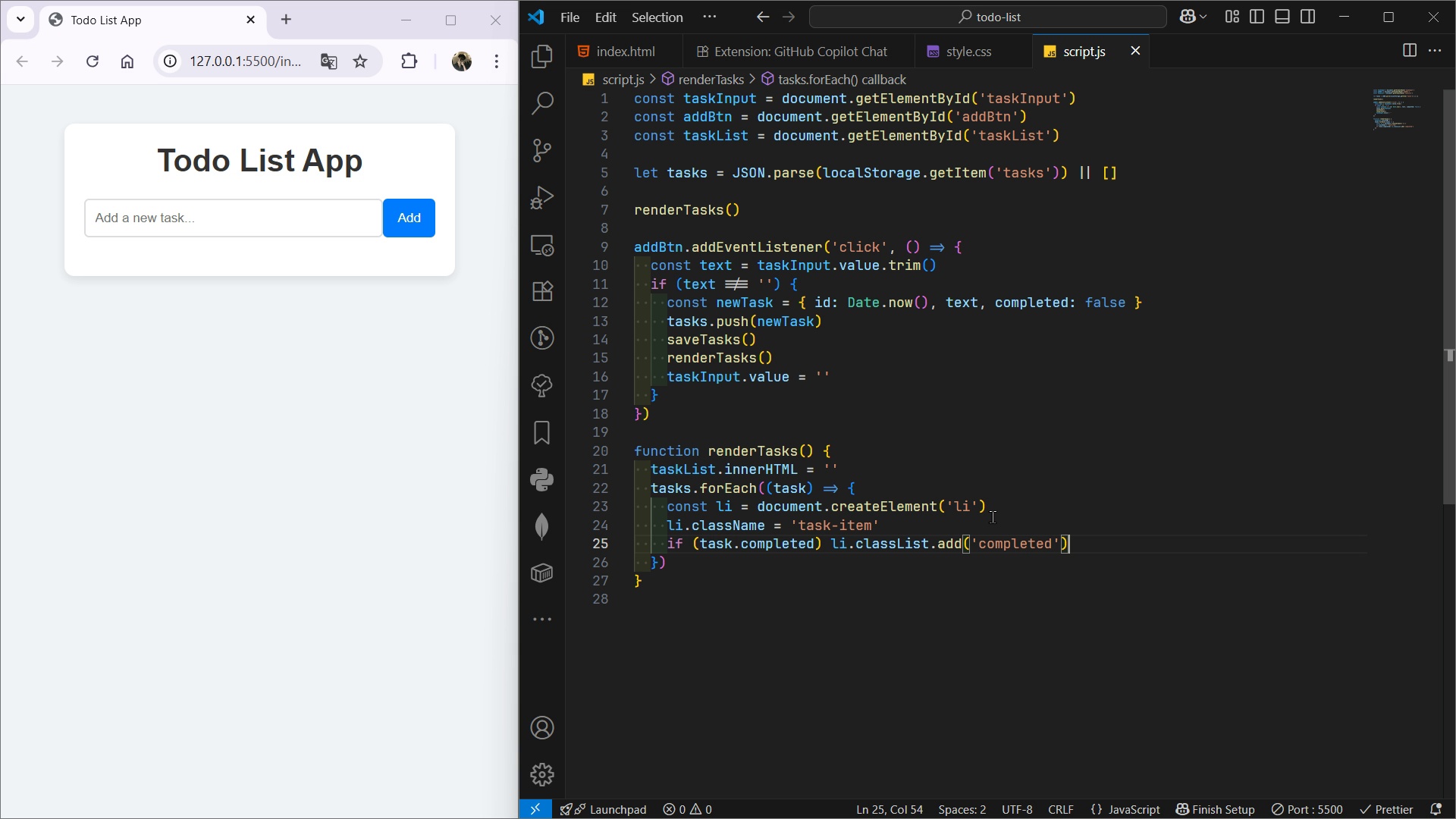 
left_click([677, 416])
 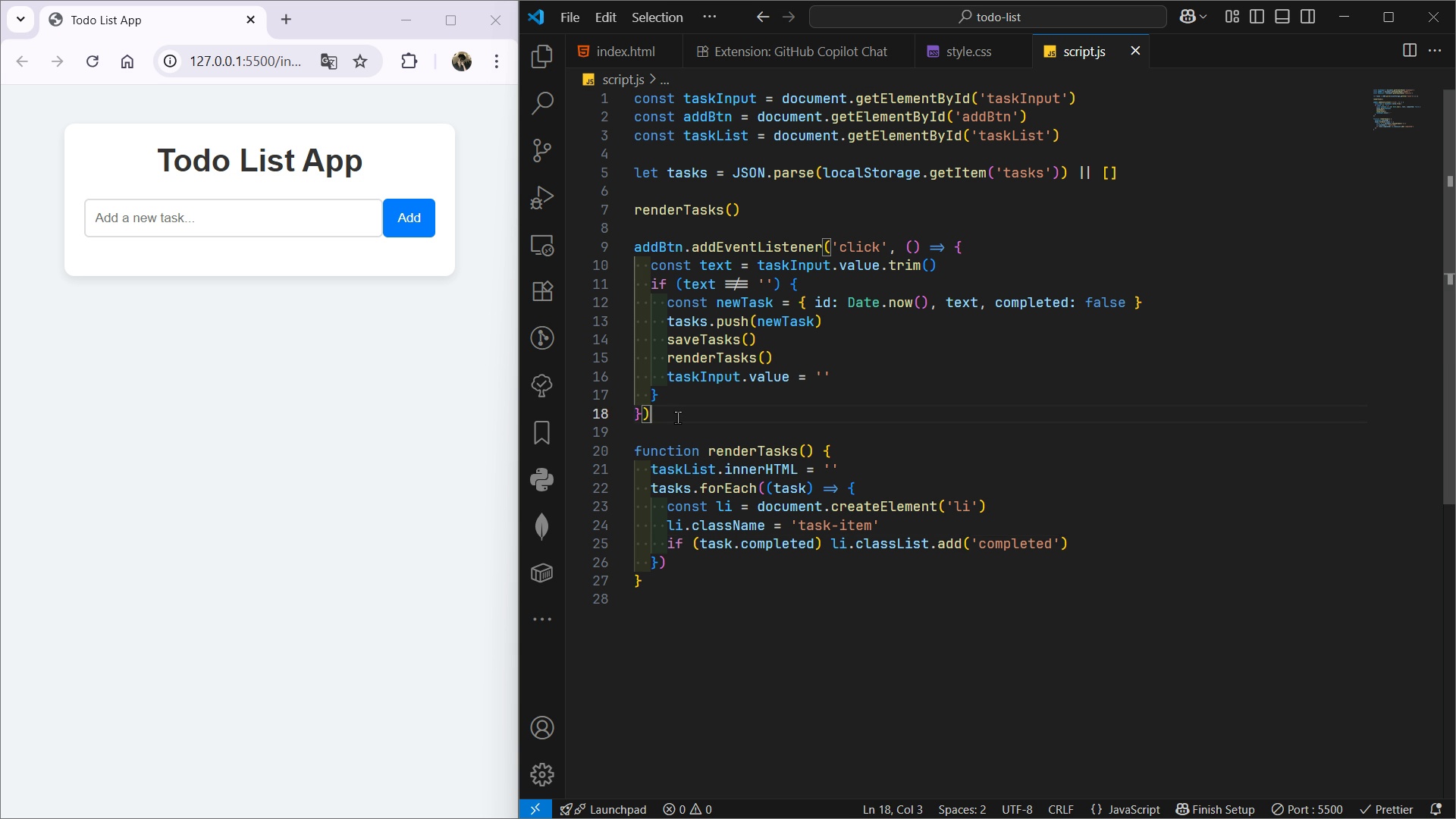 
key(Enter)
 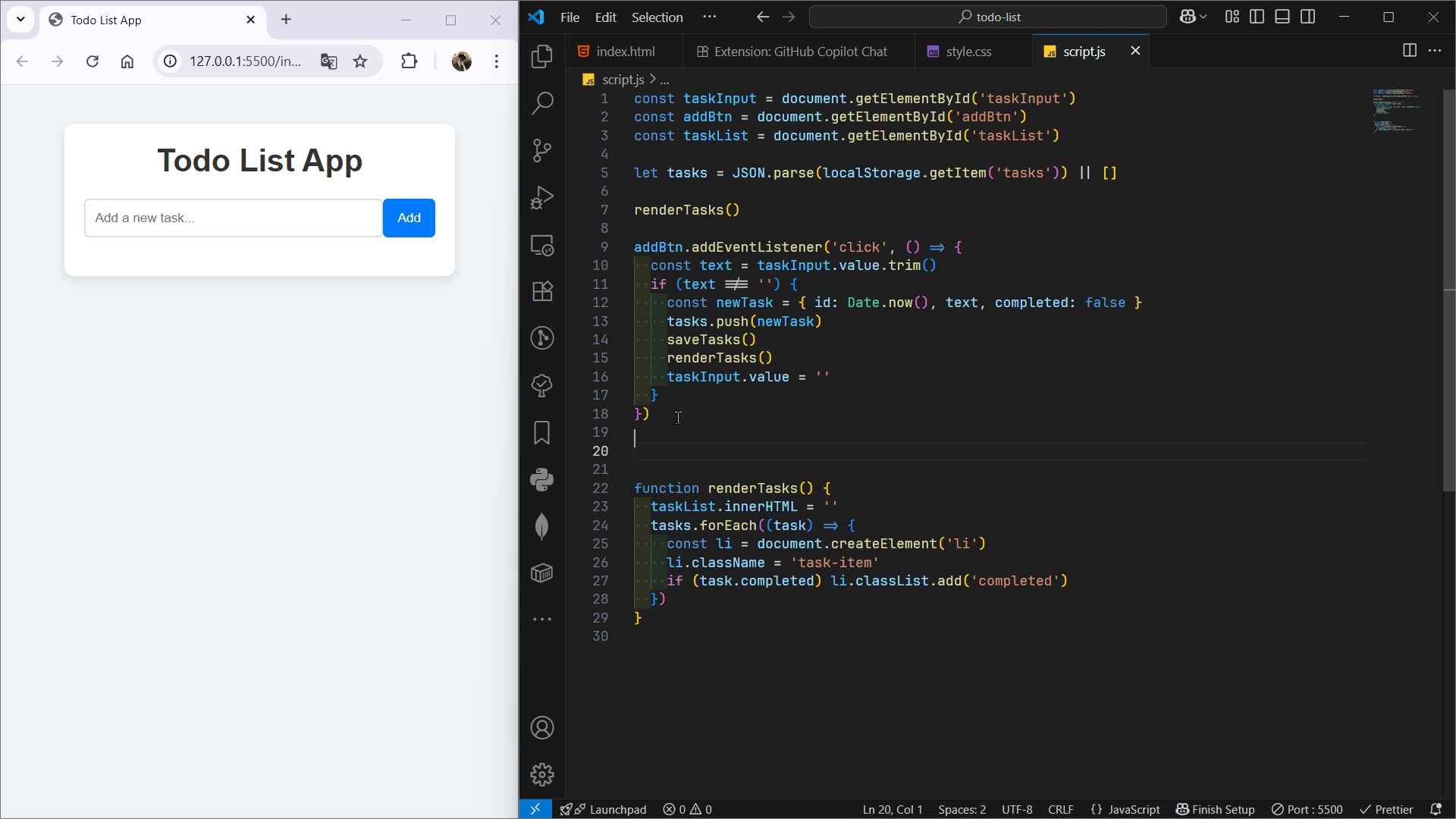 
key(Enter)
 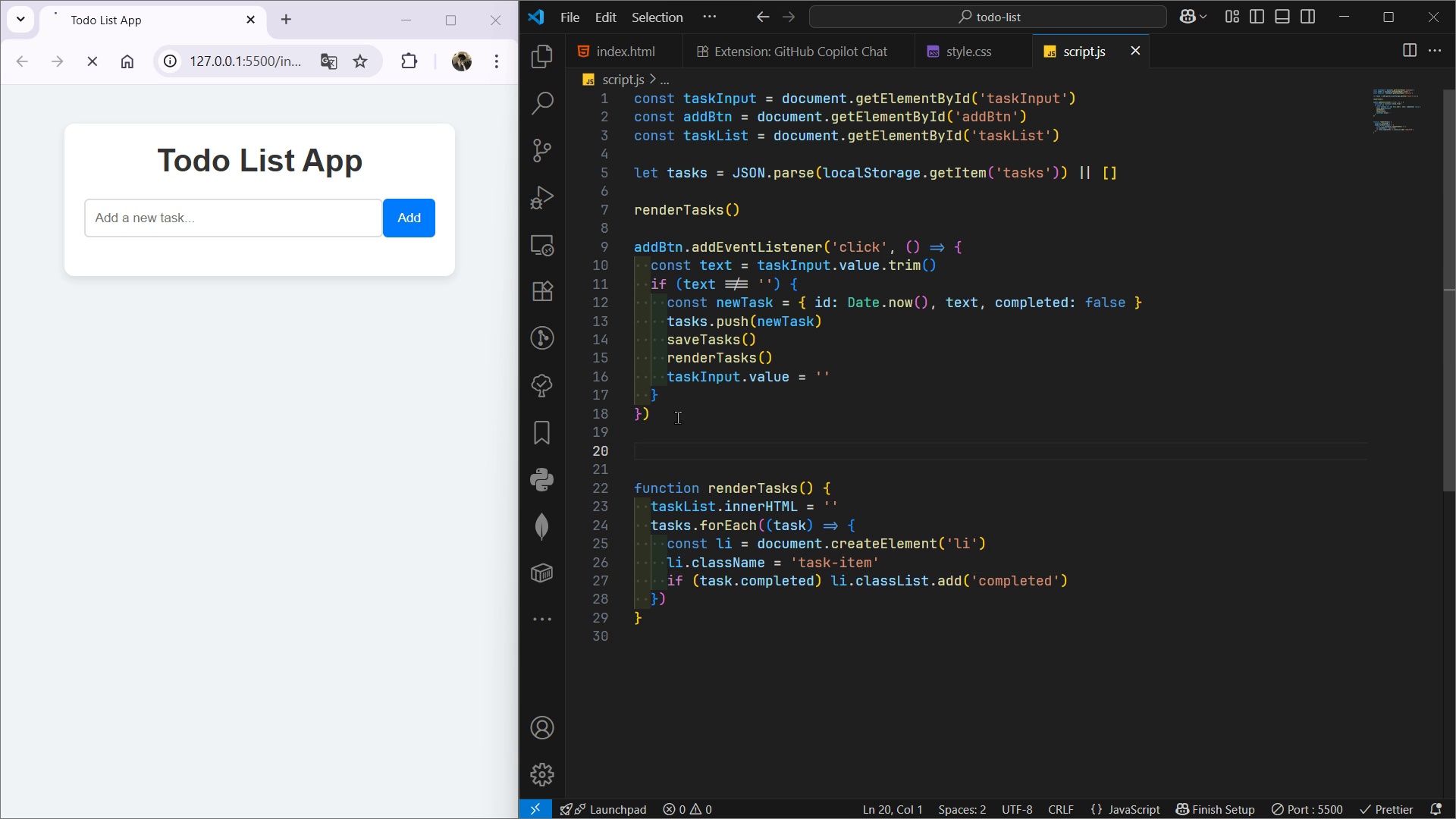 
type(// Save to localStorage)
 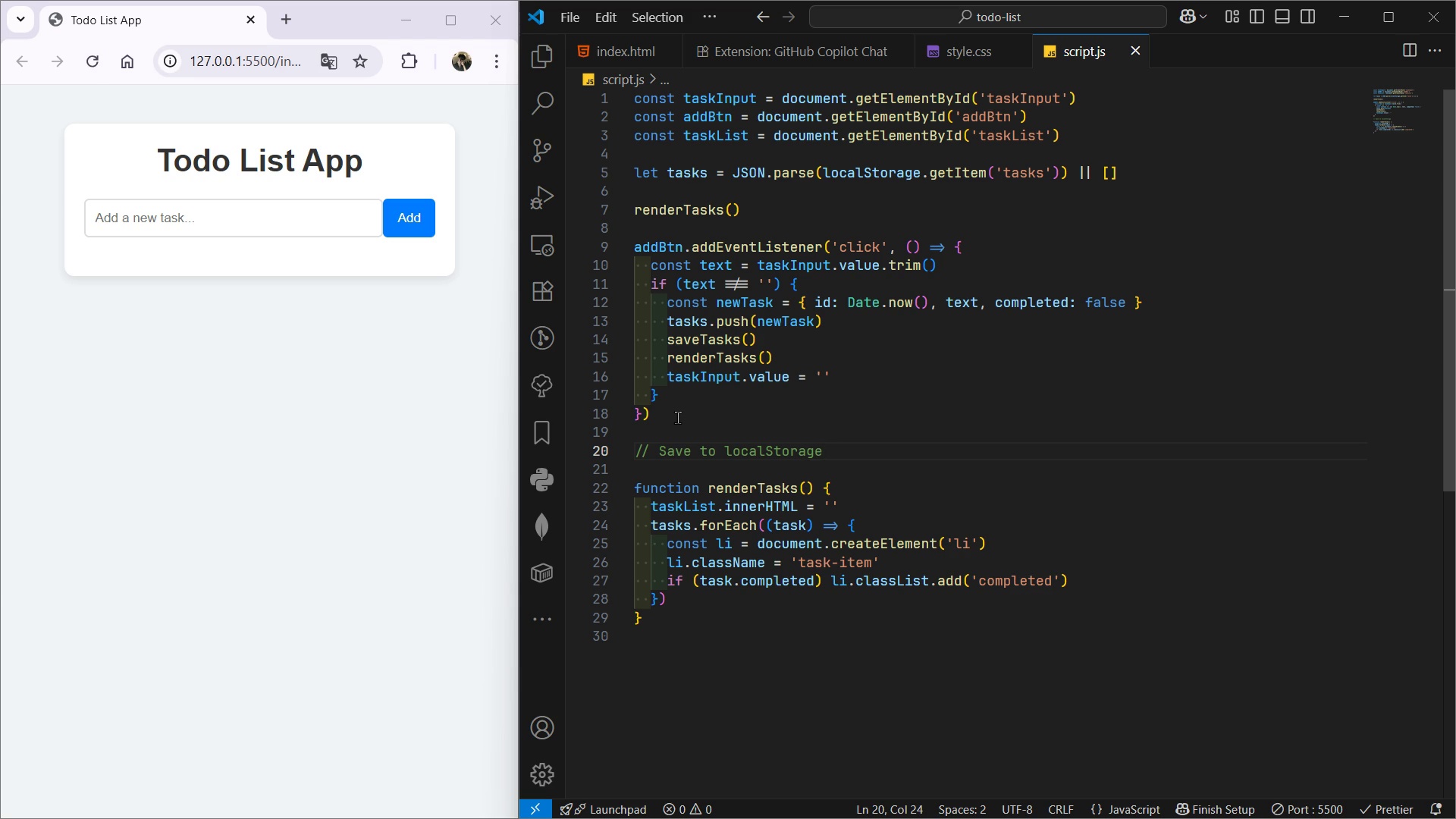 
key(Enter)
 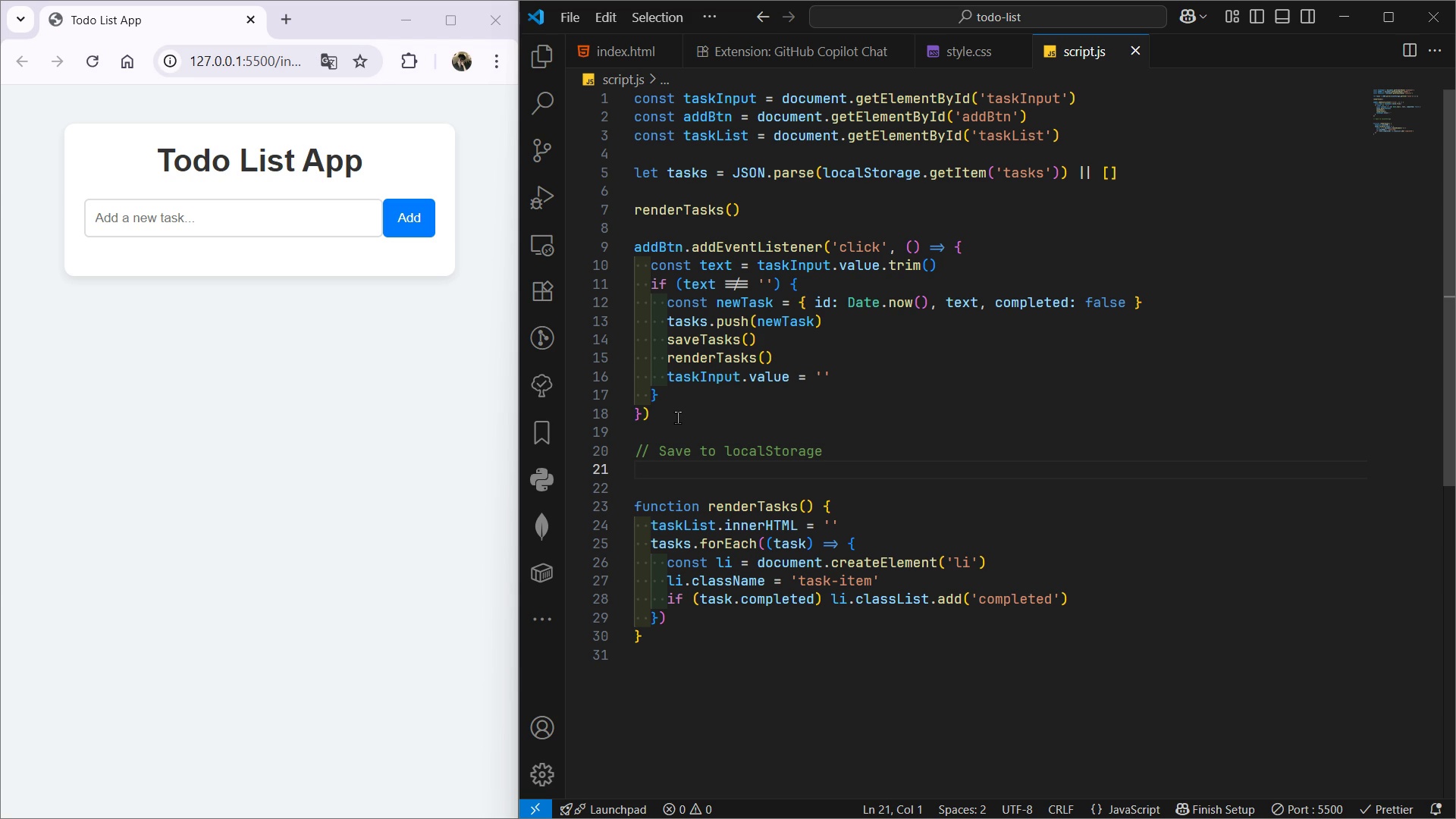 
type(function save)
 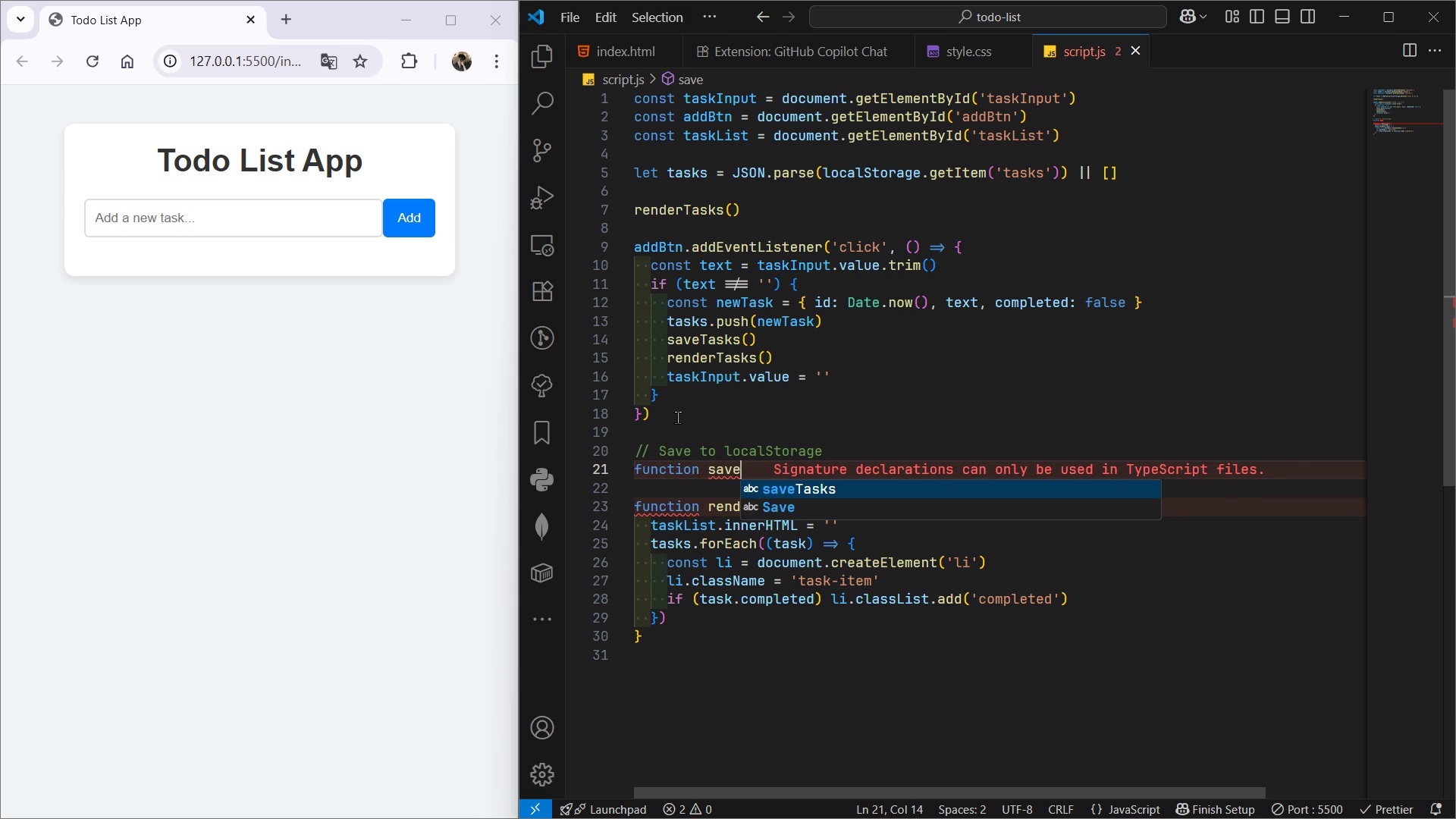 
key(Enter)
 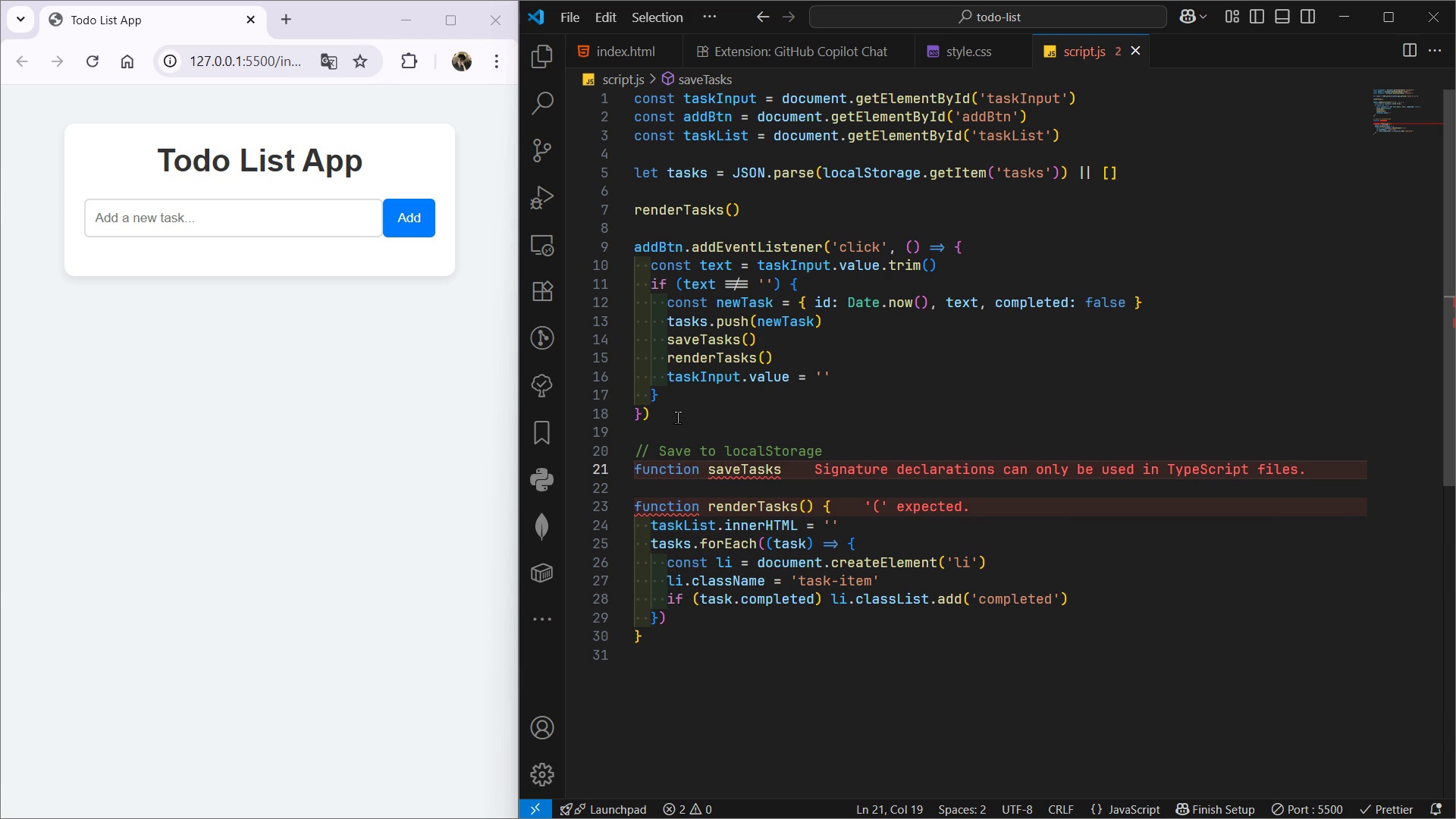 
type(() {)
 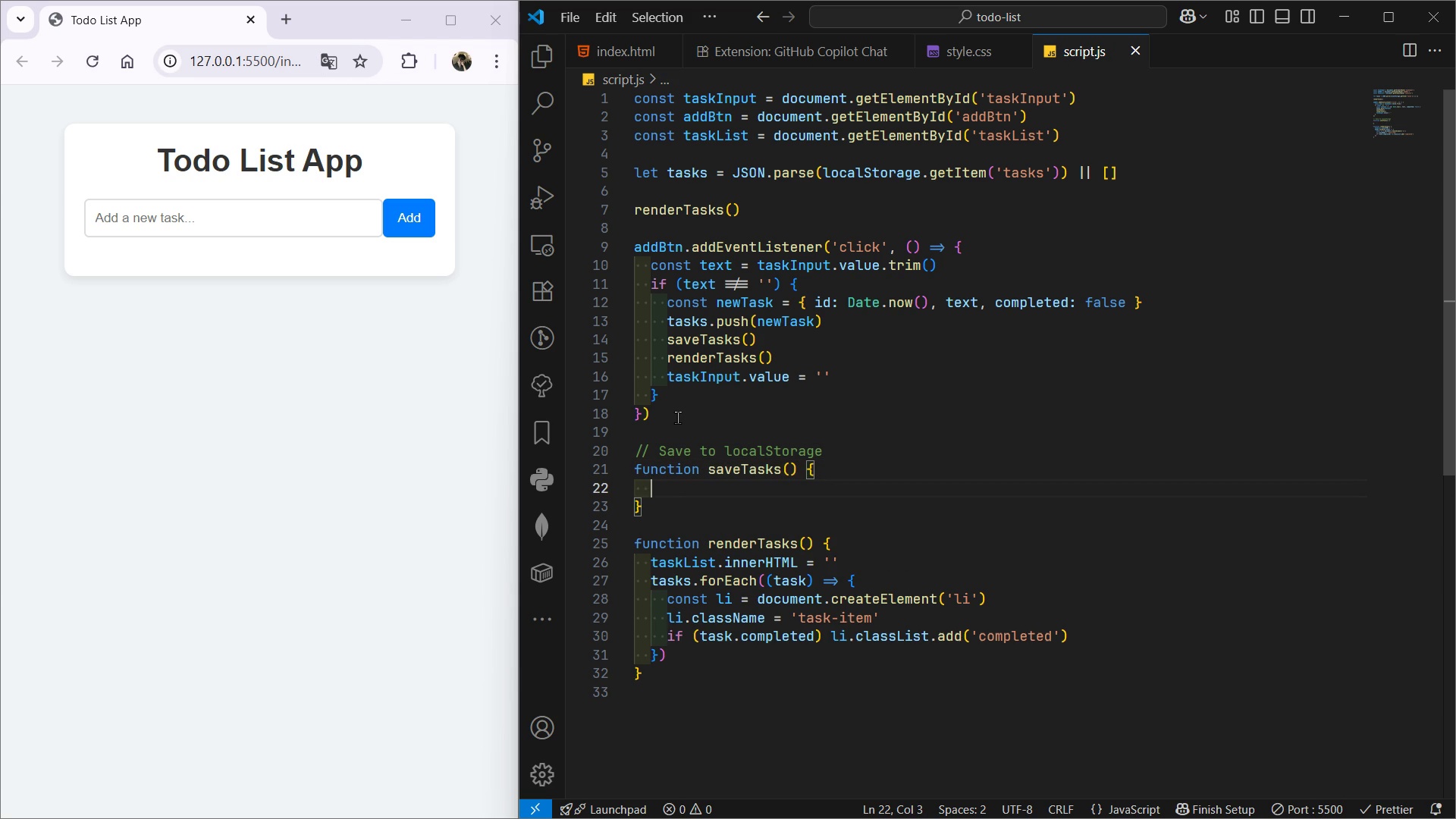 
 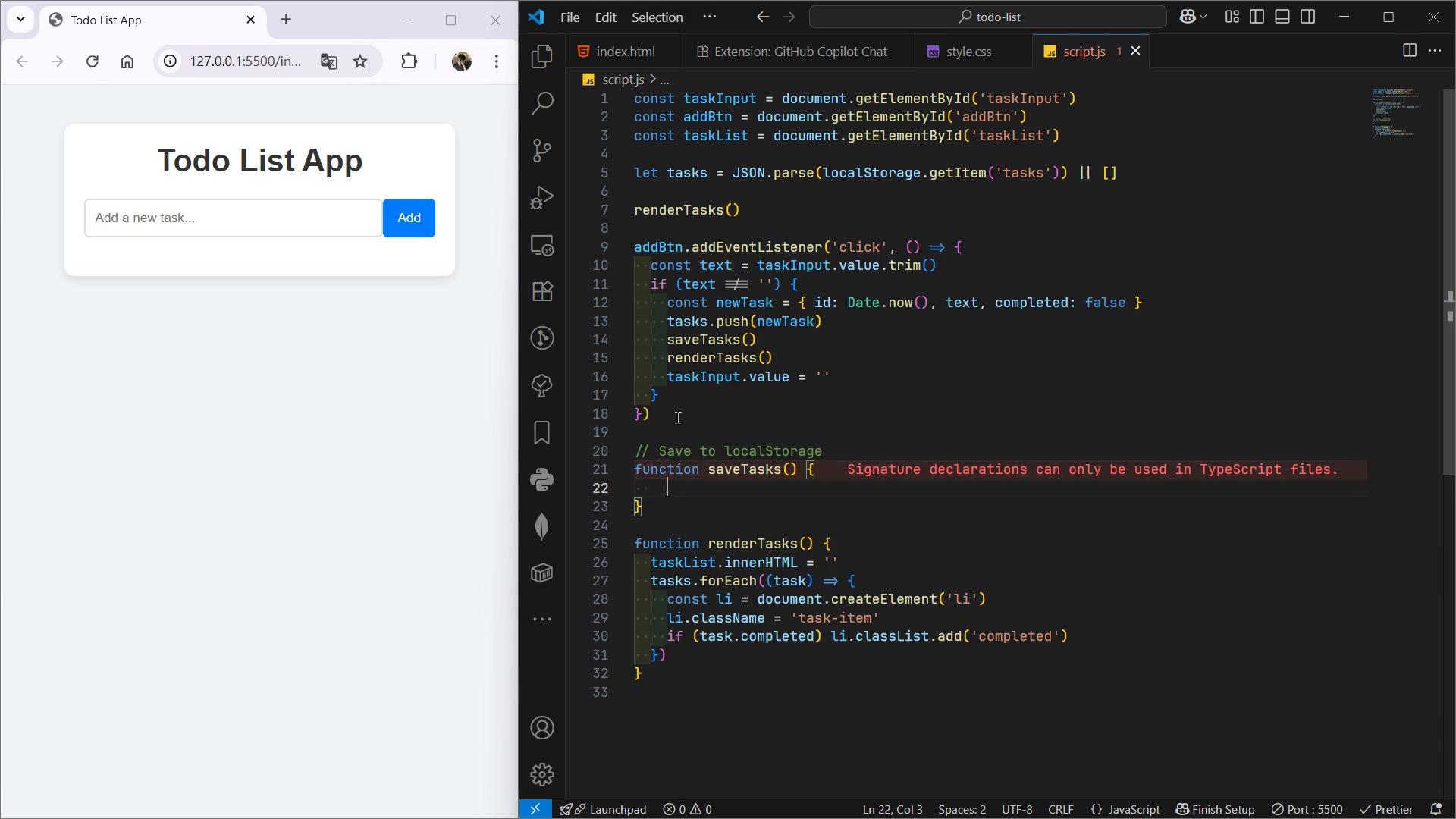 
key(Enter)
 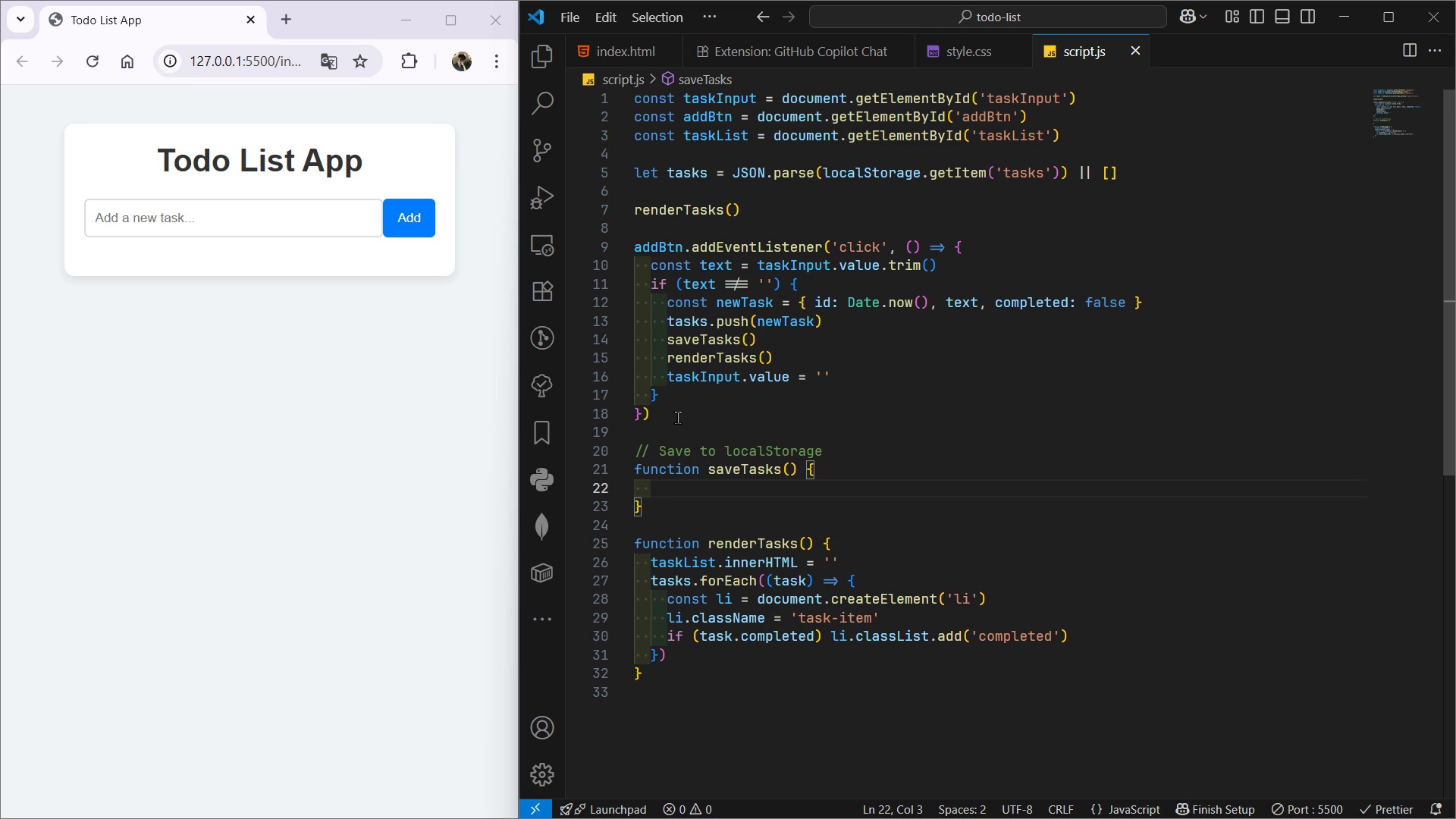 
type(local)
 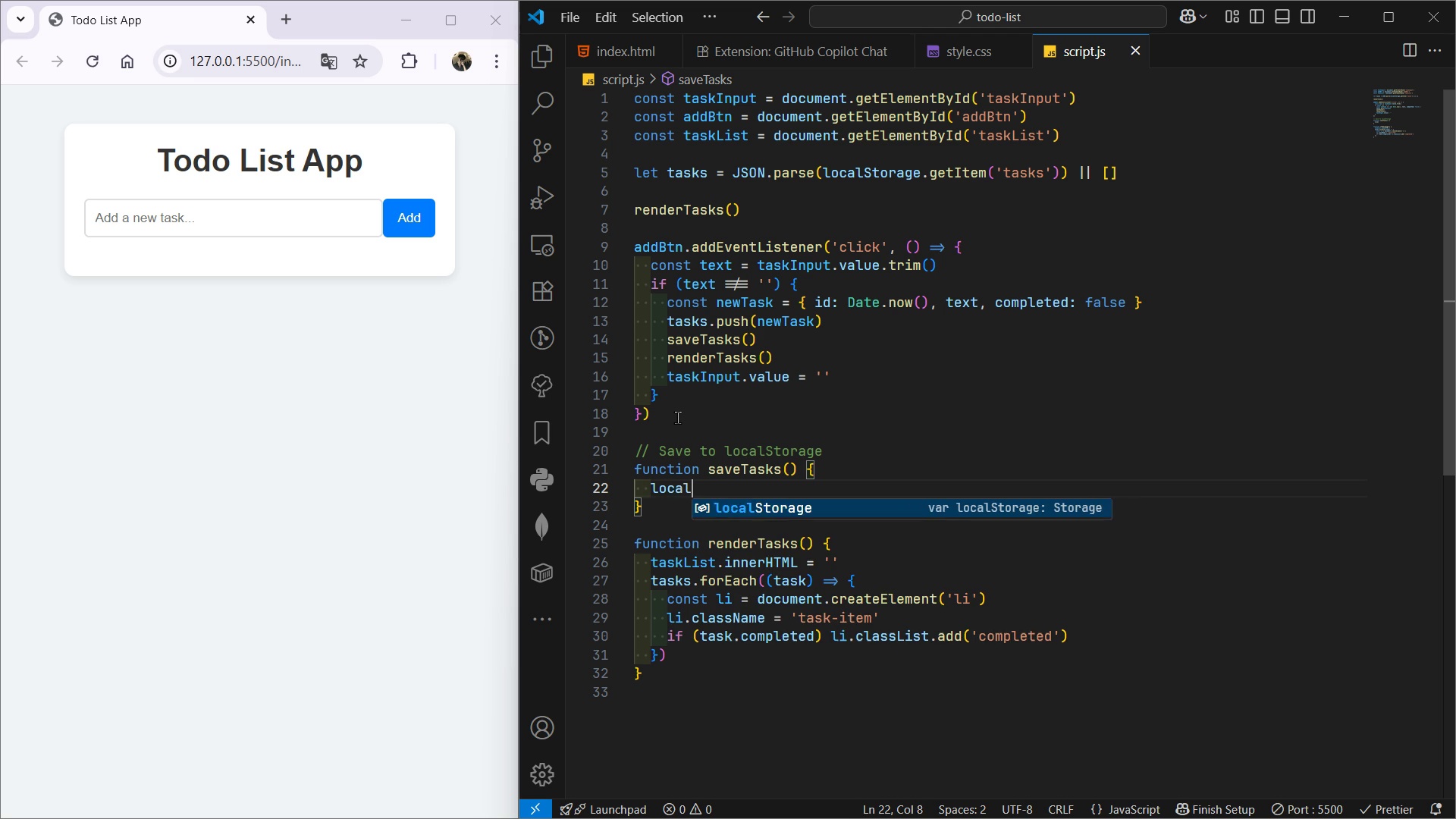 
key(Enter)
 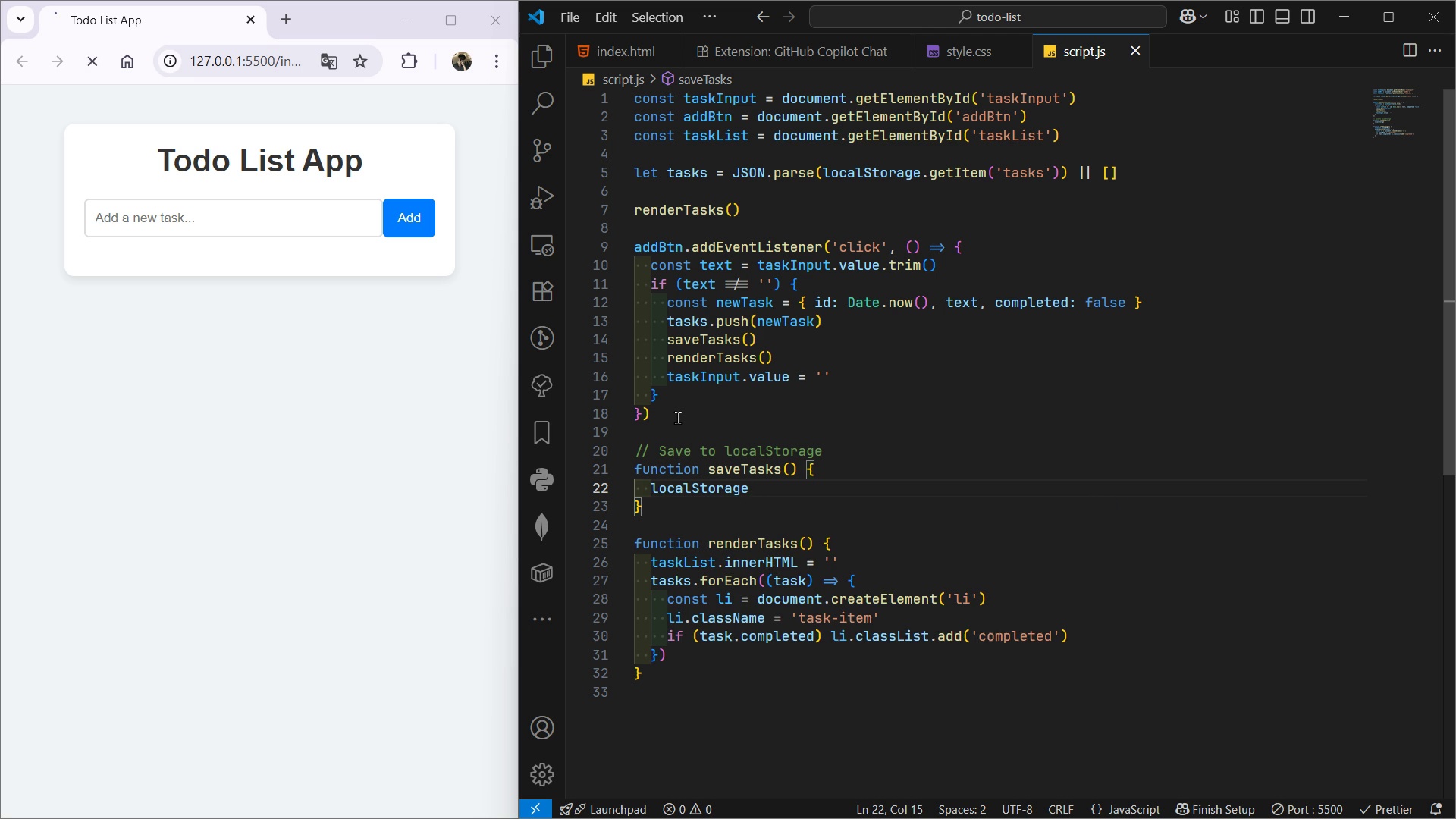 
type(.set)
 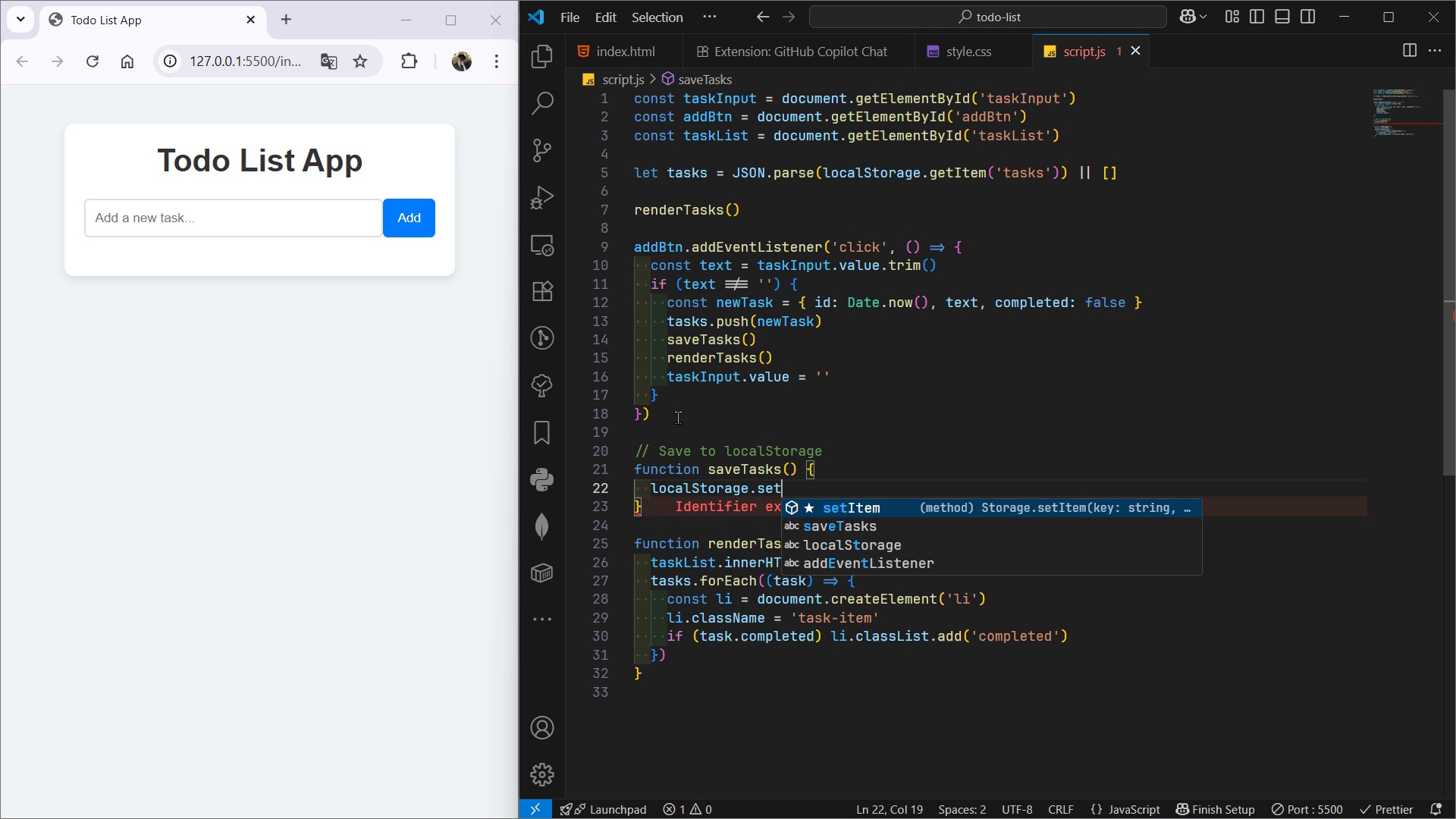 
key(Enter)
 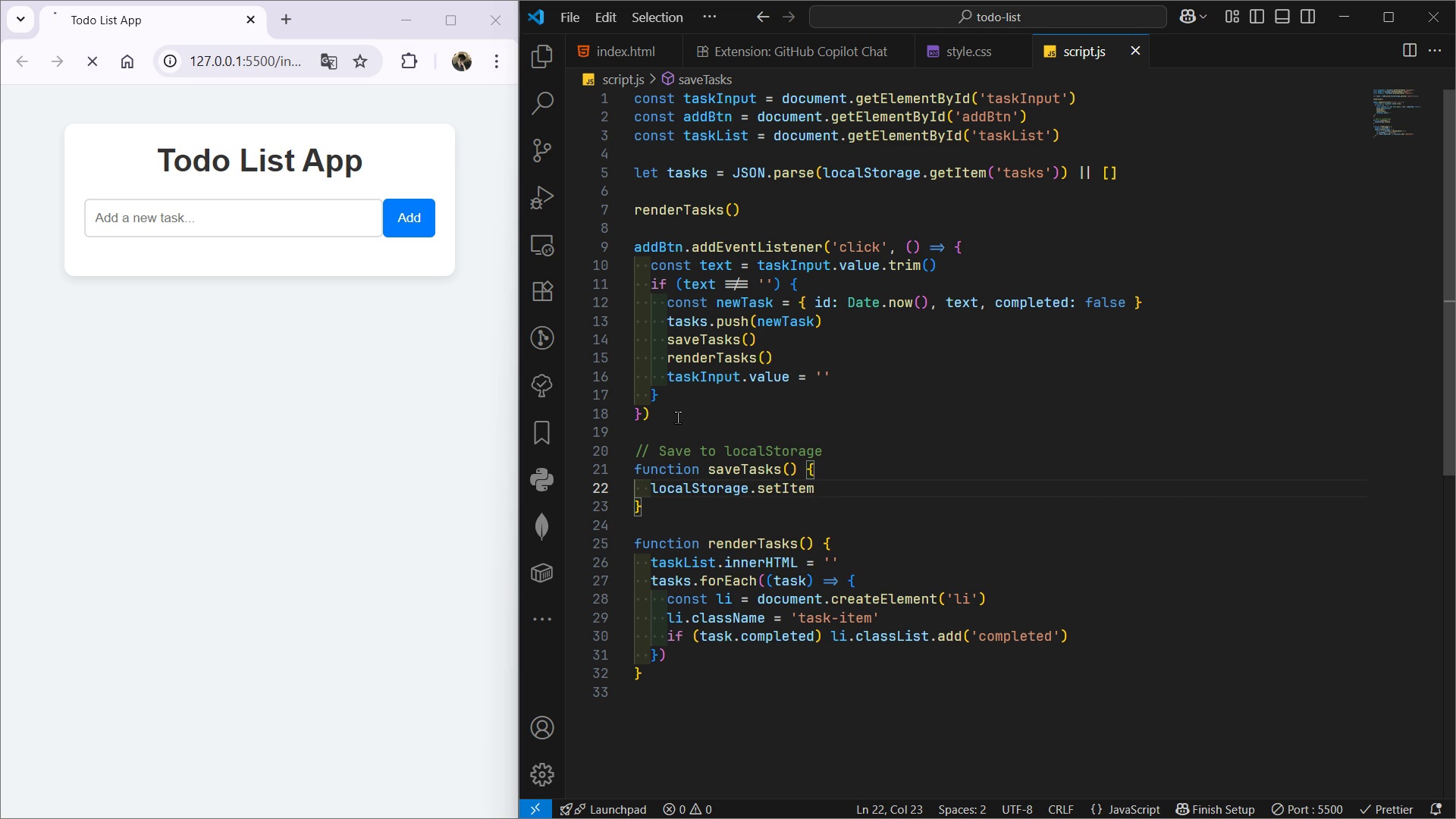 
type(("tasks", JSON)
 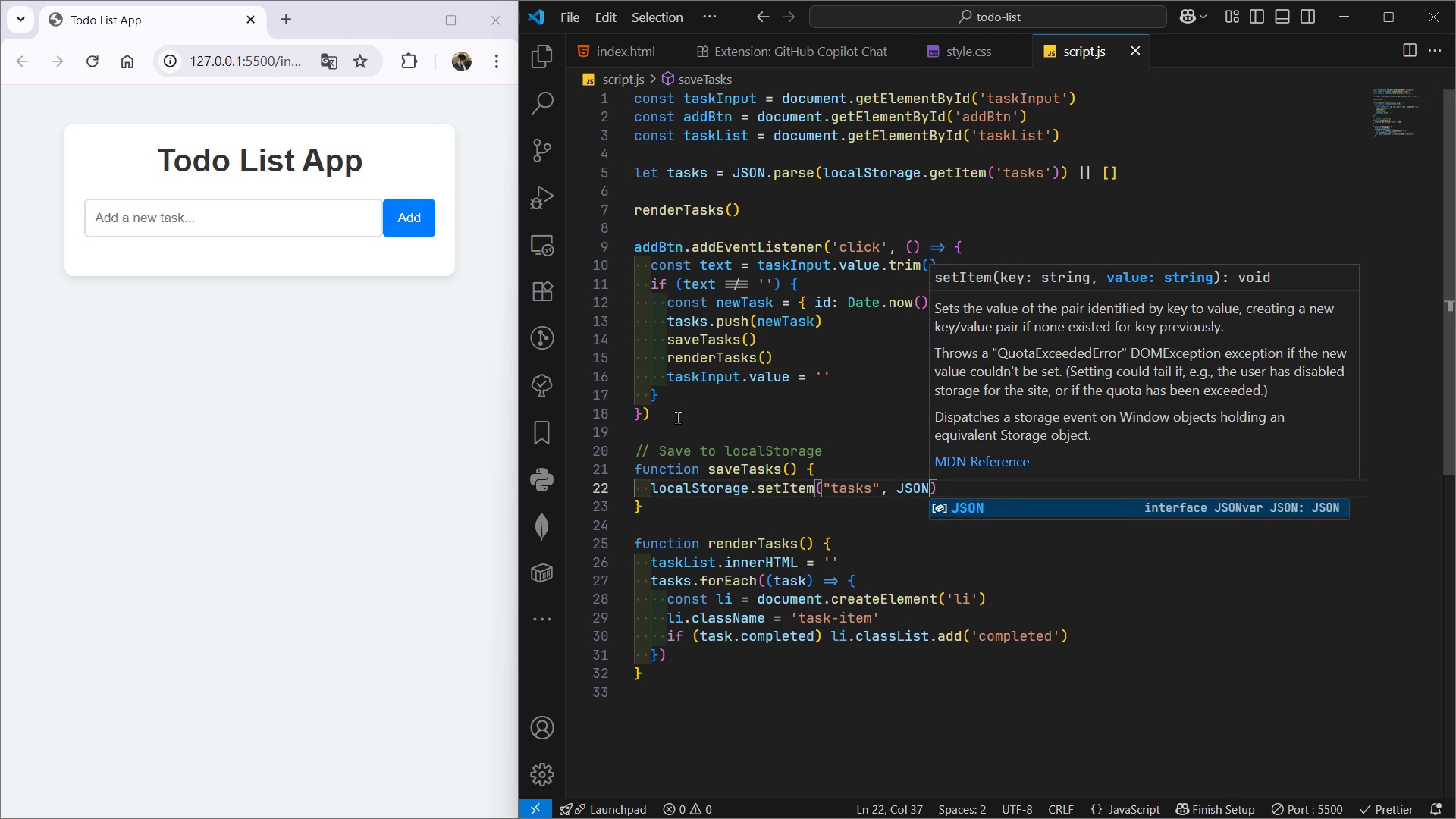 
key(Enter)
 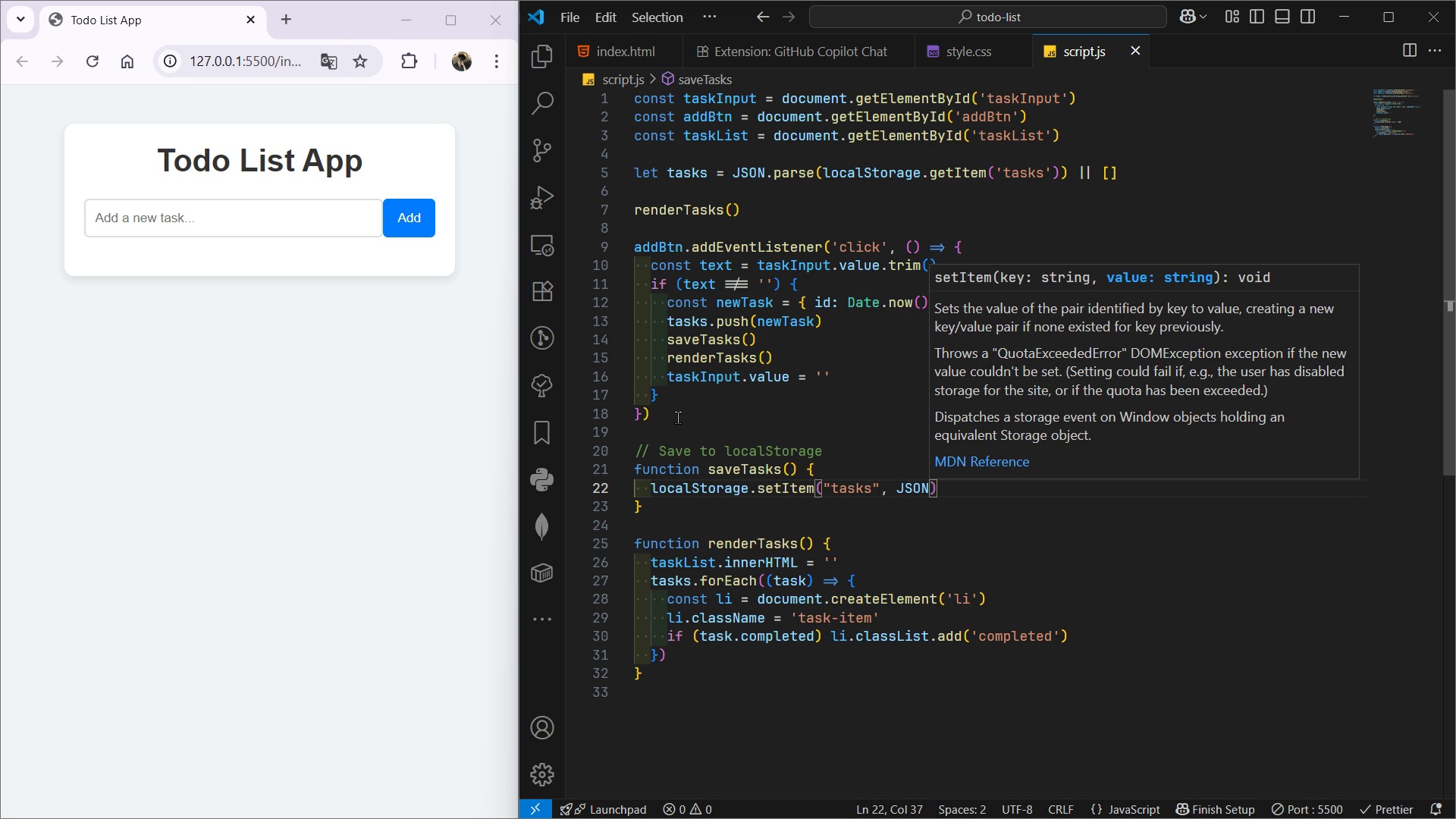 
type(.st)
 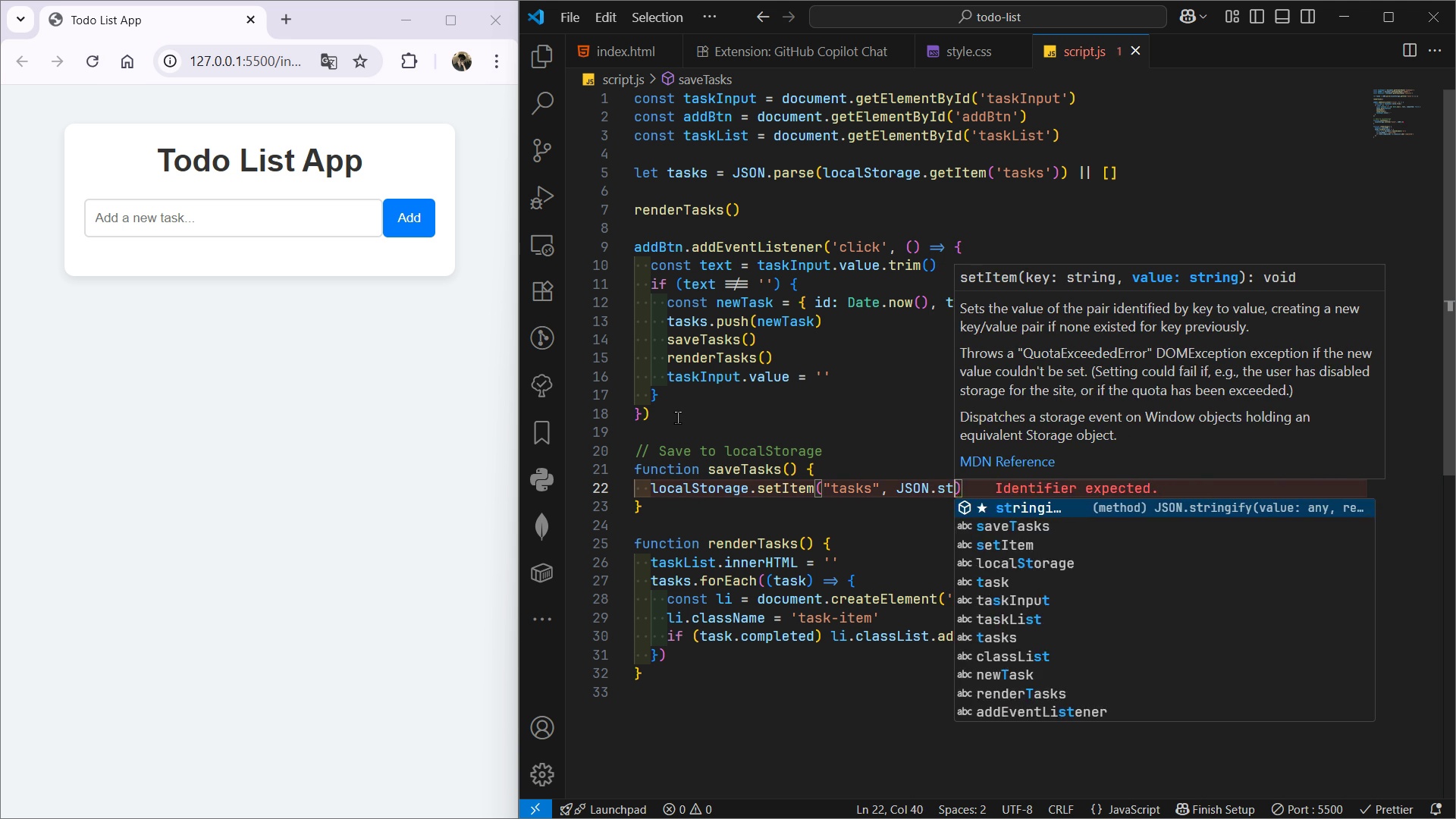 
key(Enter)
 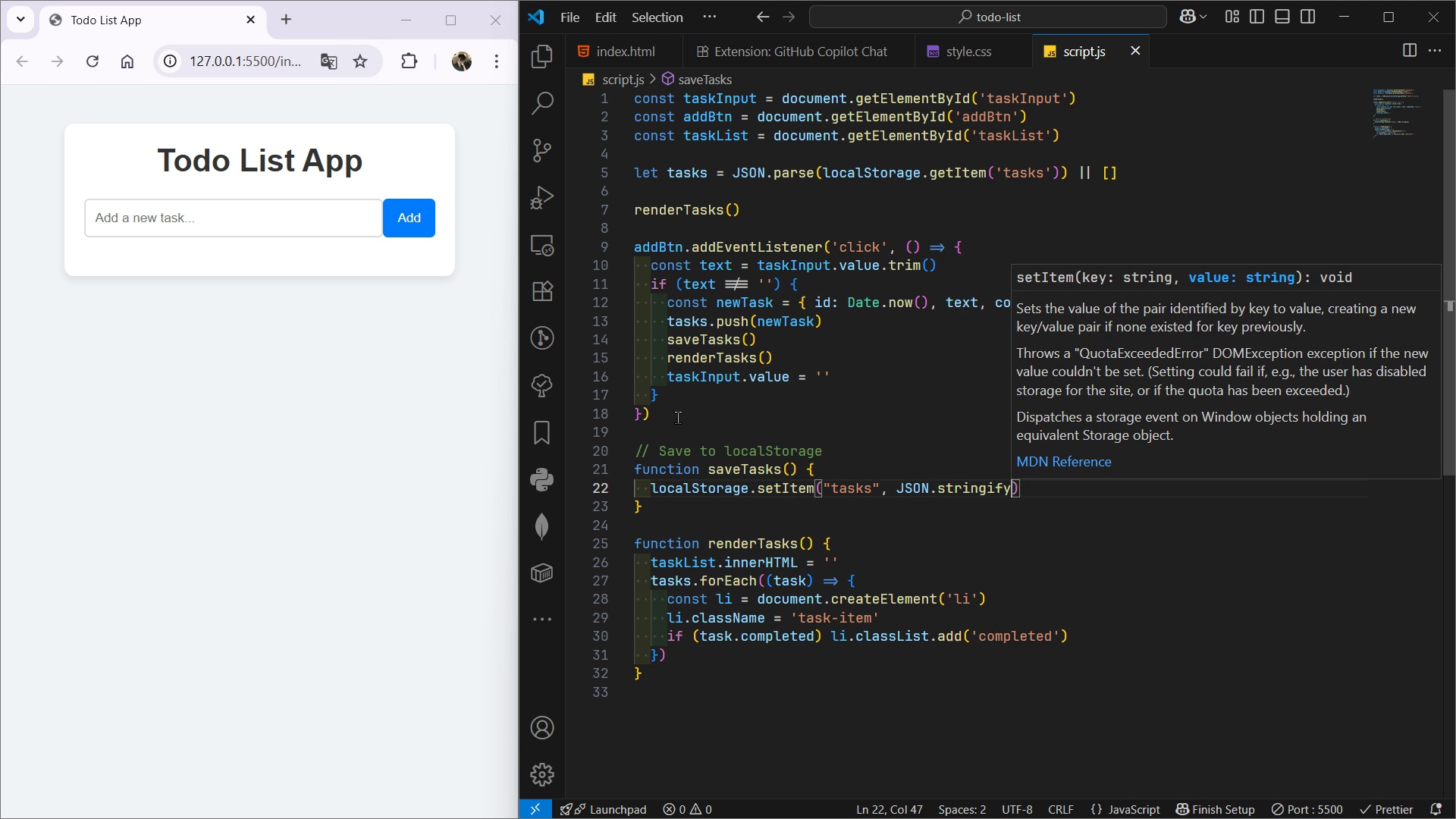 
type((tasks)
 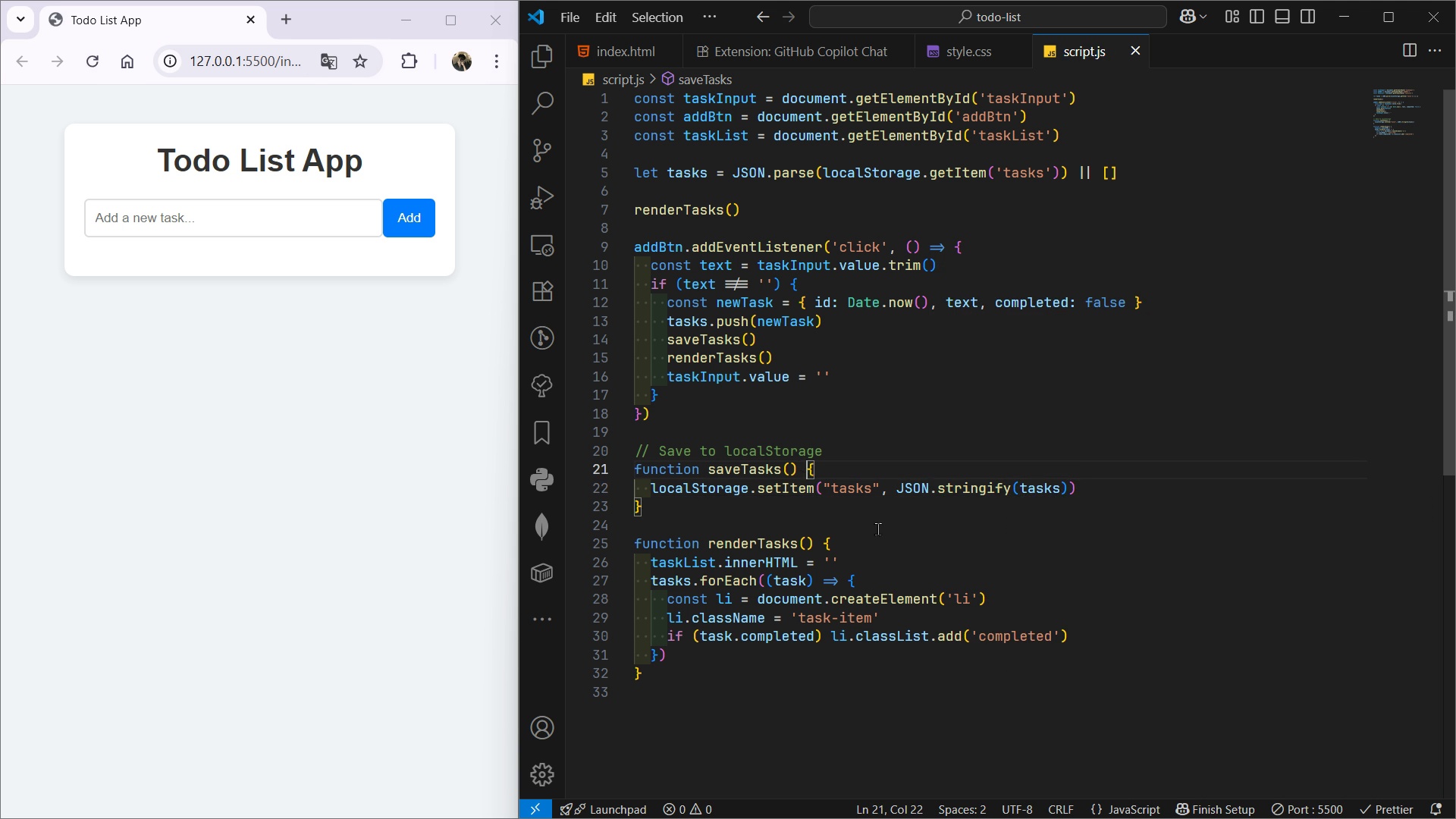 
scroll: coordinate [868, 568], scroll_direction: down, amount: 1.0
 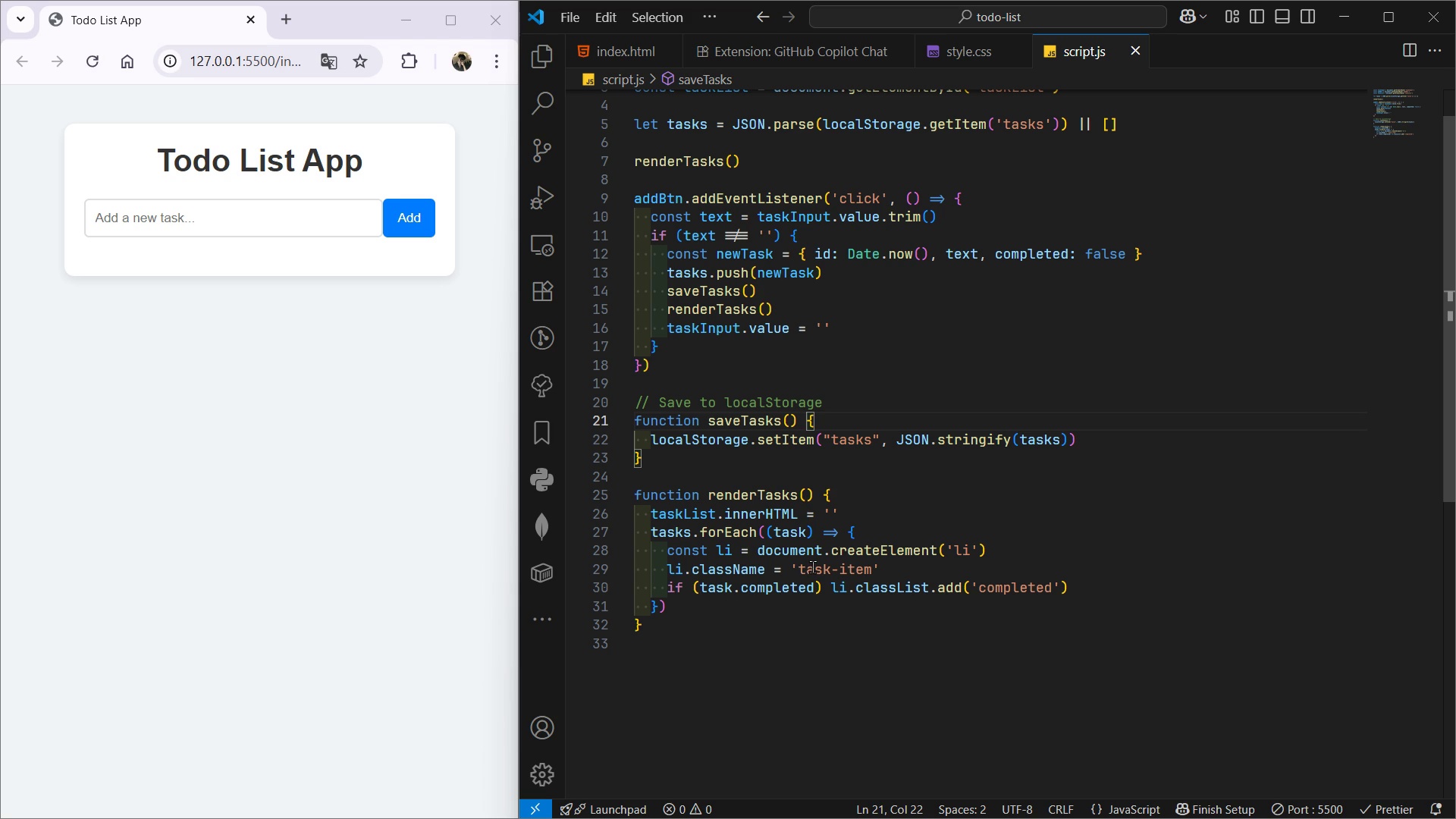 
mouse_move([835, 539])
 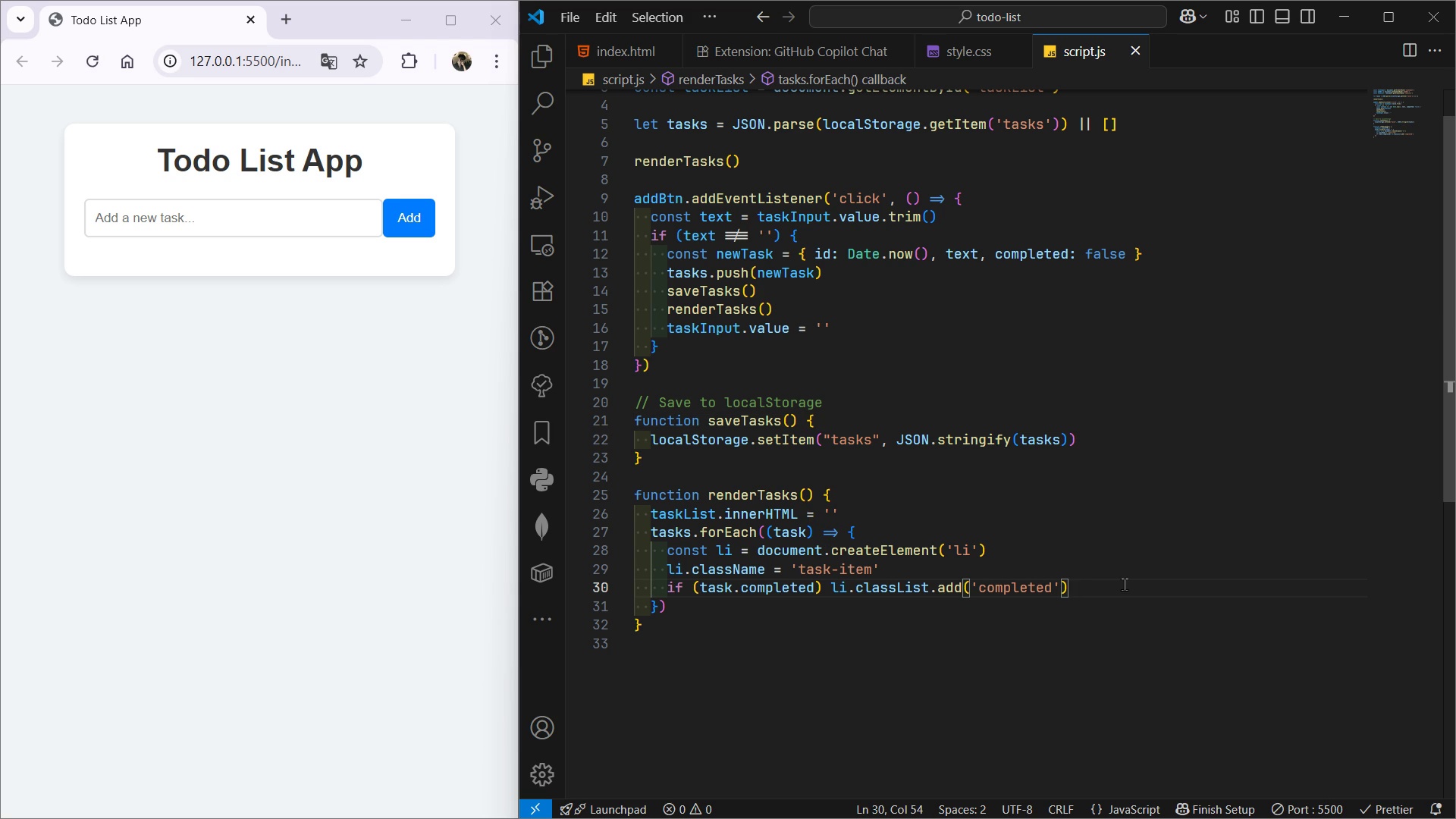 
wait(6.92)
 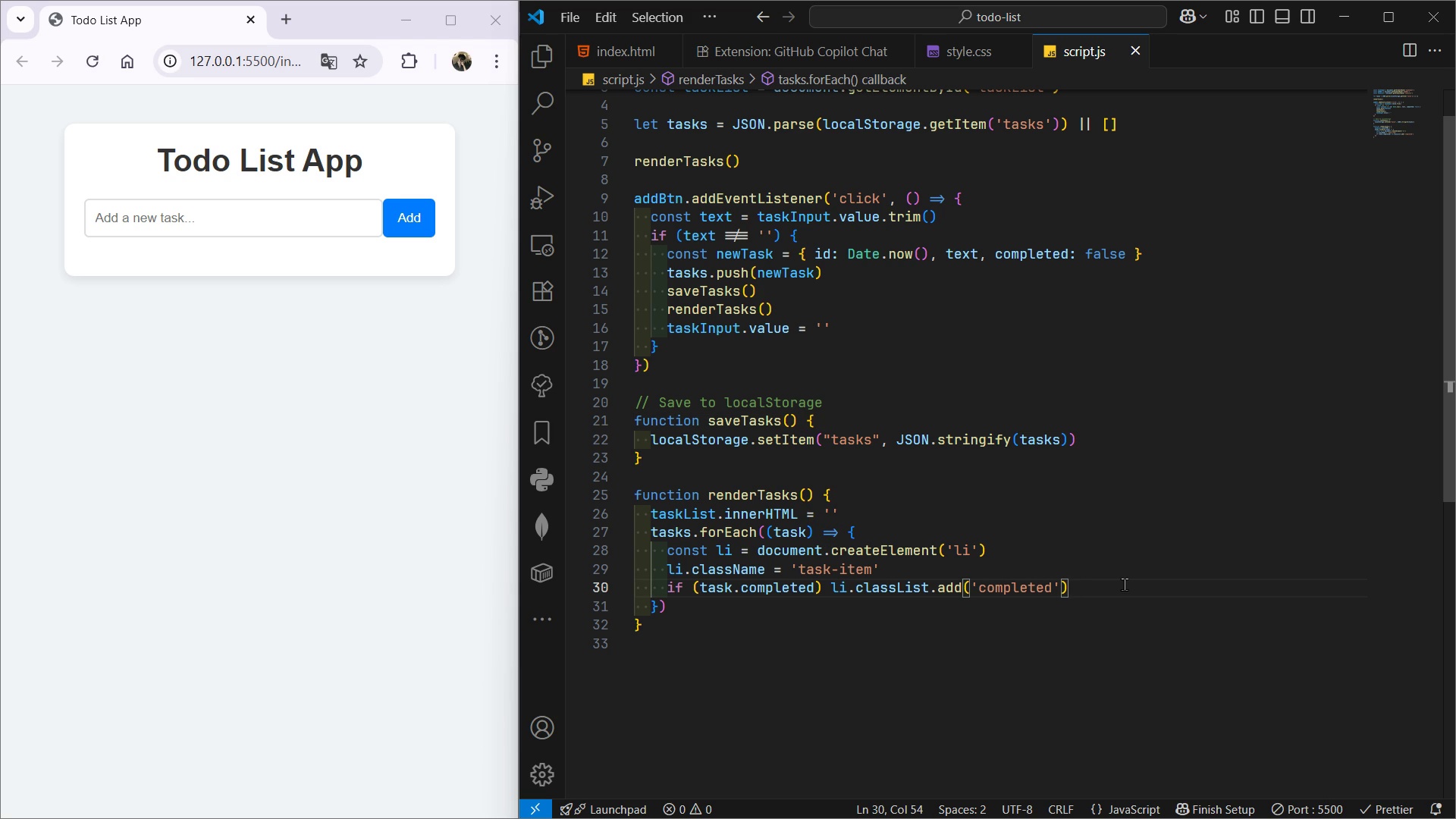 
key(Enter)
 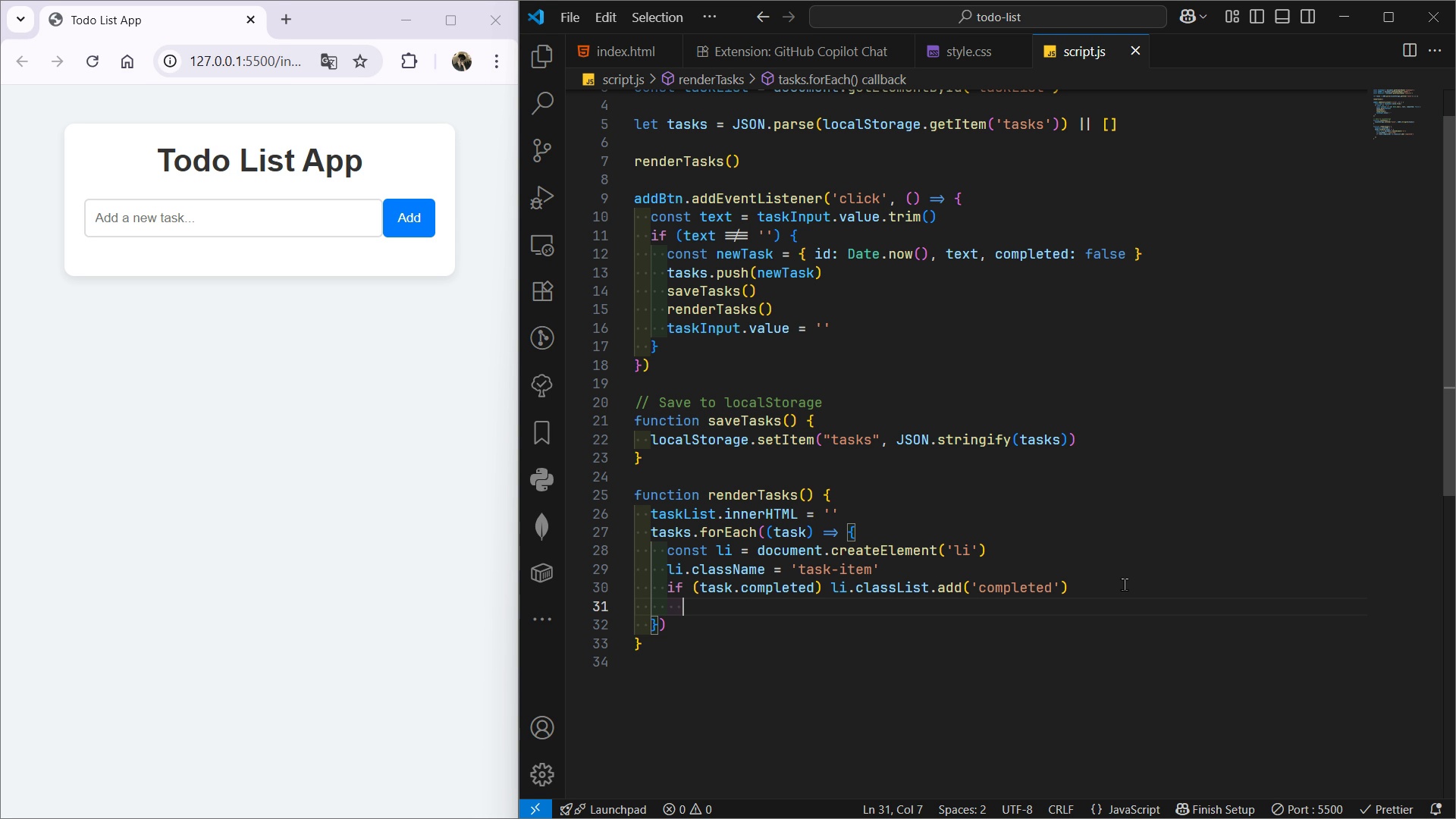 
wait(24.32)
 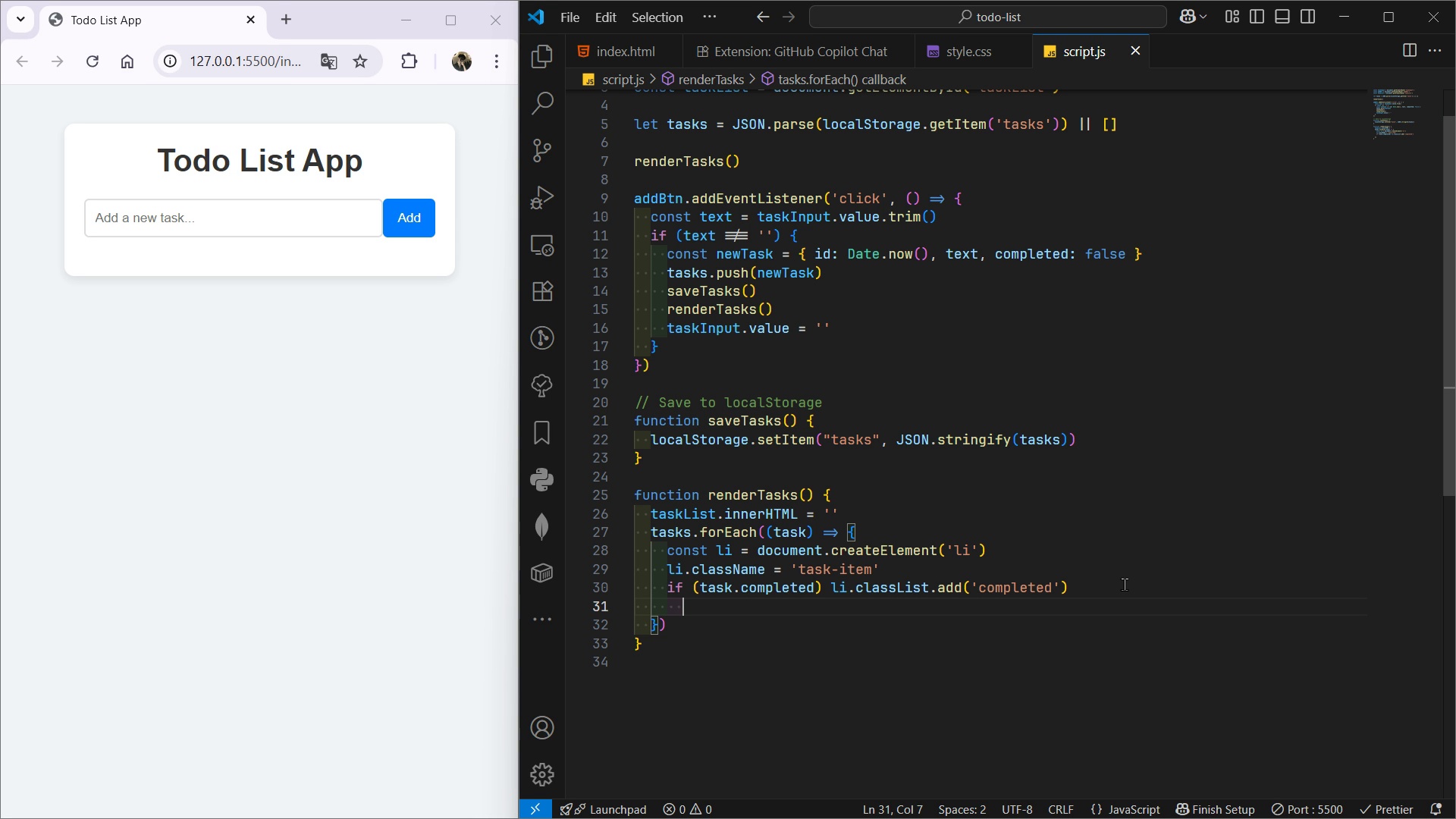 
key(Backspace)
 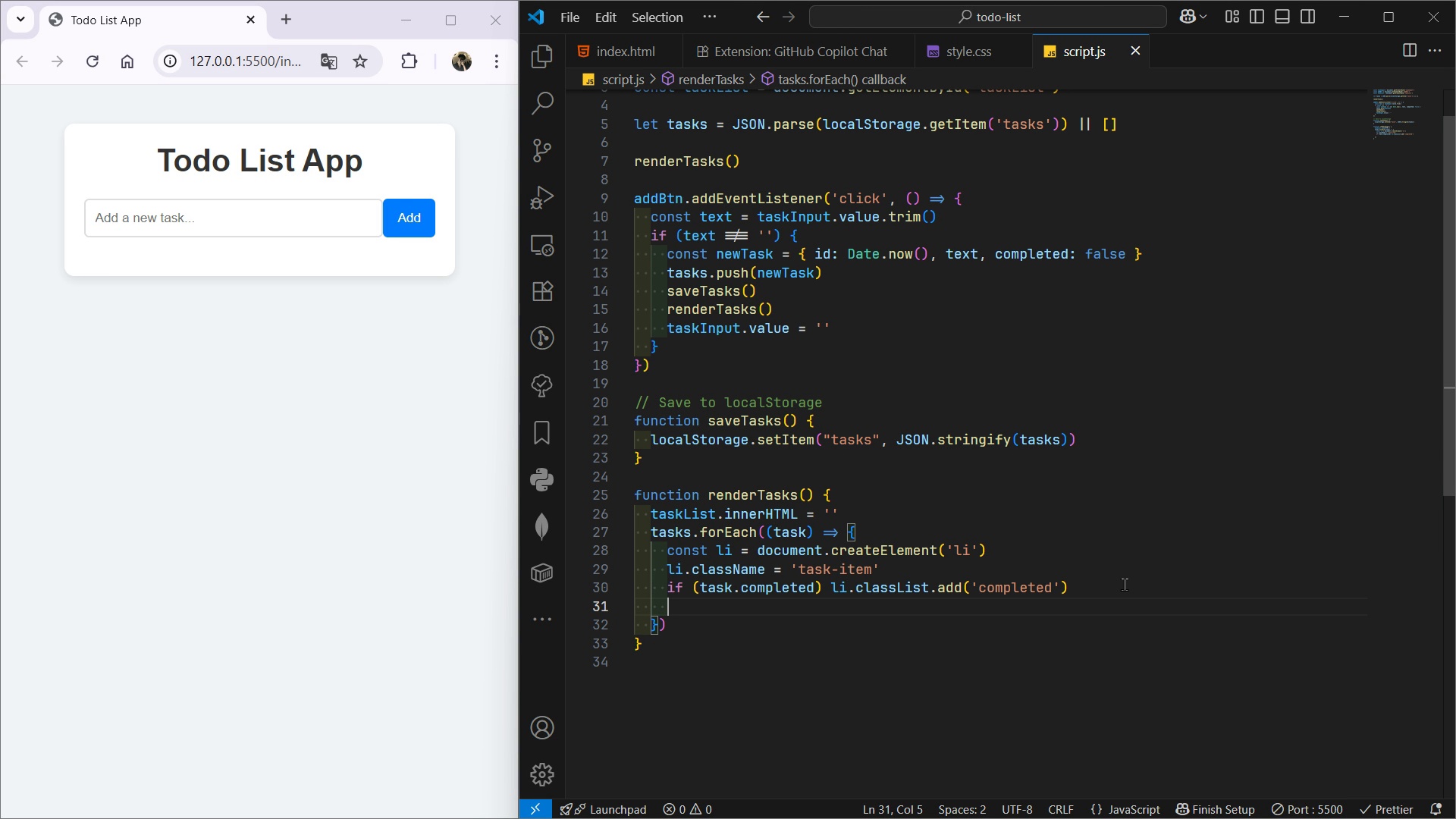 
wait(39.71)
 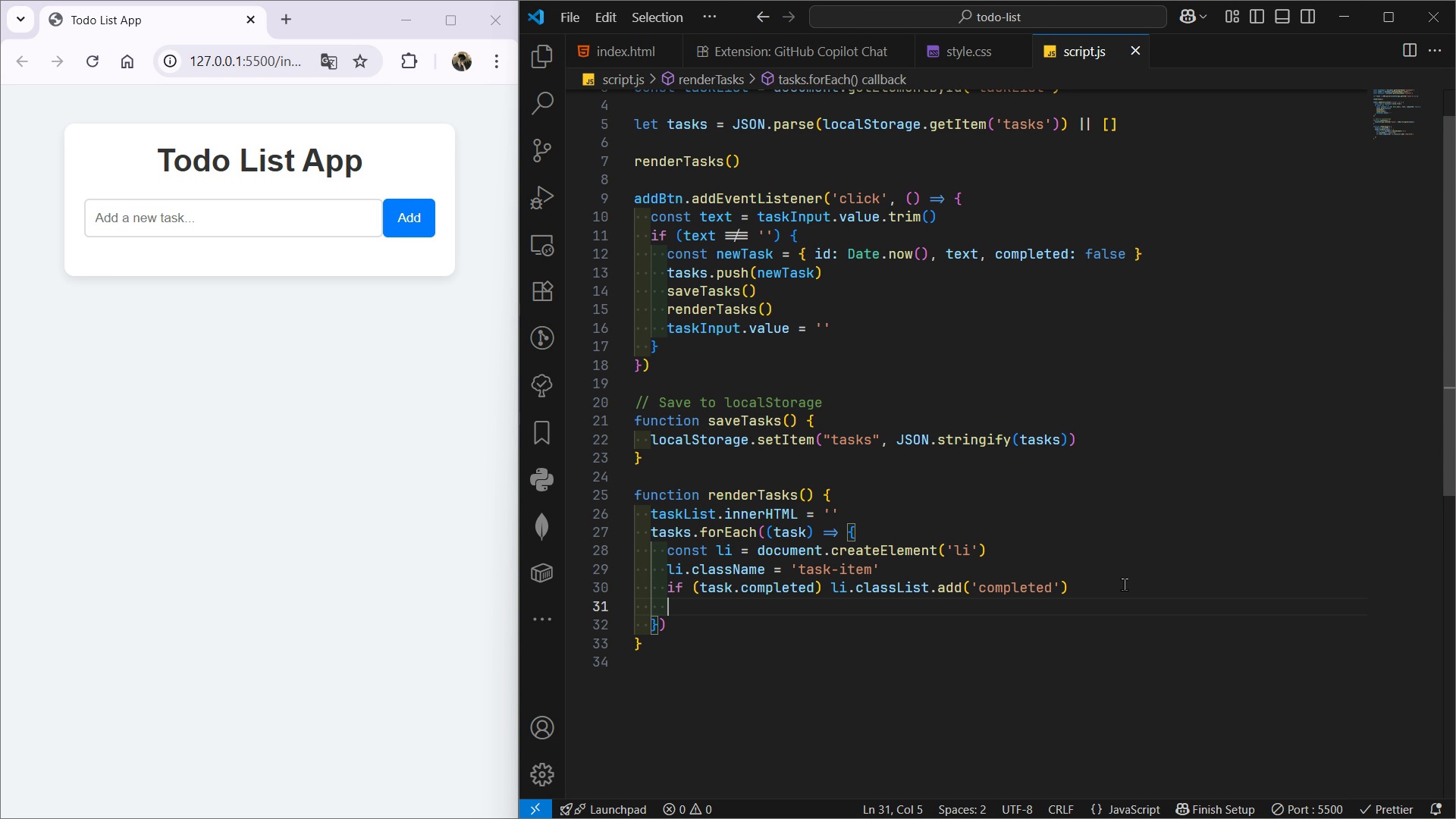 
key(Enter)
 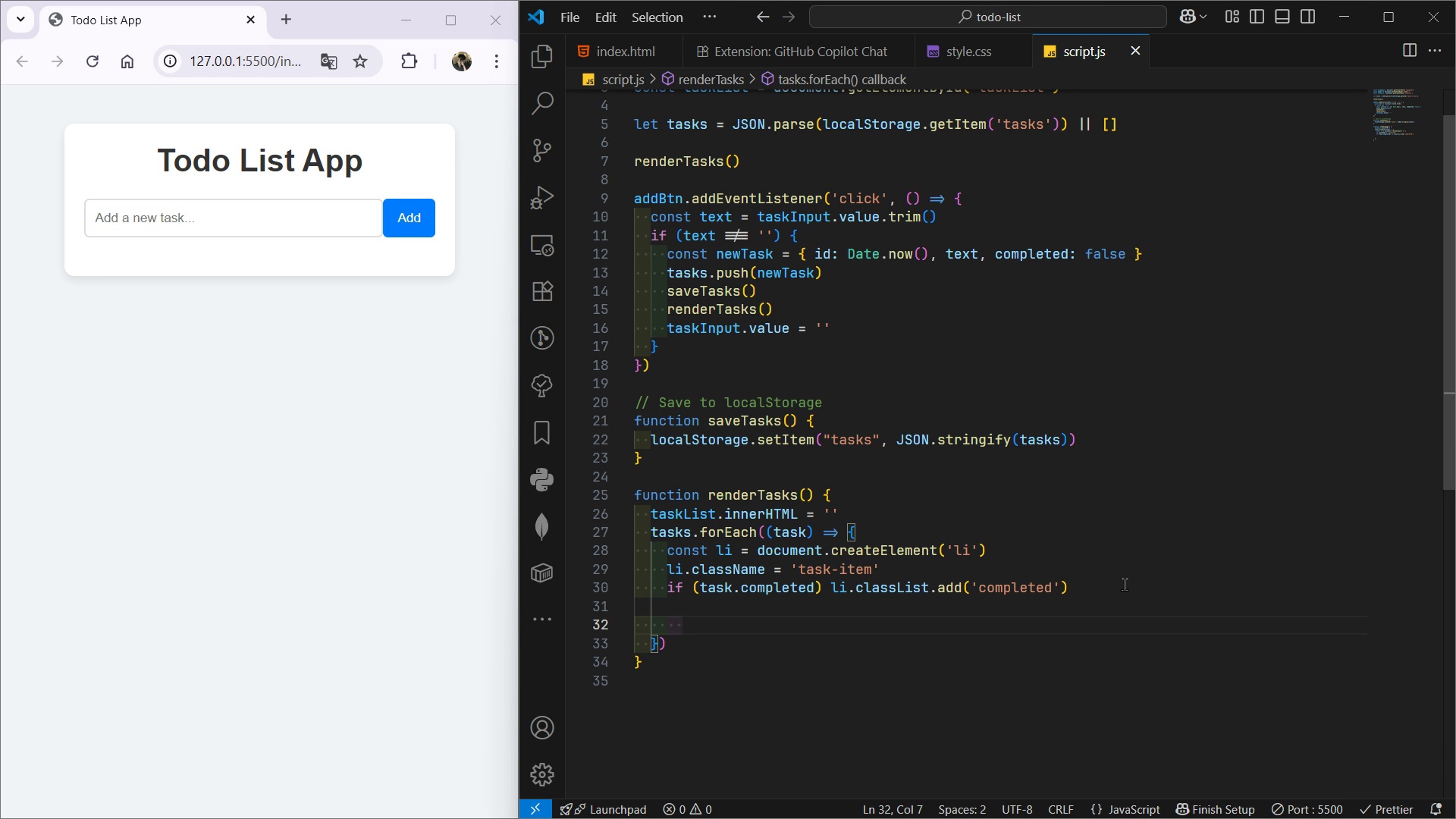 
key(Backspace)
 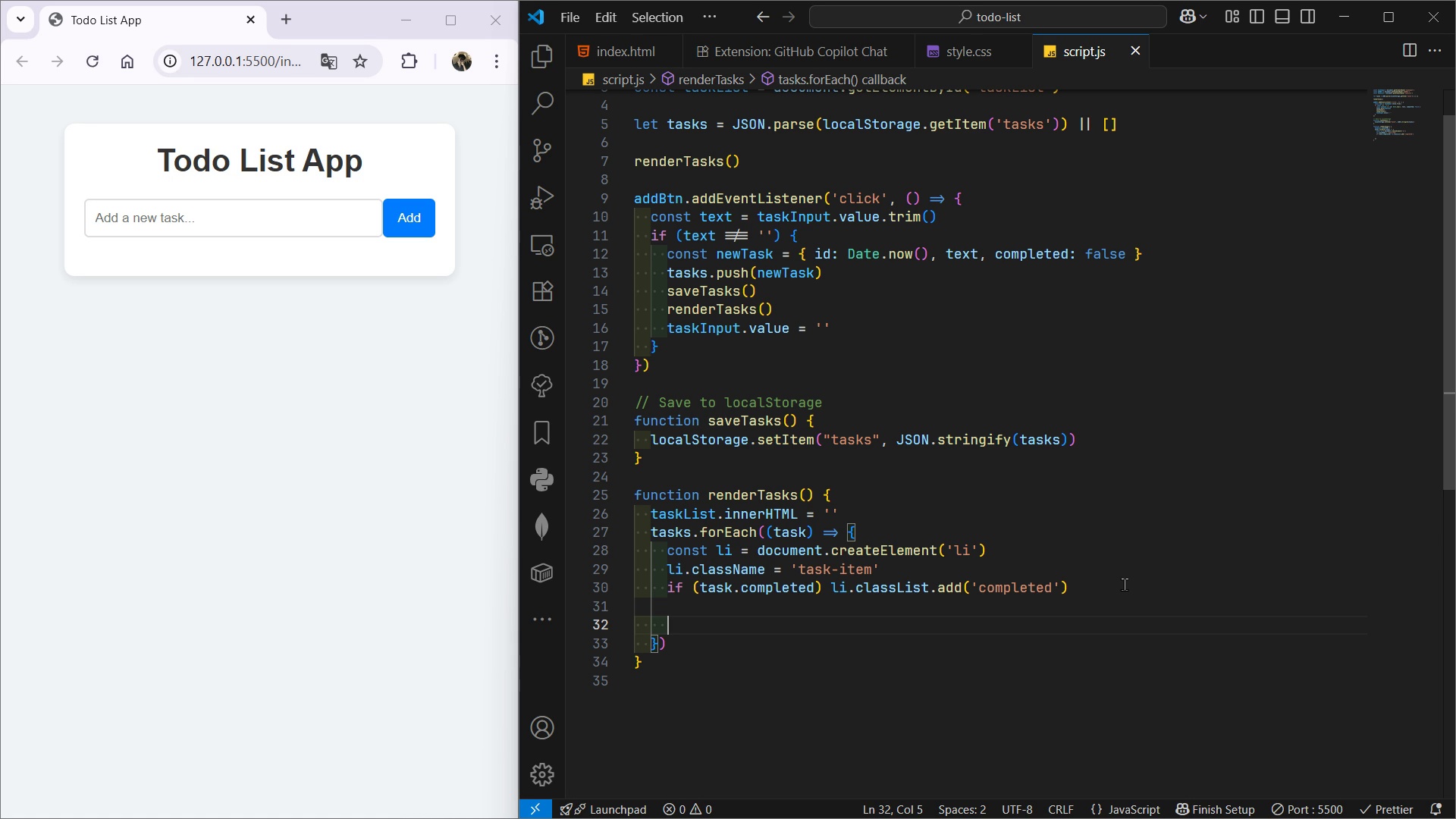 
wait(15.62)
 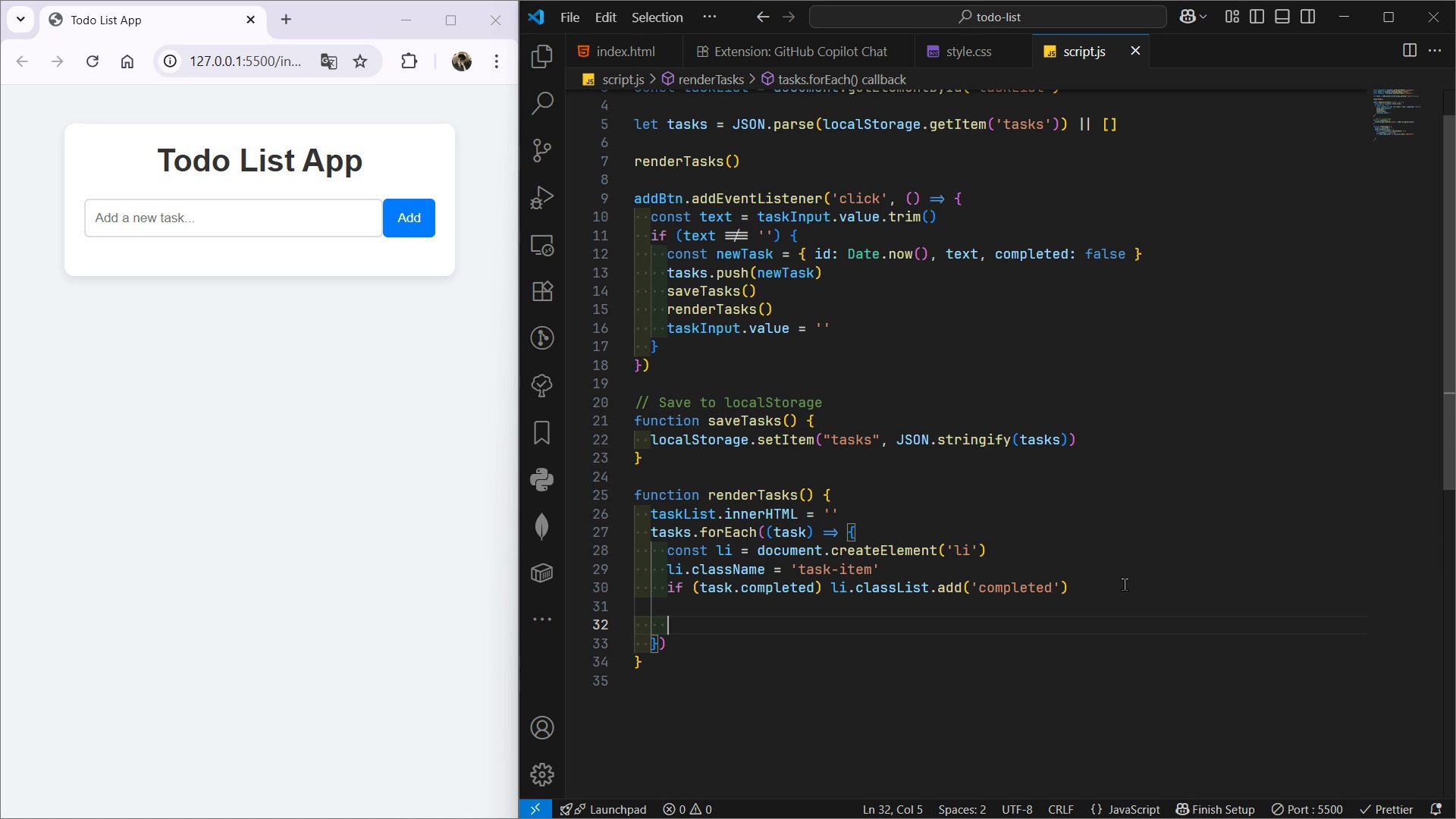 
type(const )
 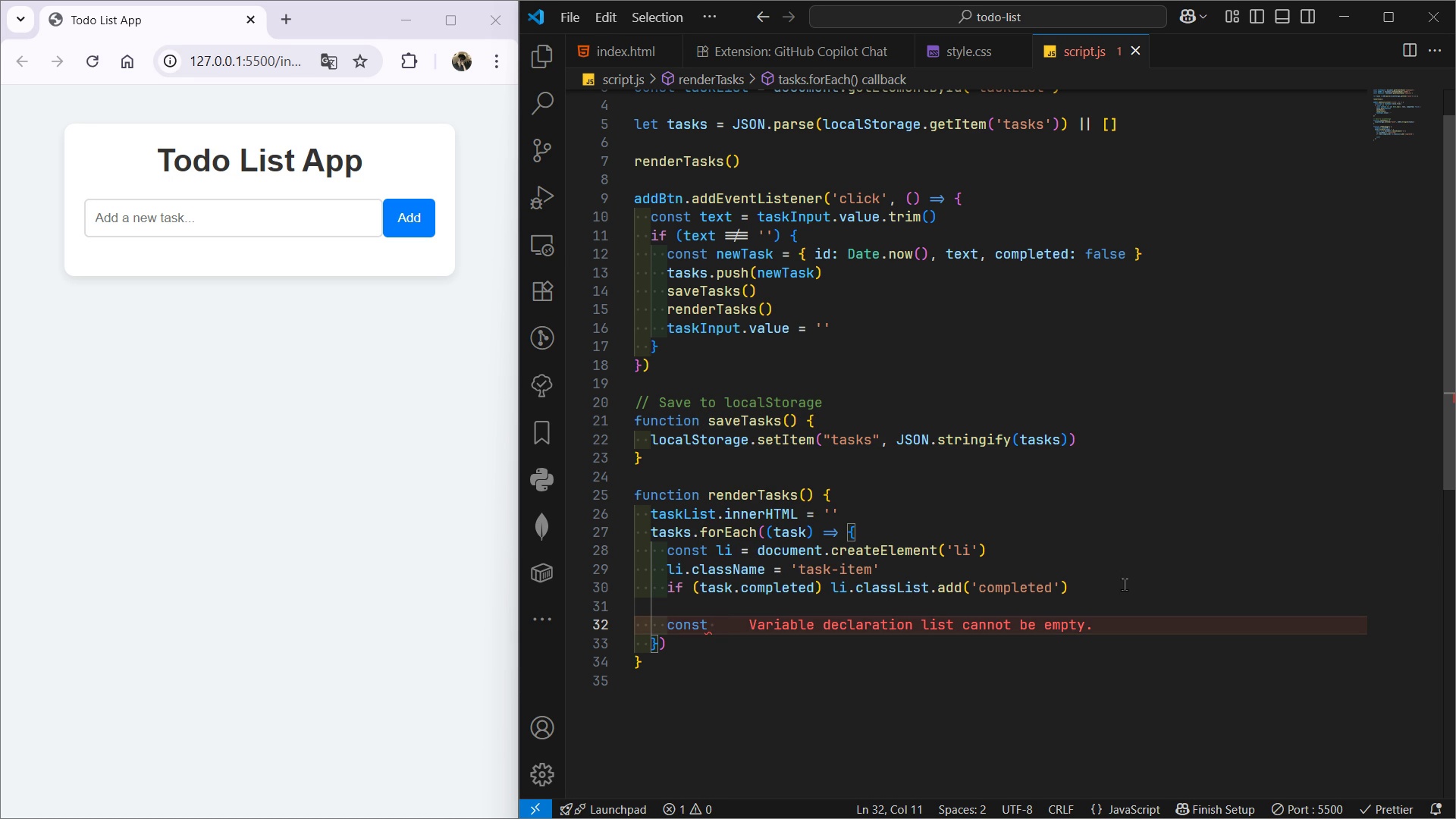 
wait(13.91)
 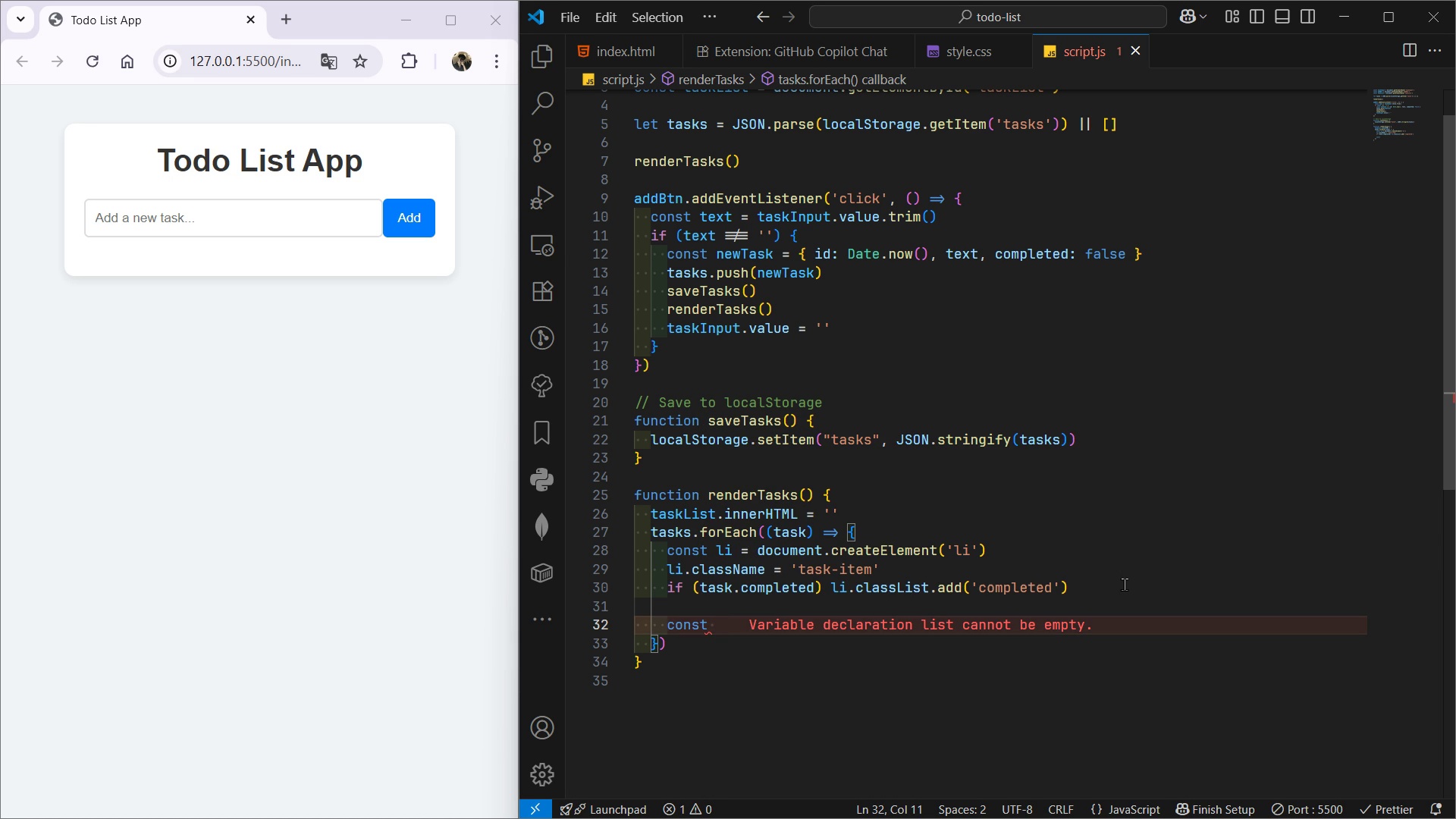 
hold_key(key=Backspace, duration=0.61)
 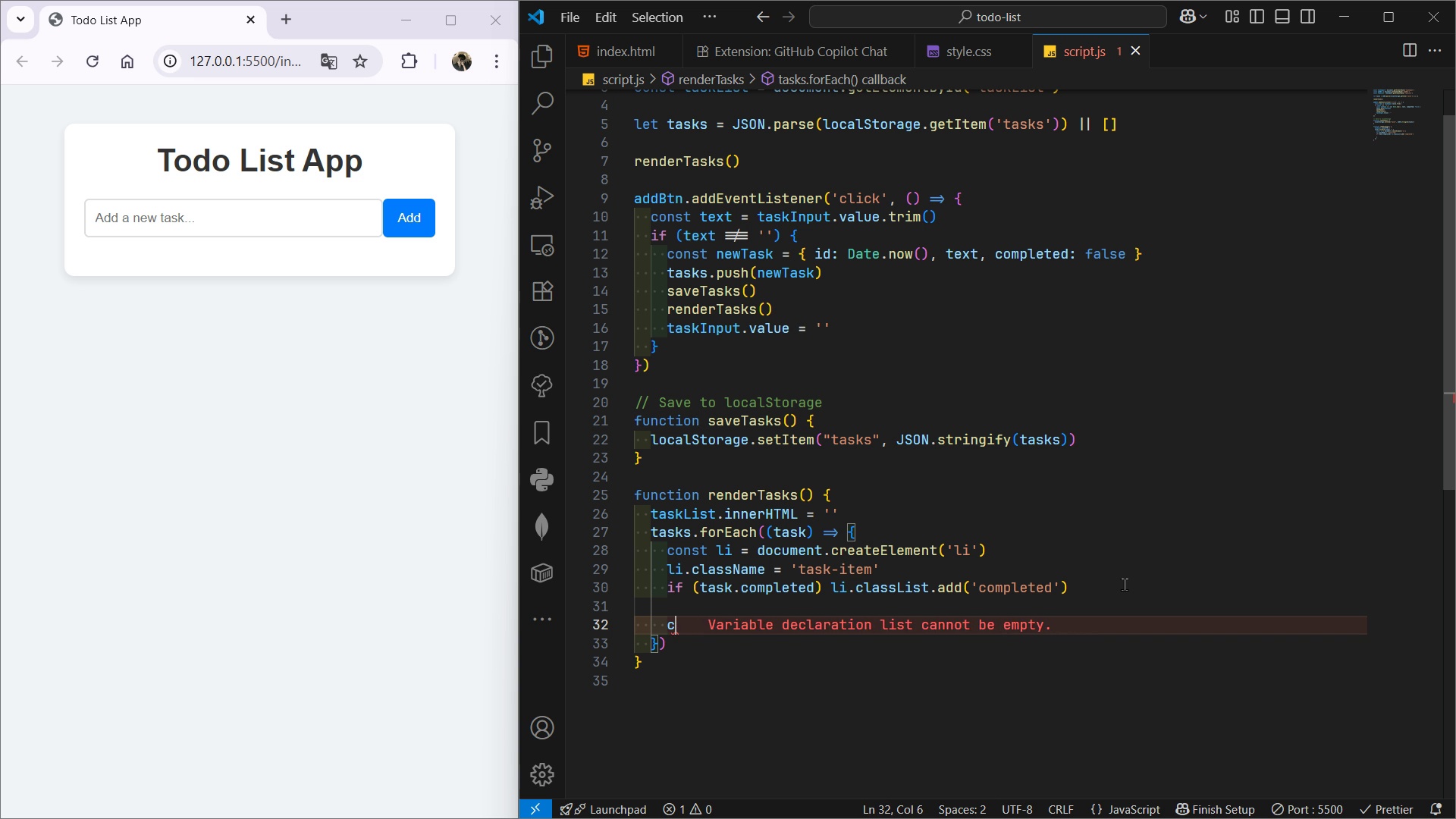 
key(Backspace)
type(const )
 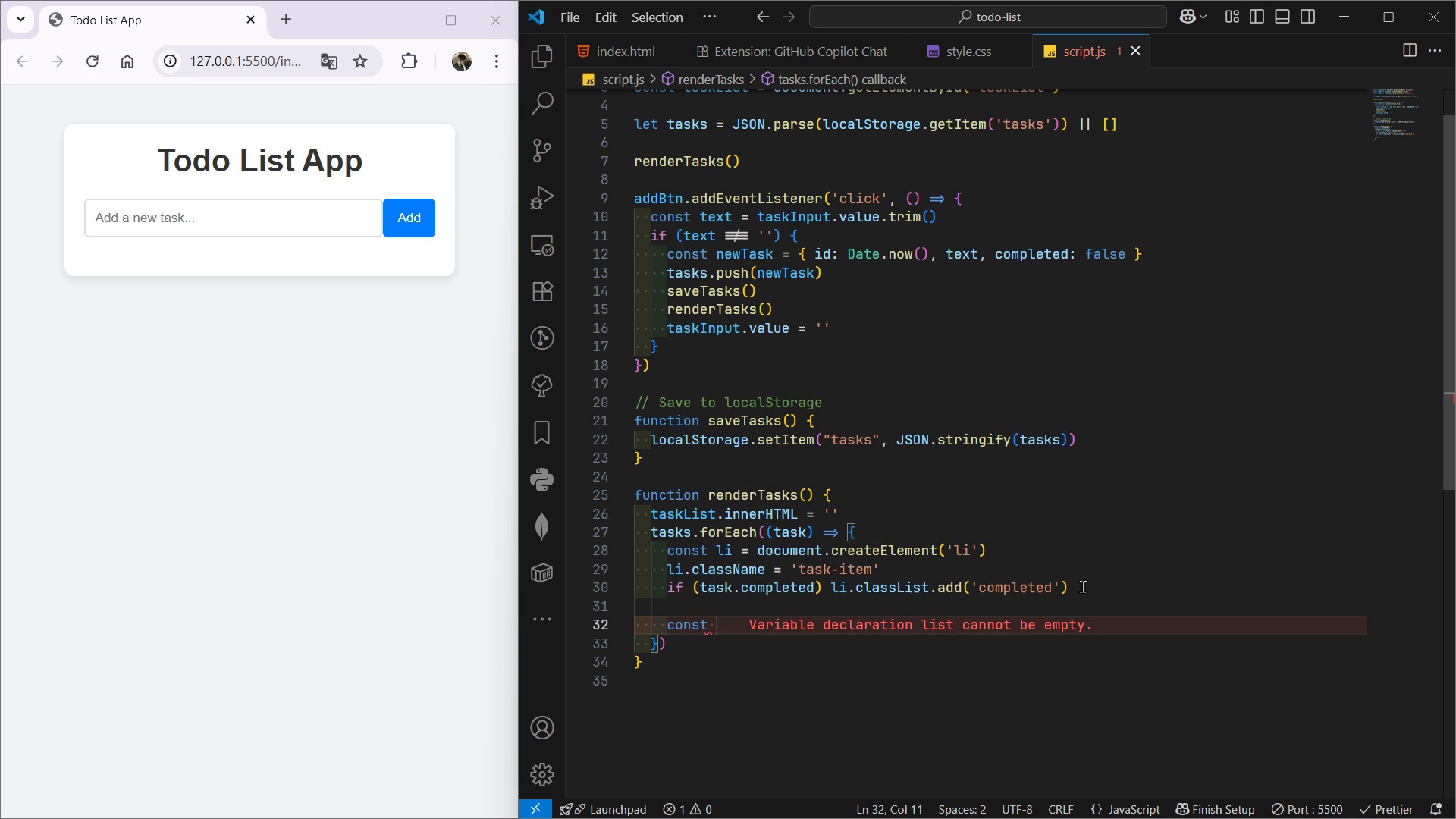 
hold_key(key=Backspace, duration=0.51)
 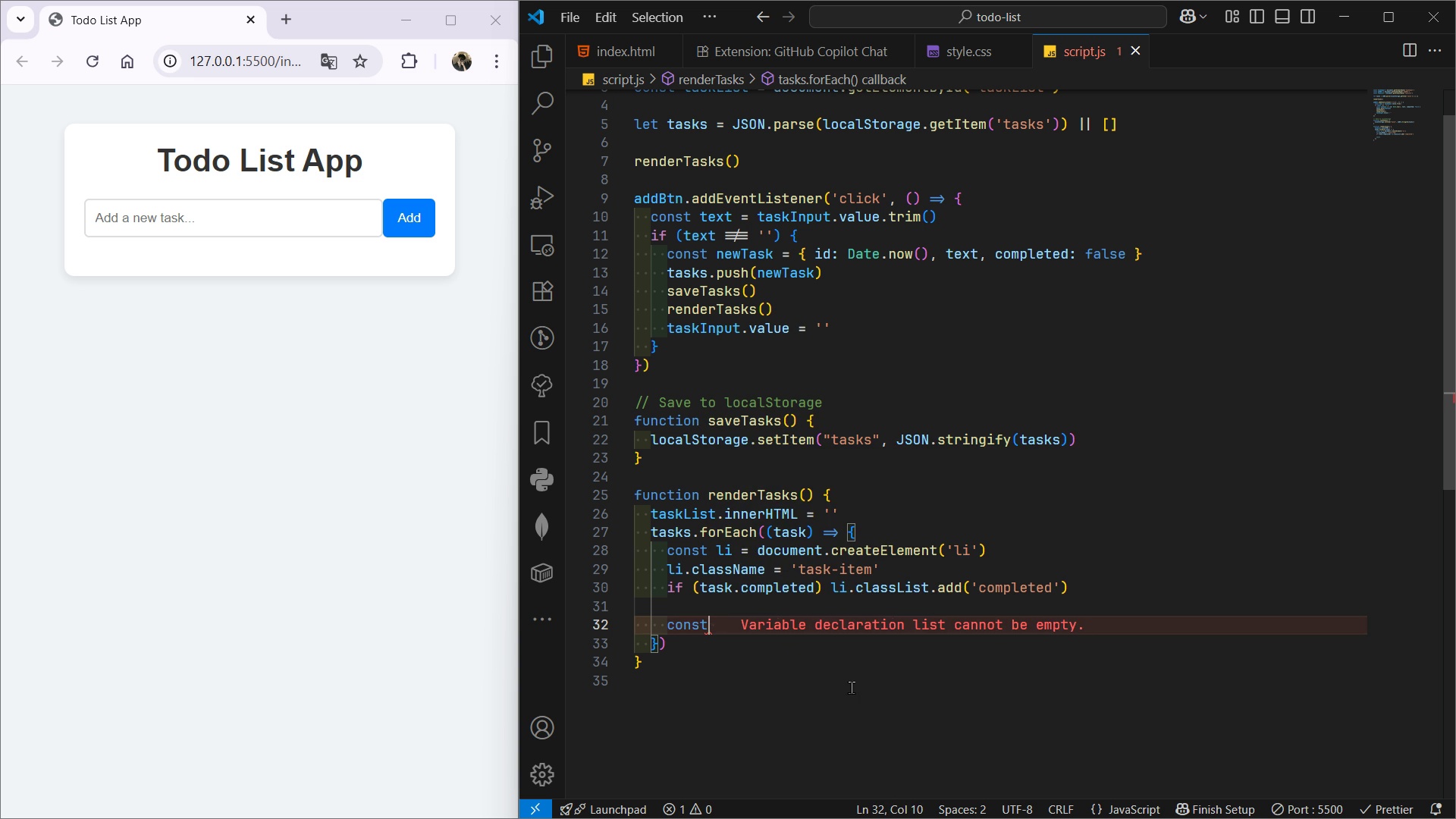 
key(Backspace)
 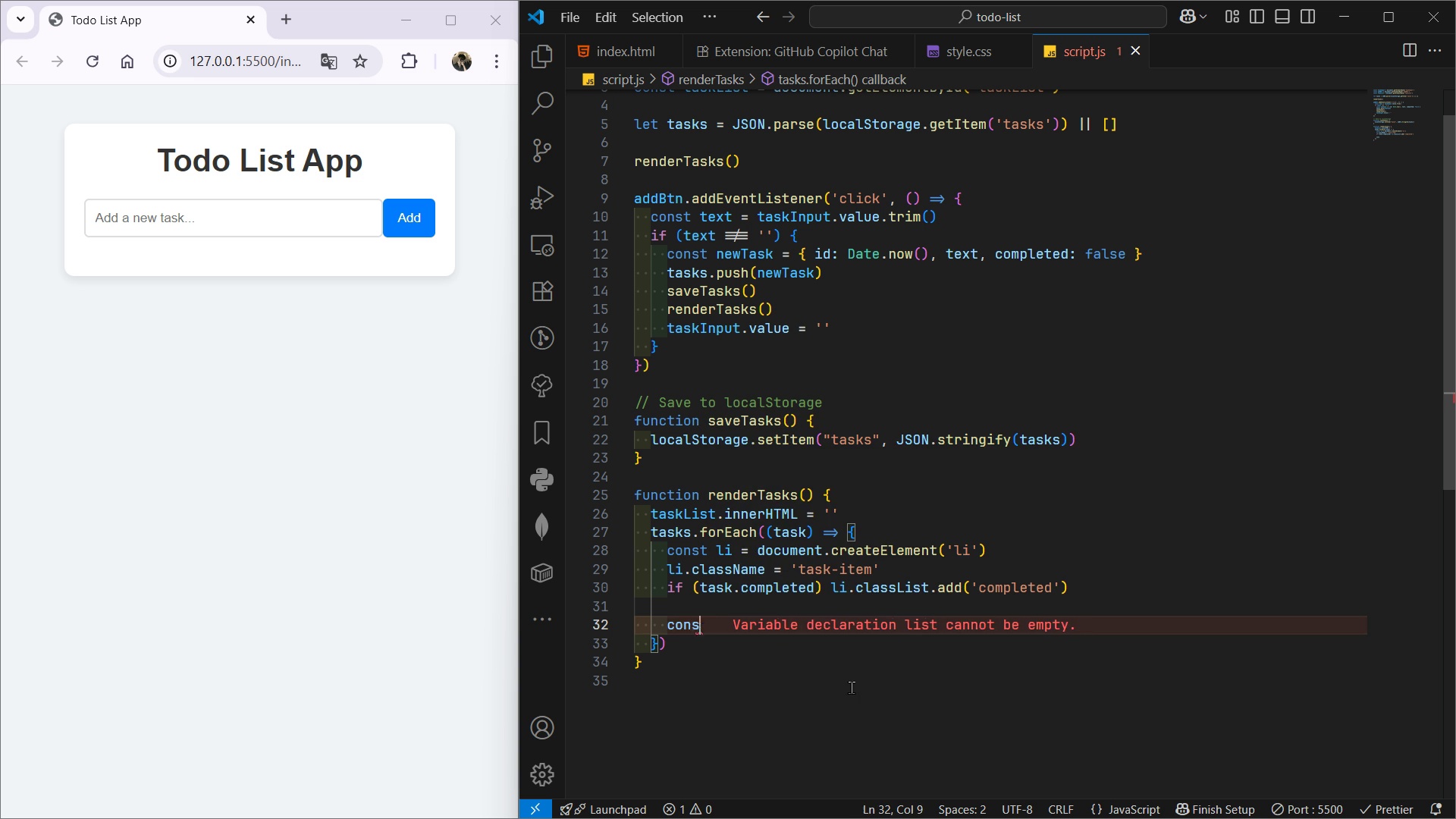 
key(Backspace)
 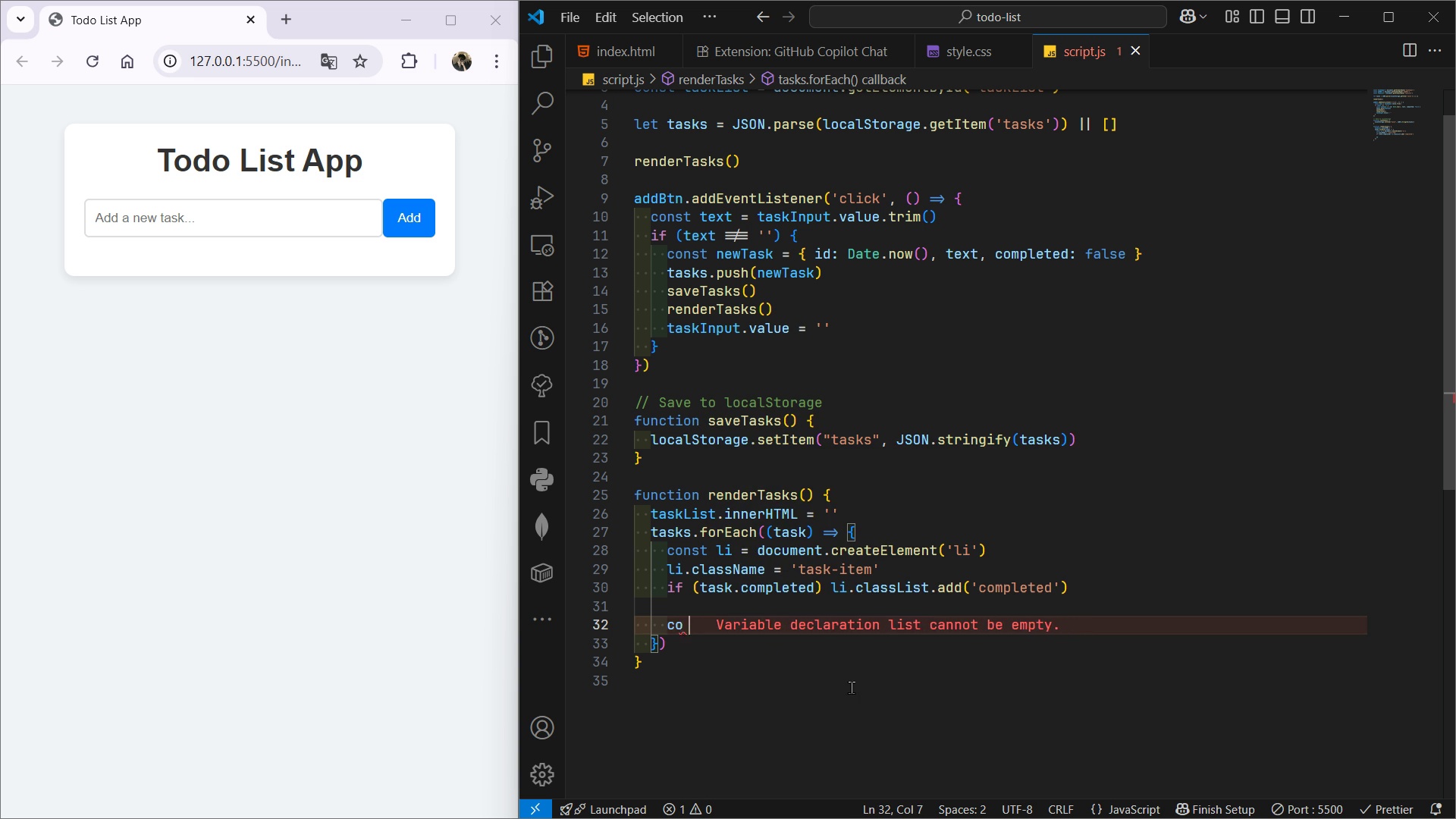 
key(Backspace)
 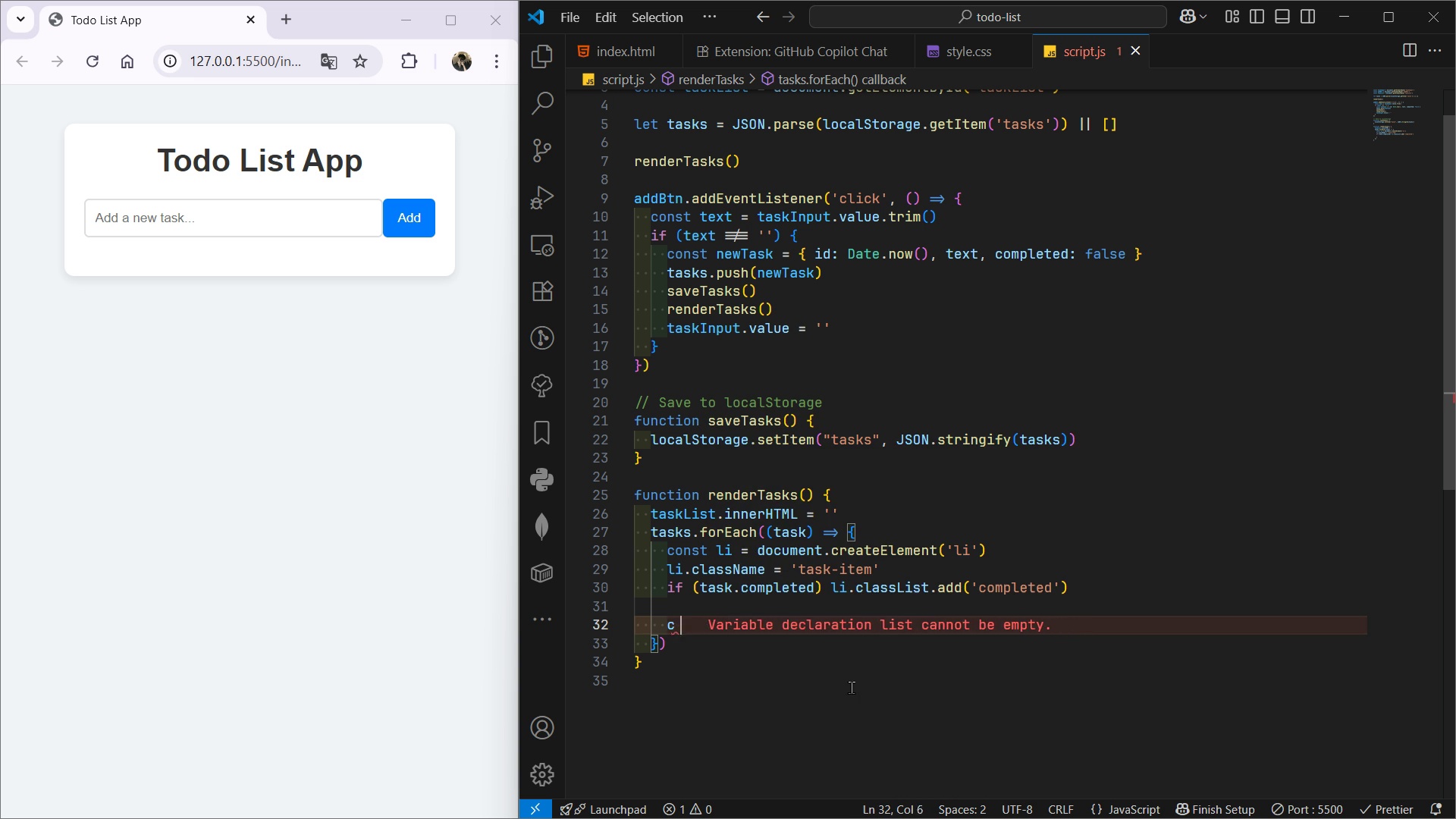 
key(Backspace)
 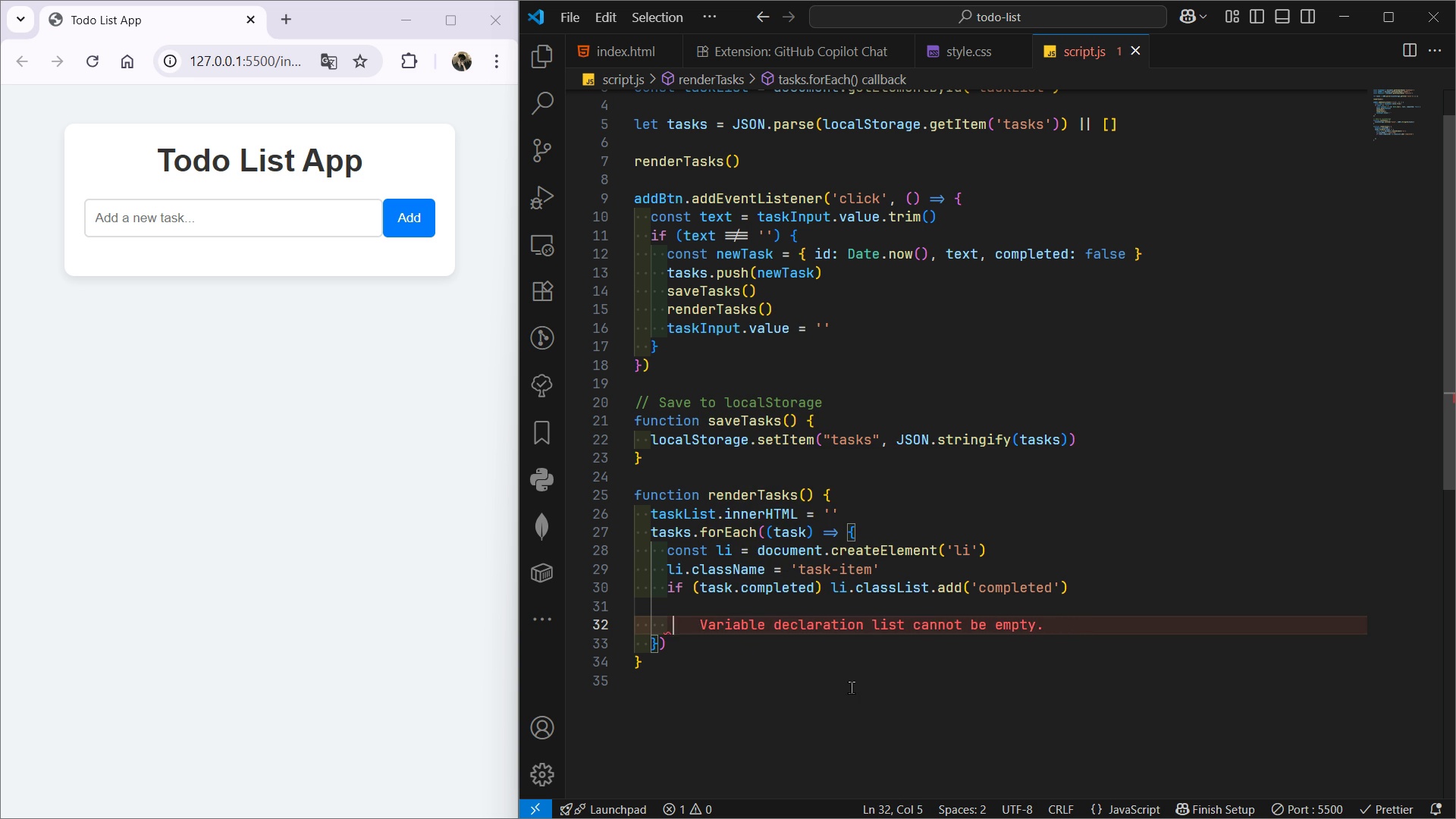 
key(Backspace)
 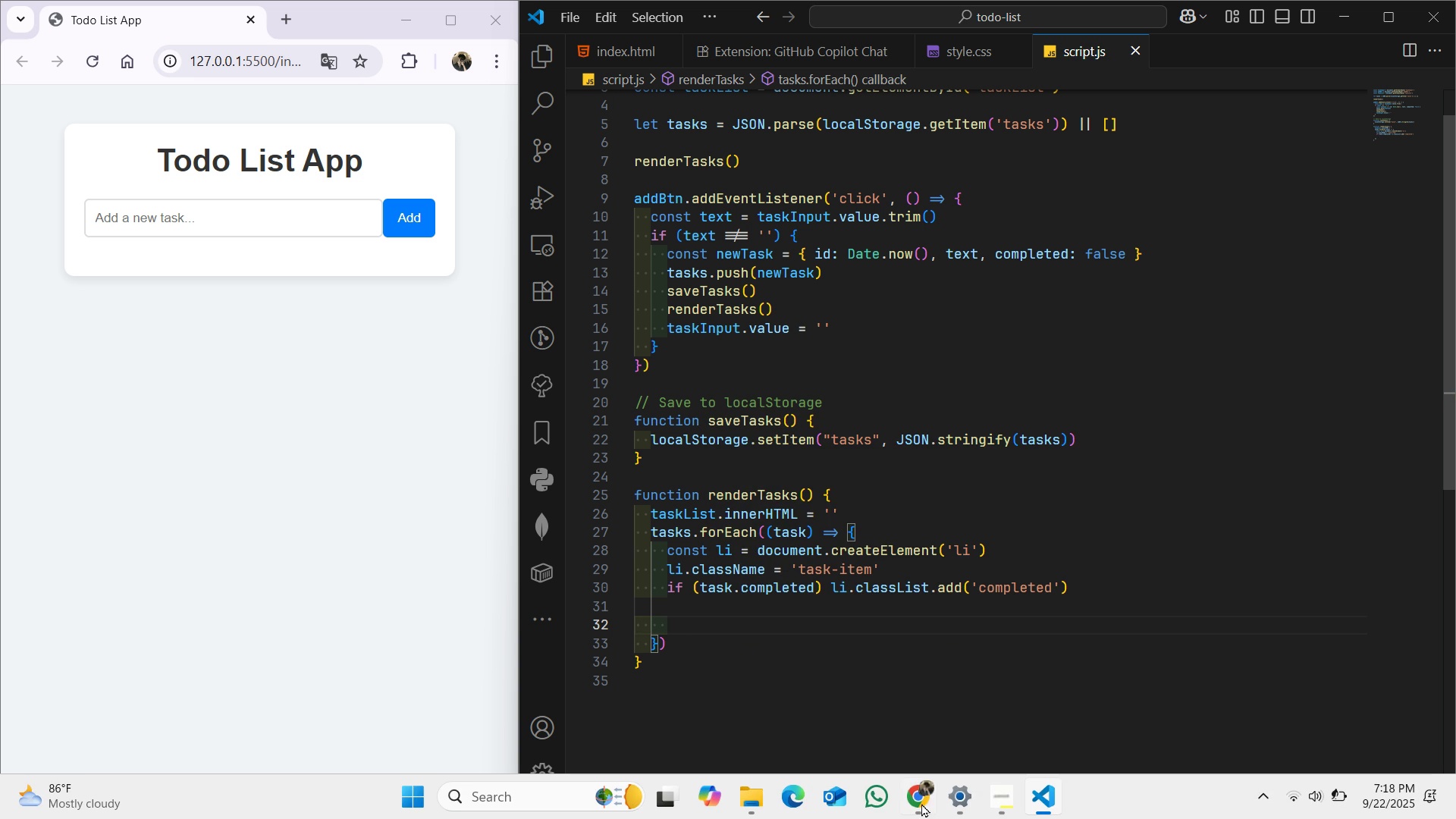 
left_click([991, 805])